 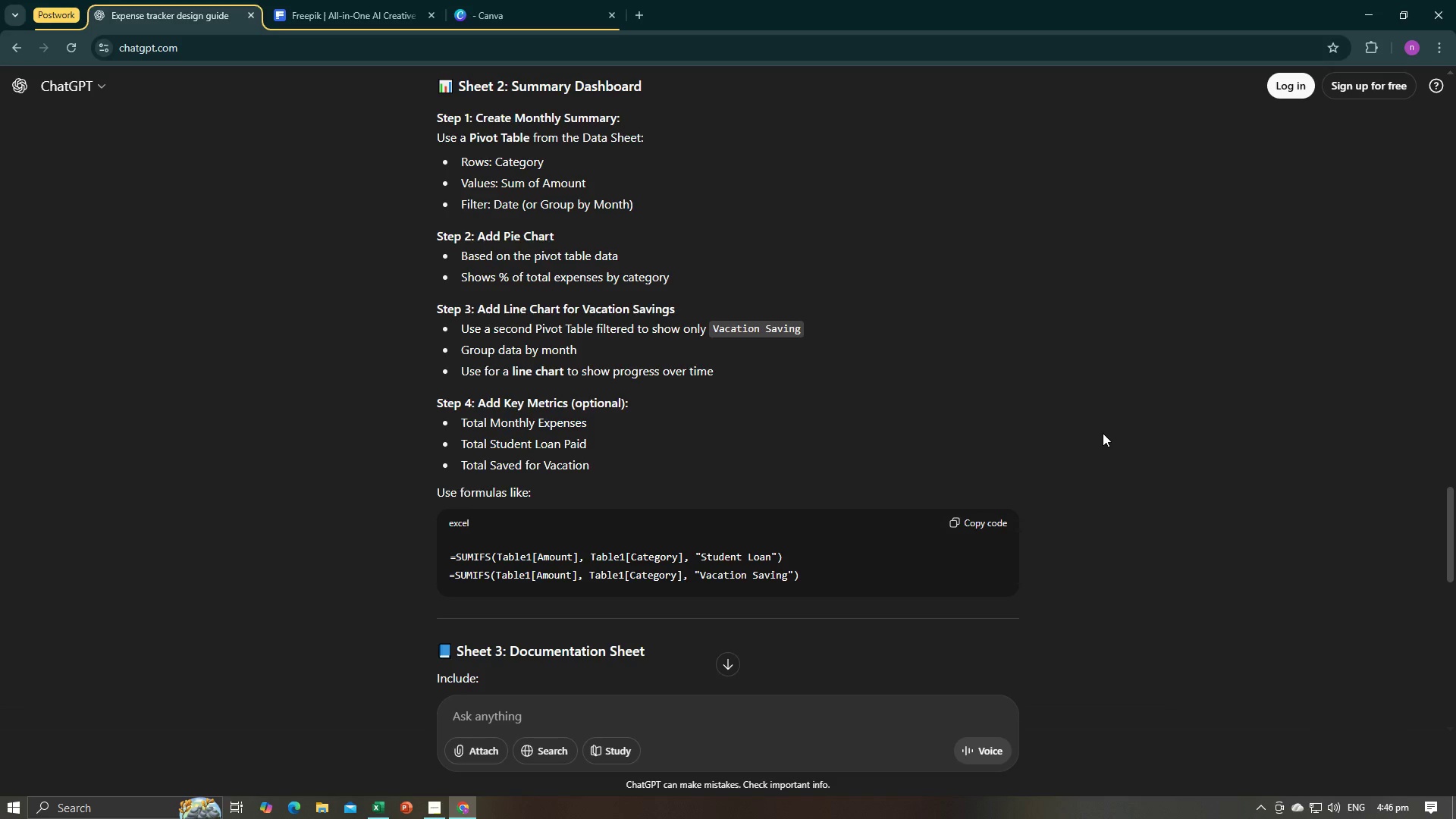 
key(Alt+Tab)
 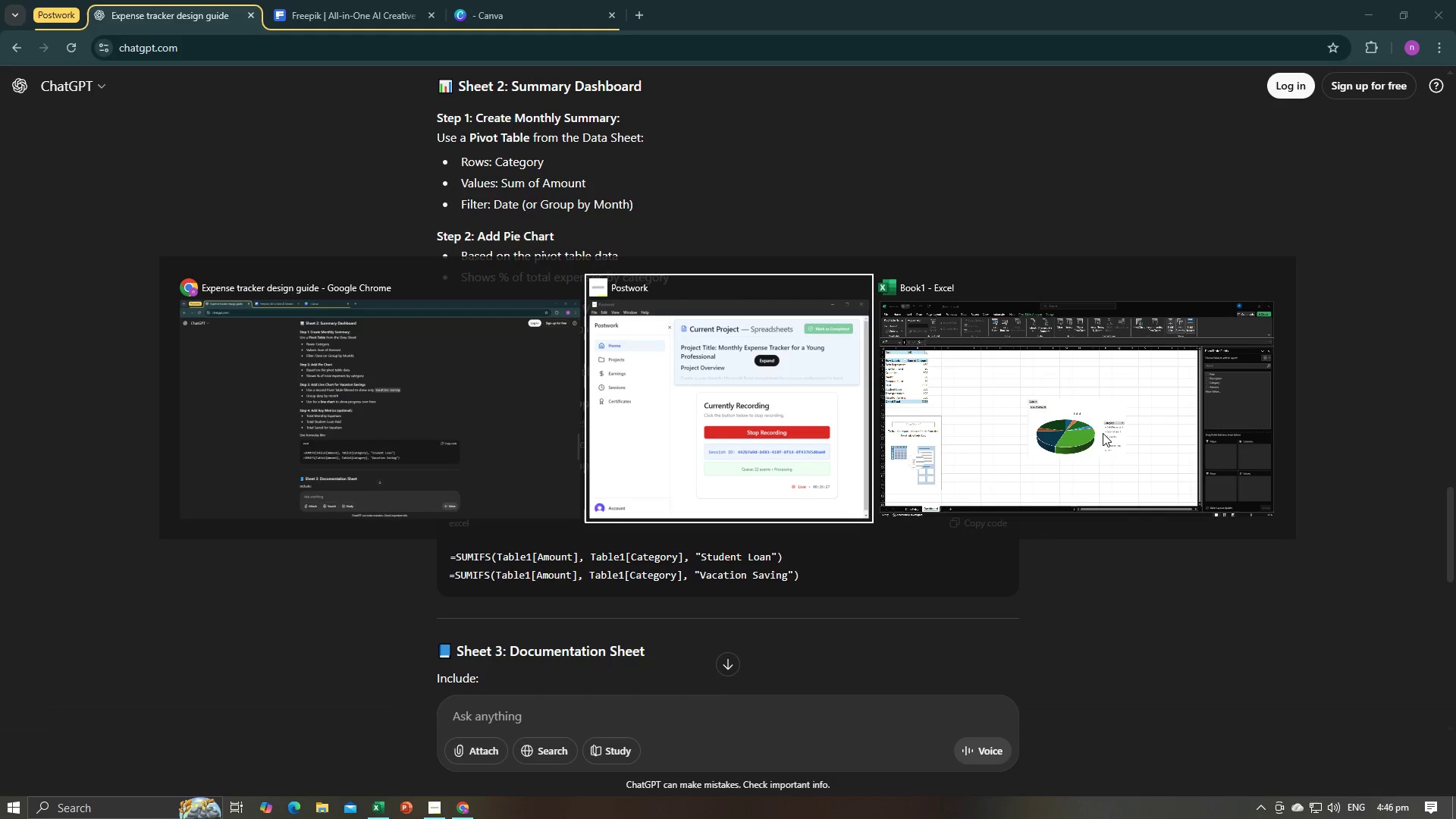 
key(Alt+Tab)
 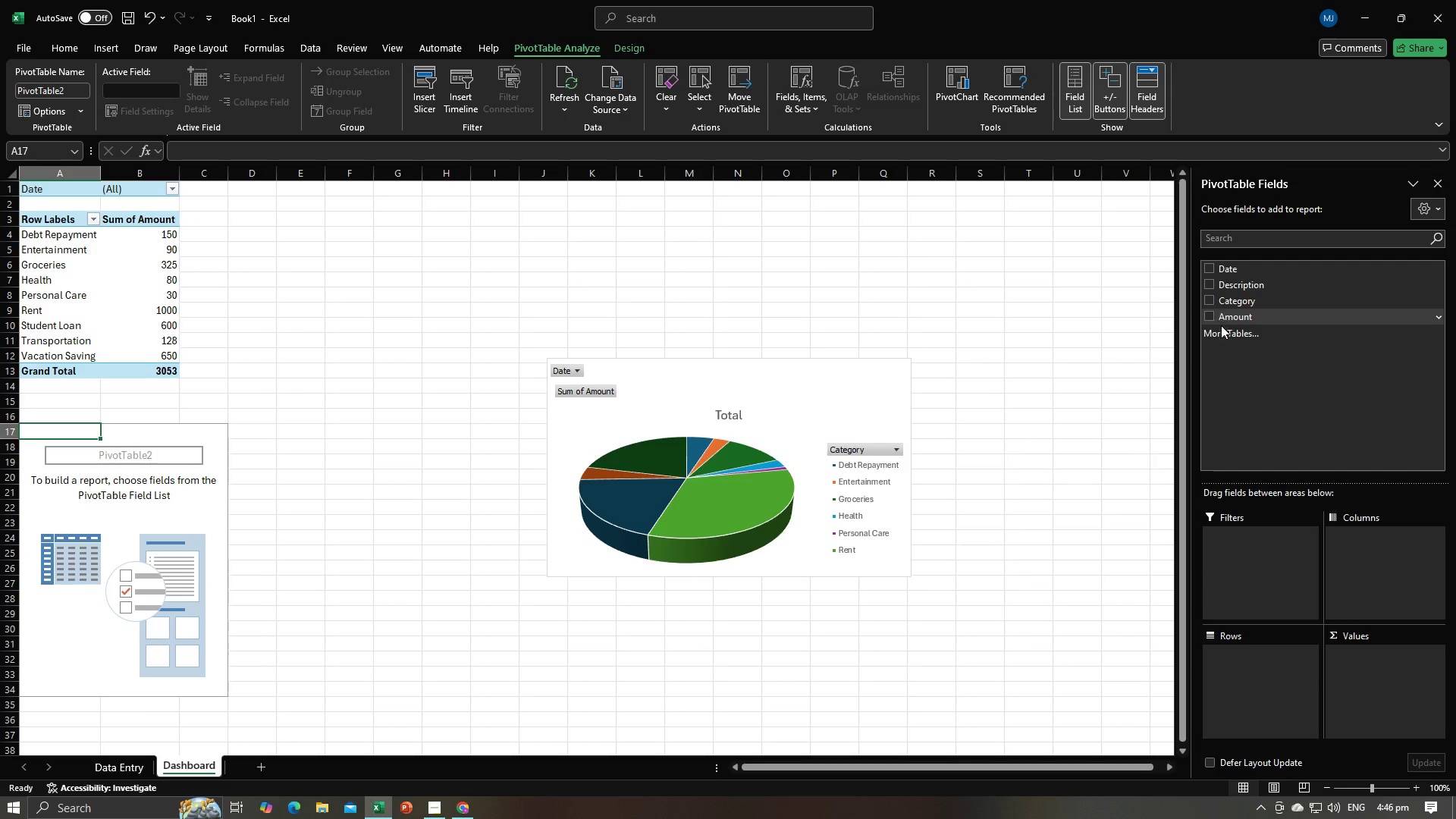 
wait(5.01)
 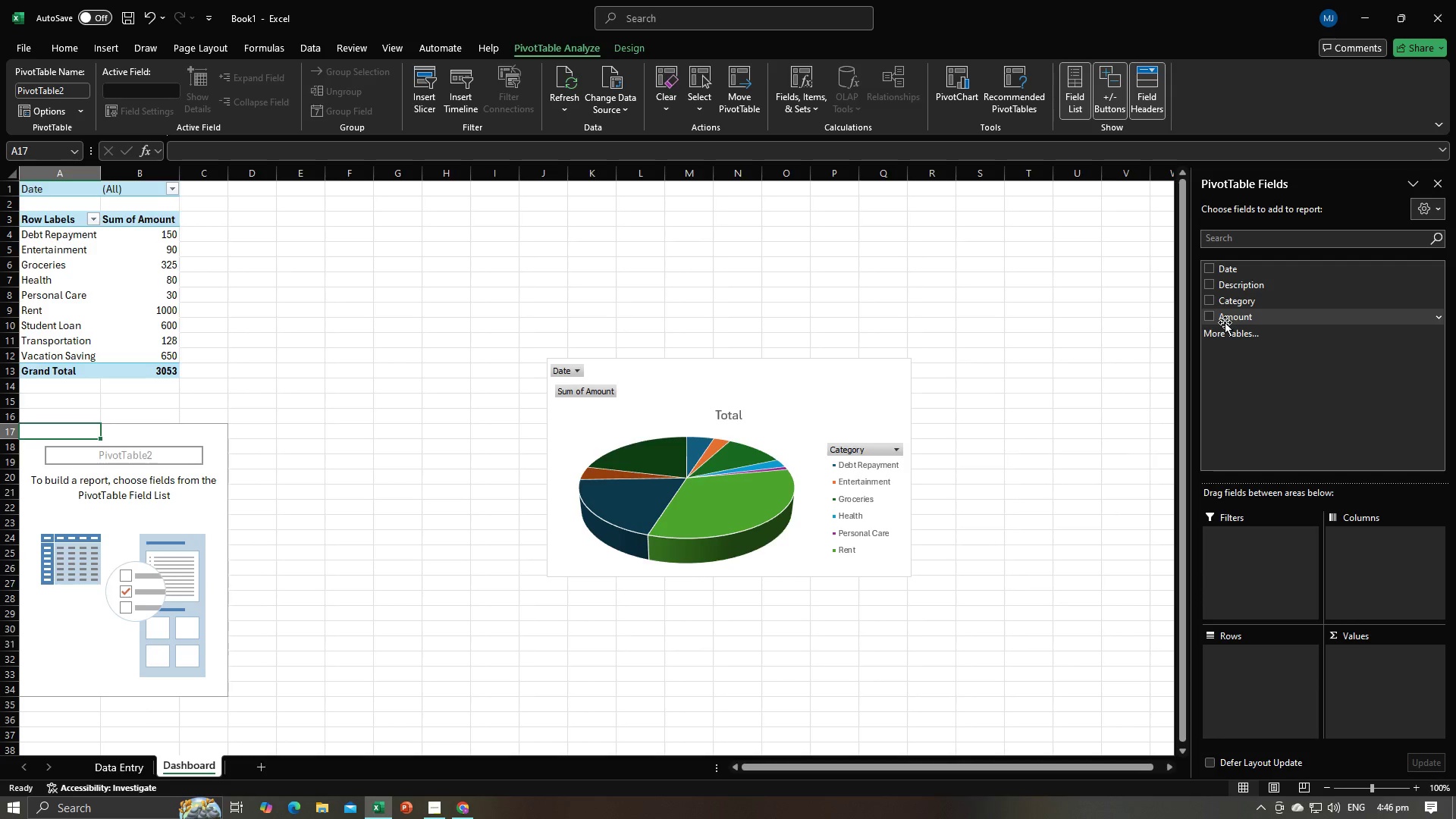 
key(Alt+Tab)
 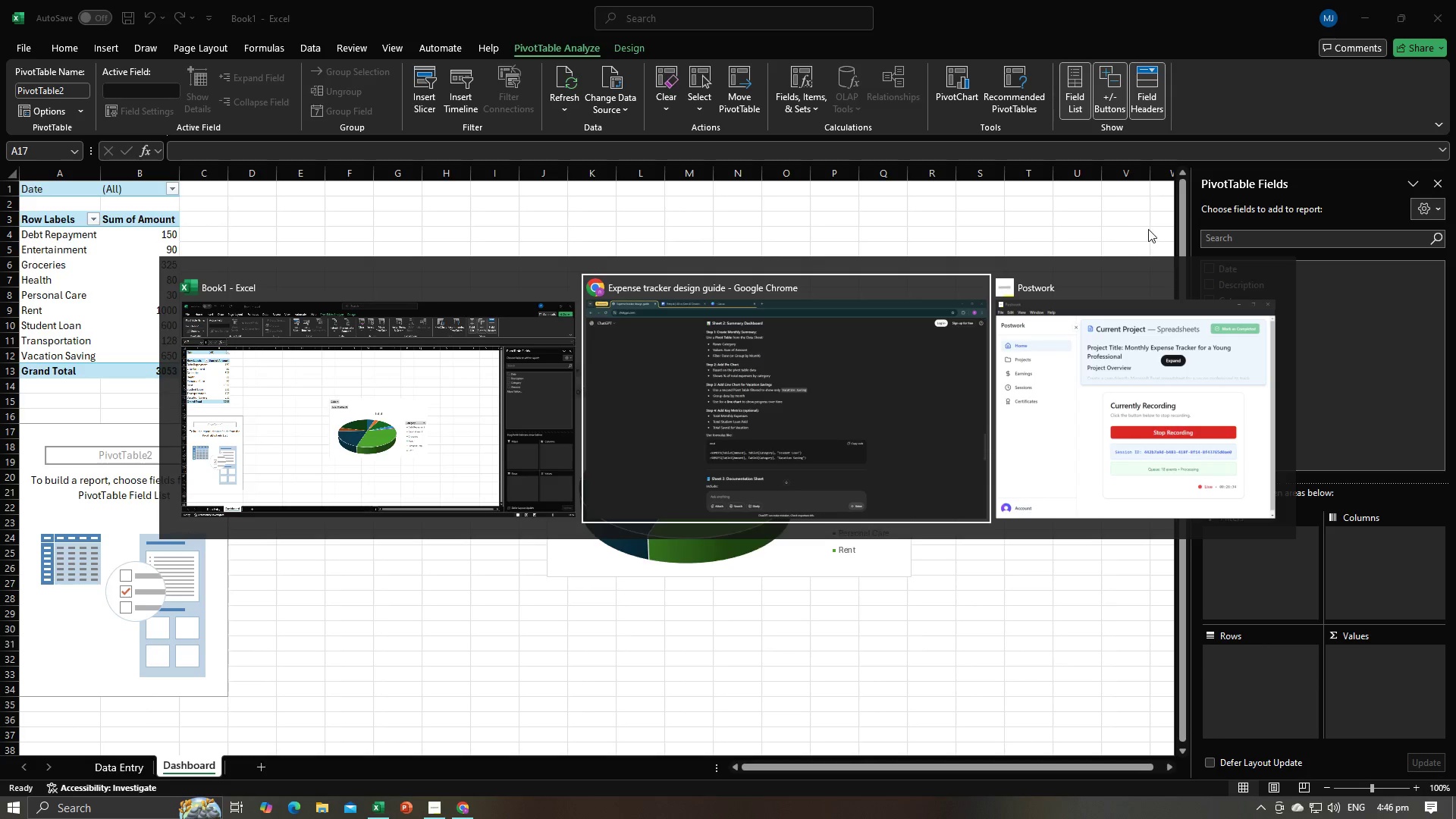 
left_click([1169, 221])
 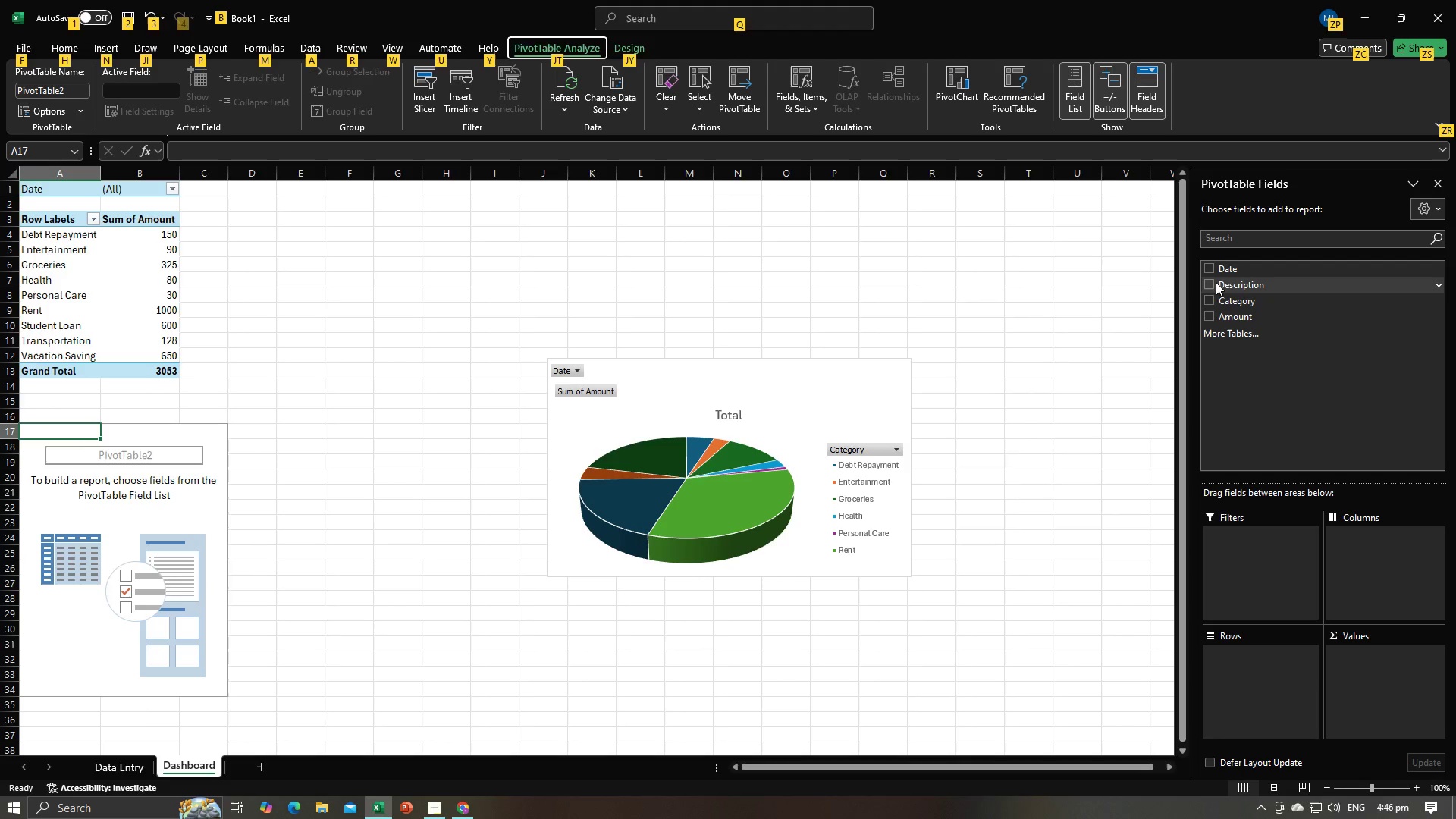 
left_click([1216, 283])
 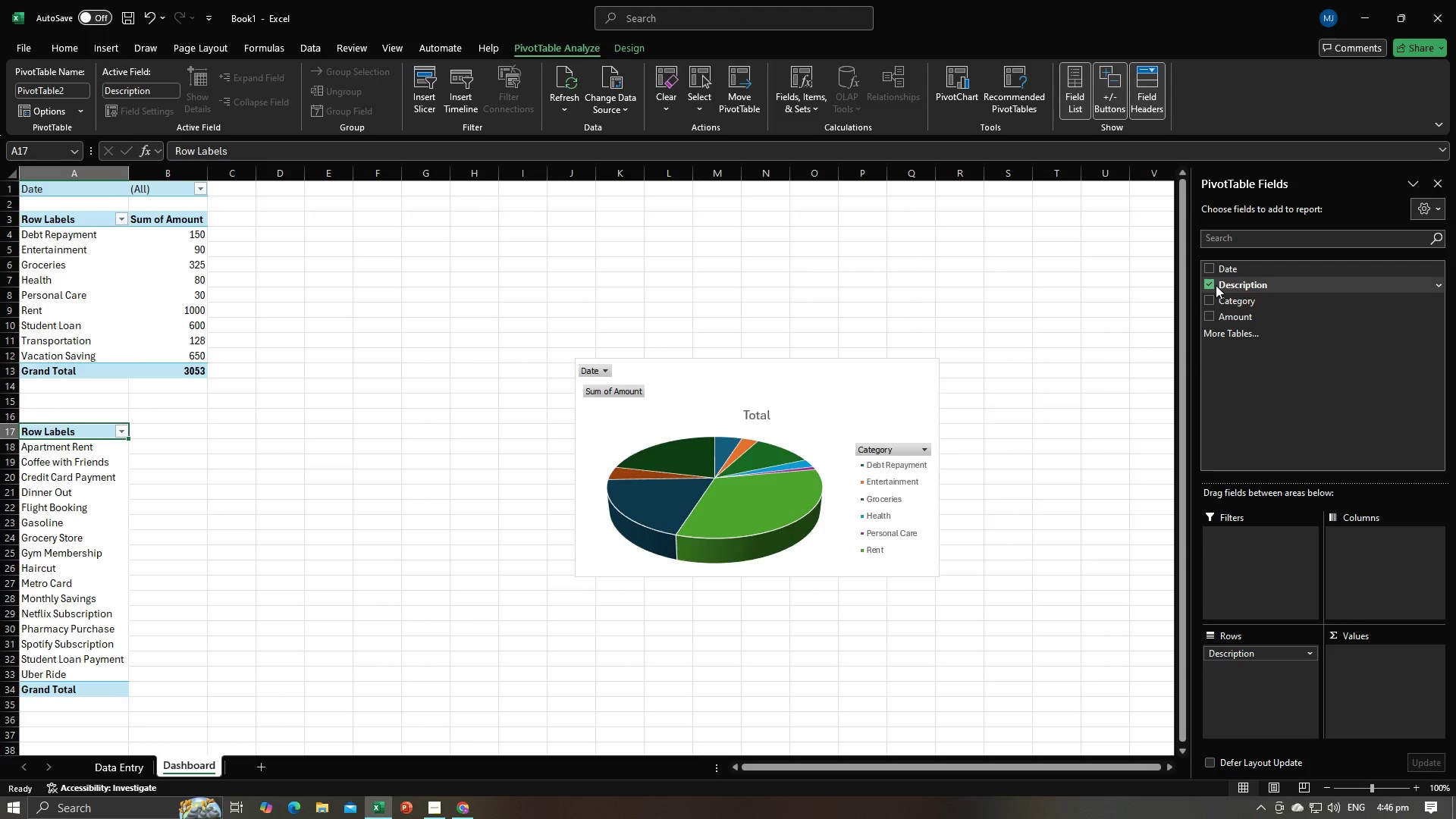 
left_click([1210, 285])
 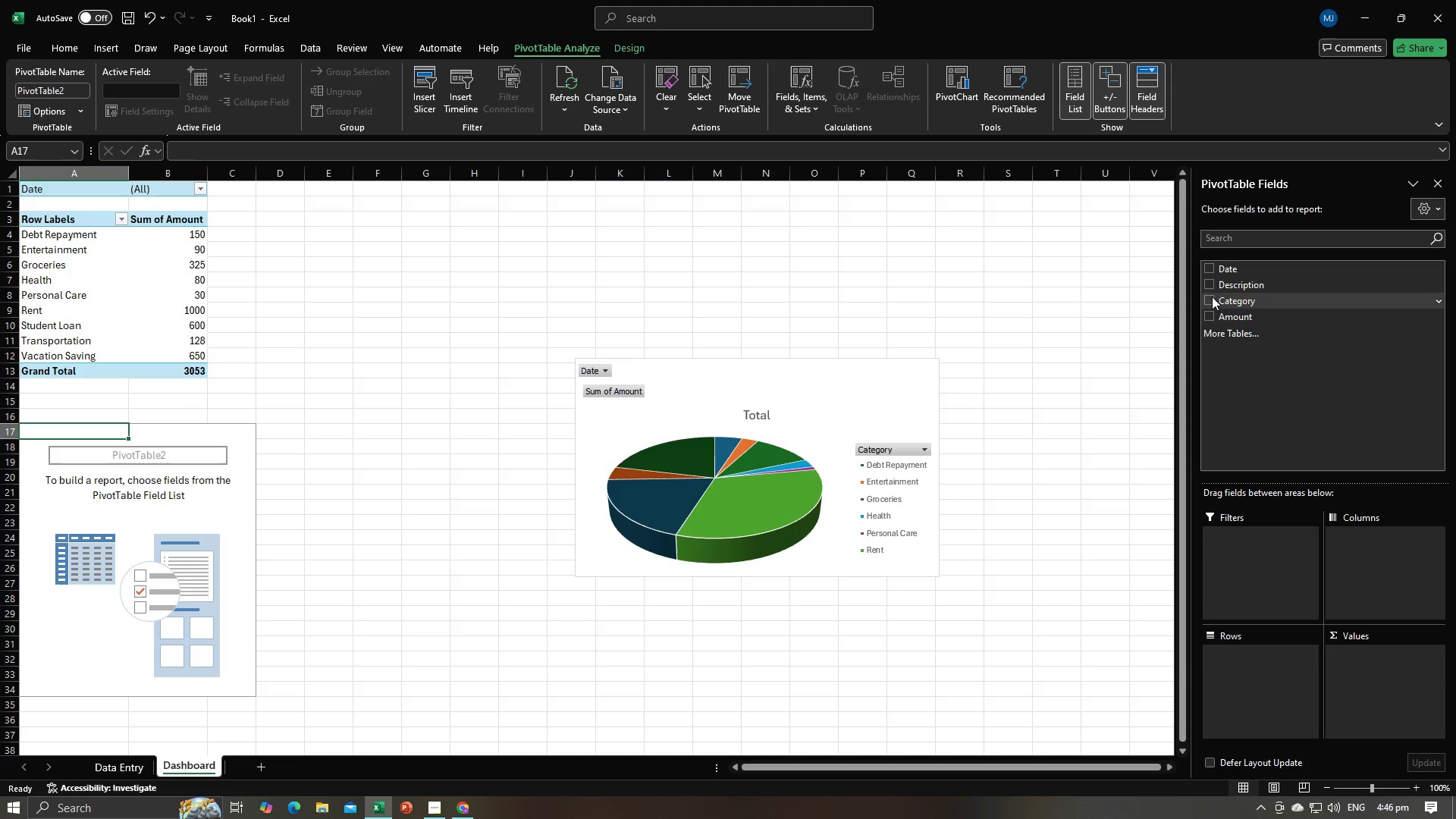 
left_click([1212, 297])
 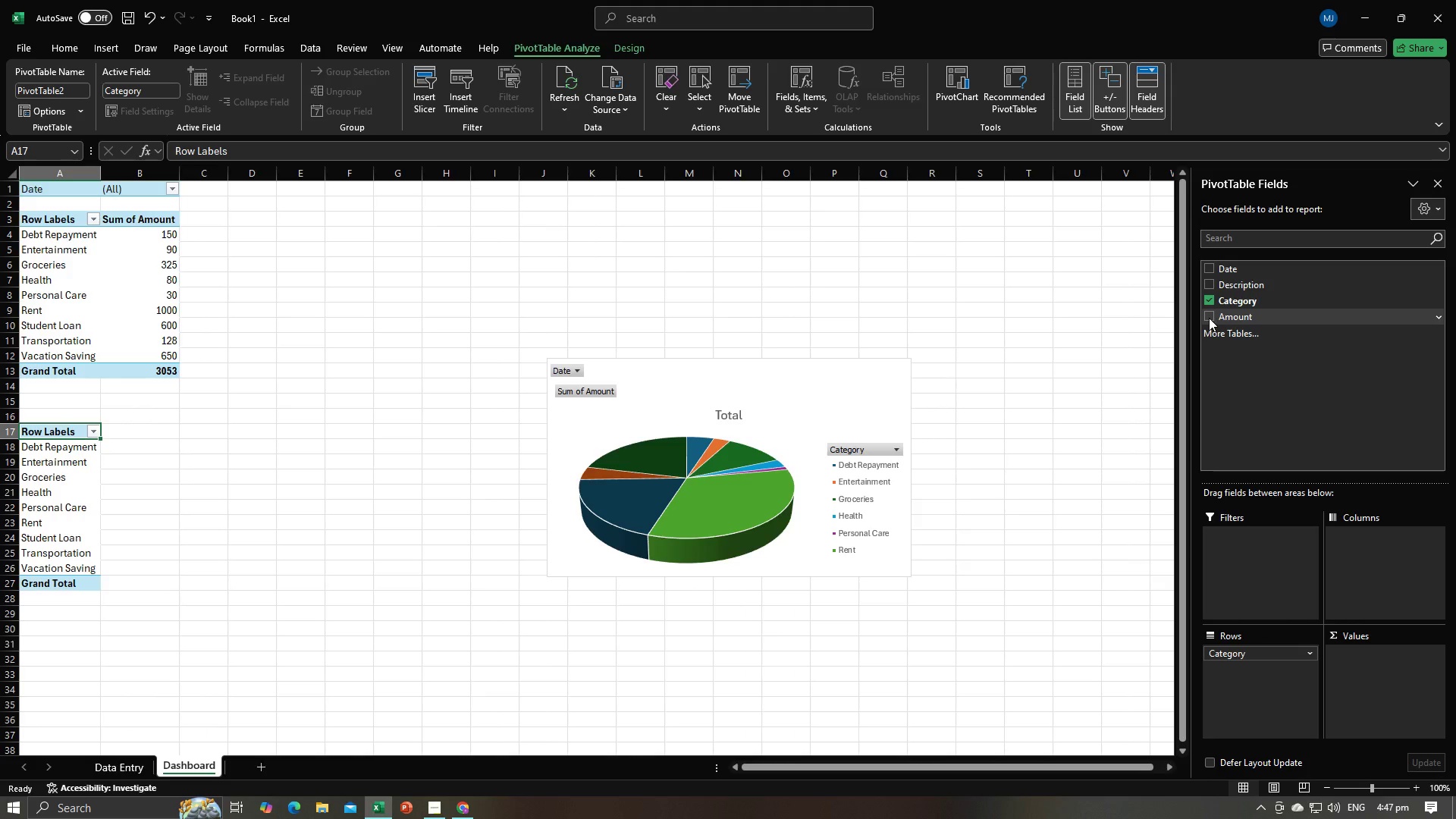 
wait(5.44)
 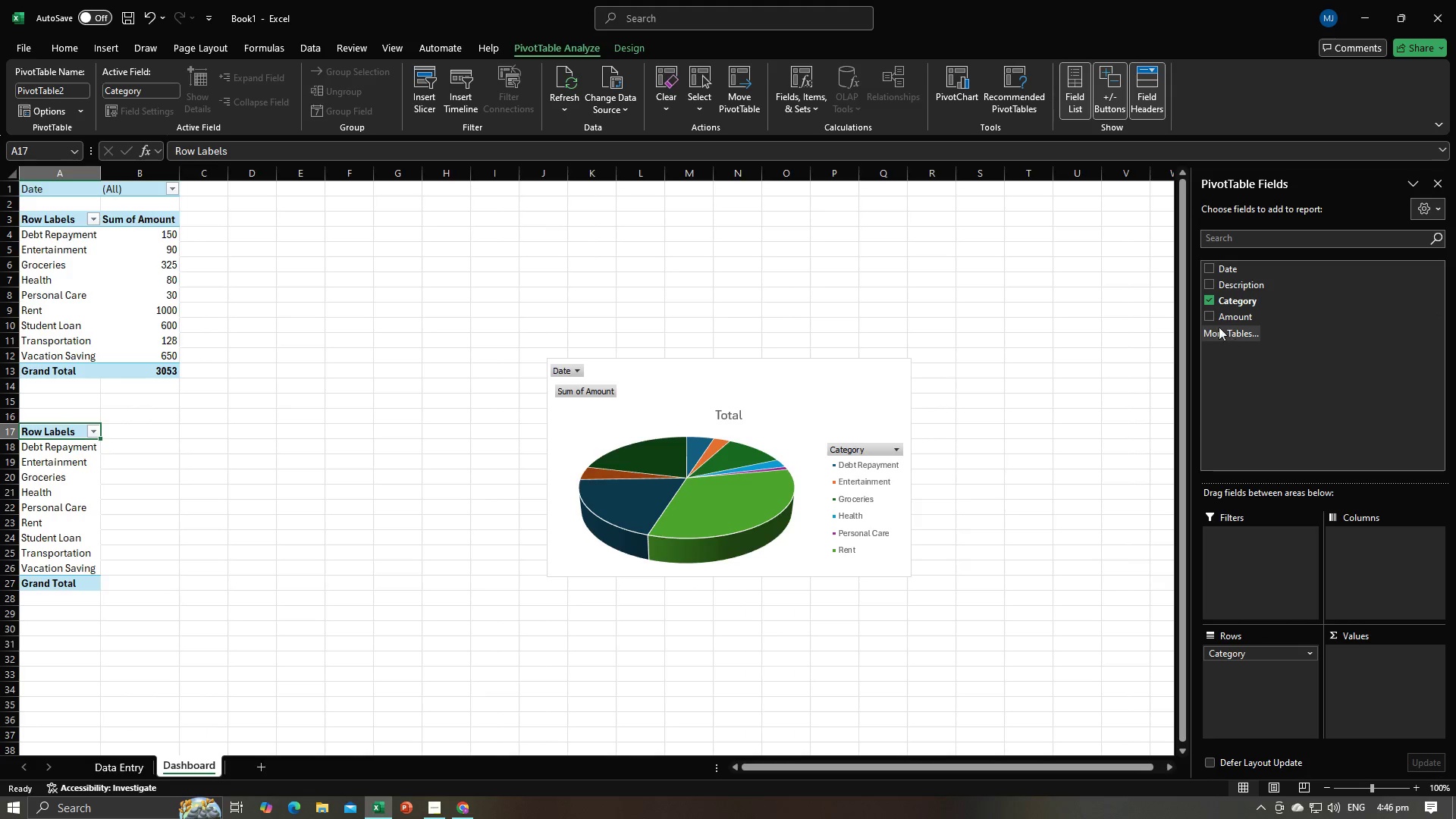 
left_click([1209, 318])
 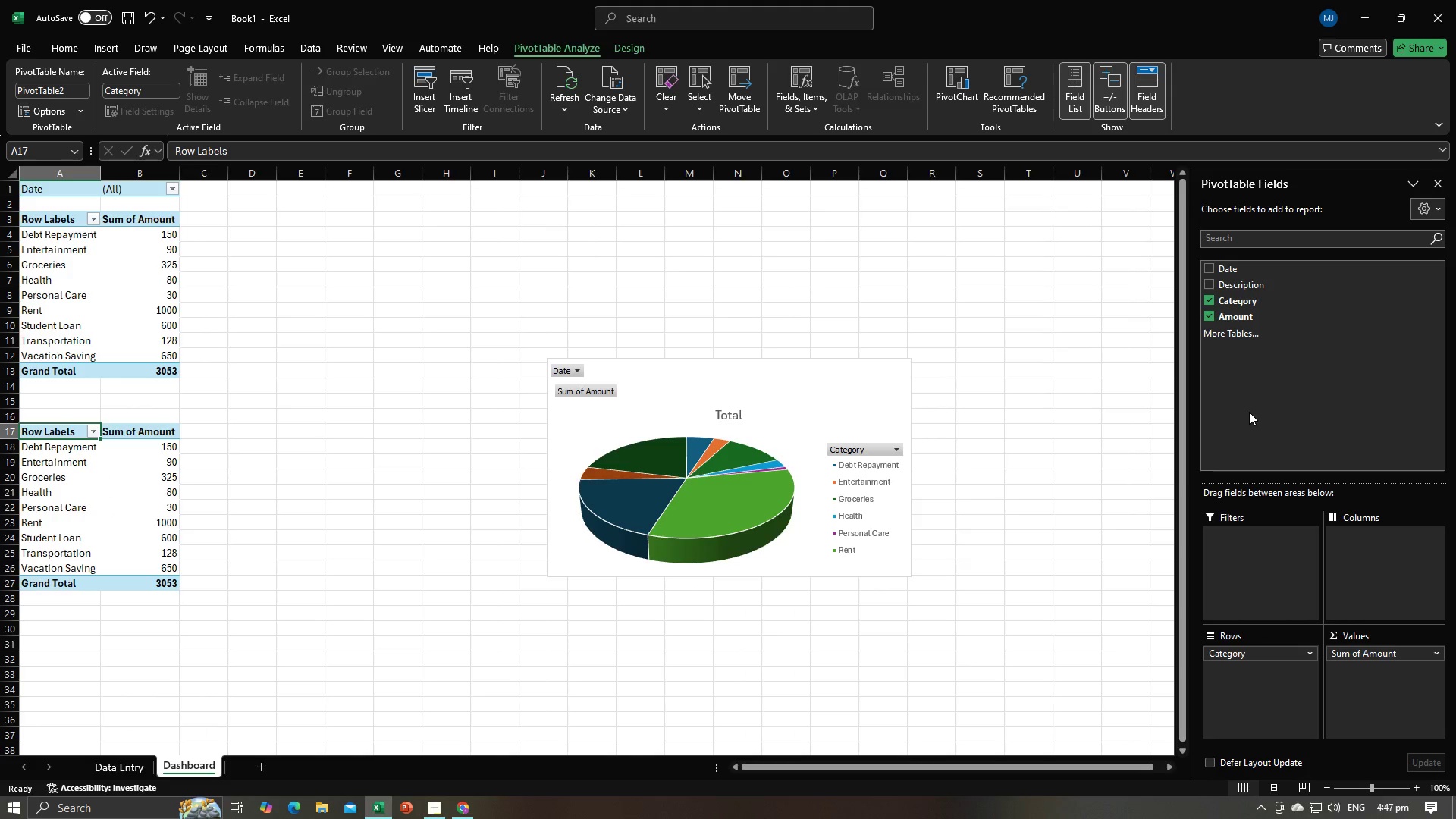 
key(Alt+AltLeft)
 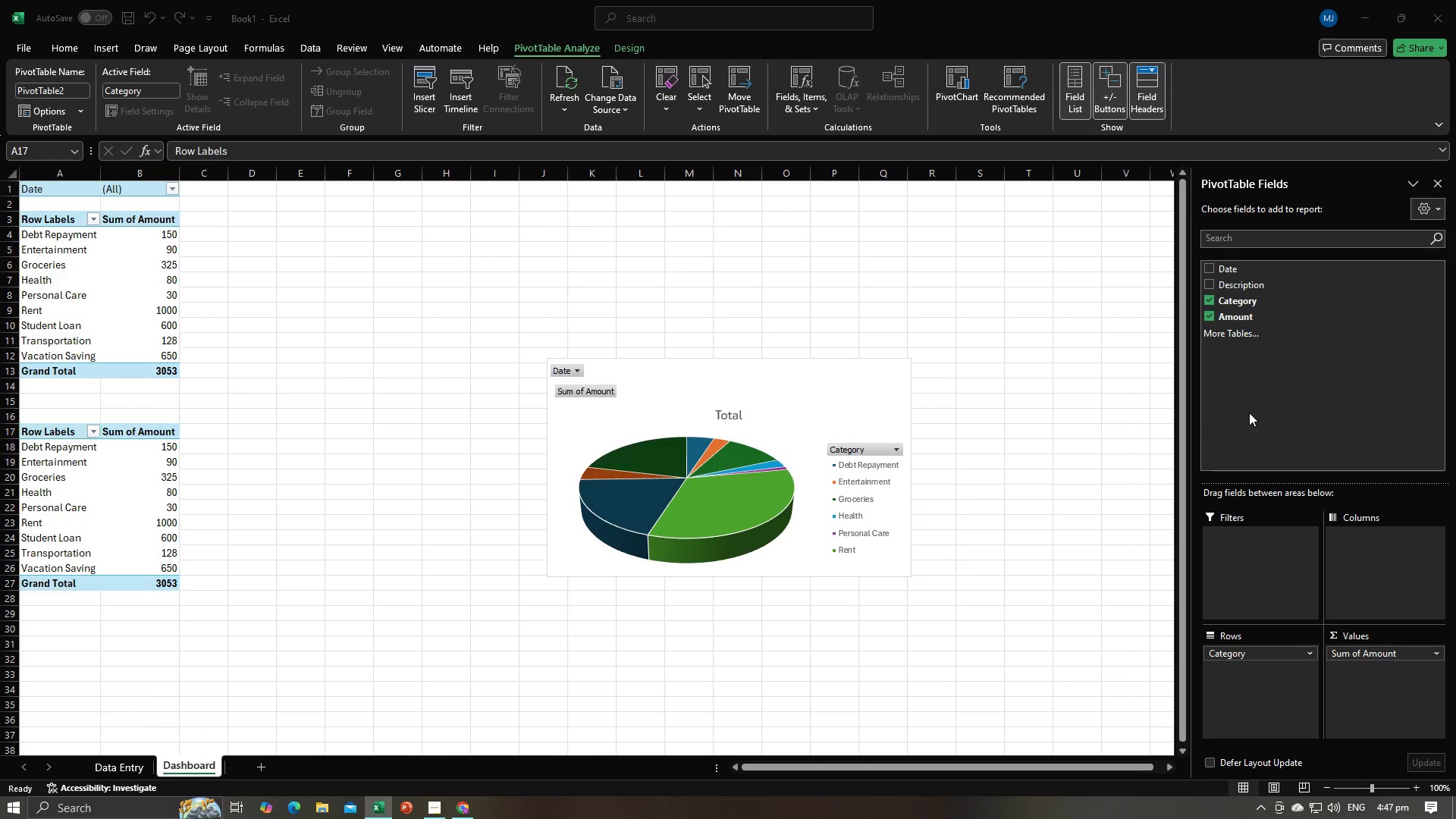 
key(Alt+Tab)
 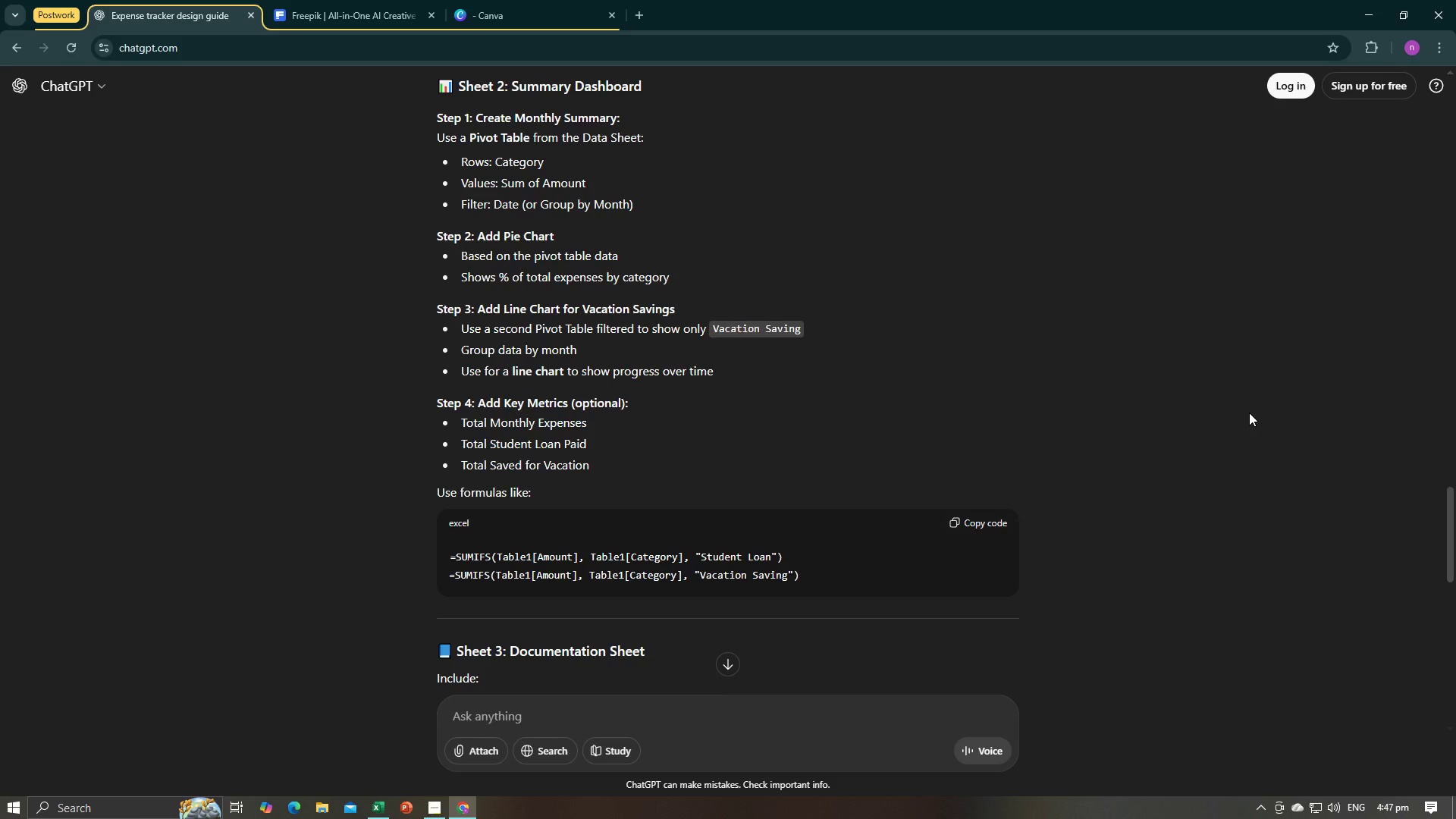 
key(Alt+AltLeft)
 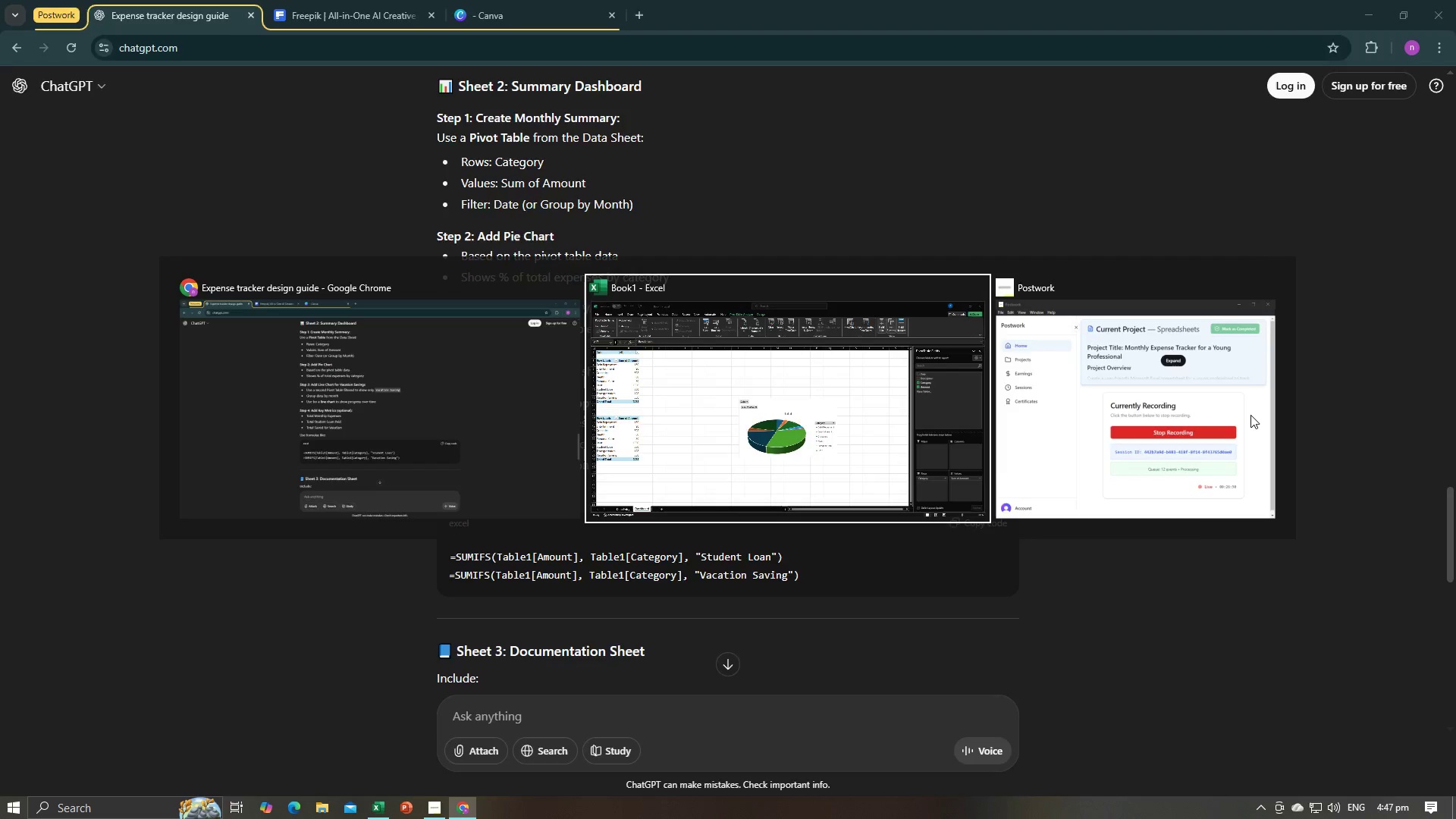 
key(Alt+Tab)
 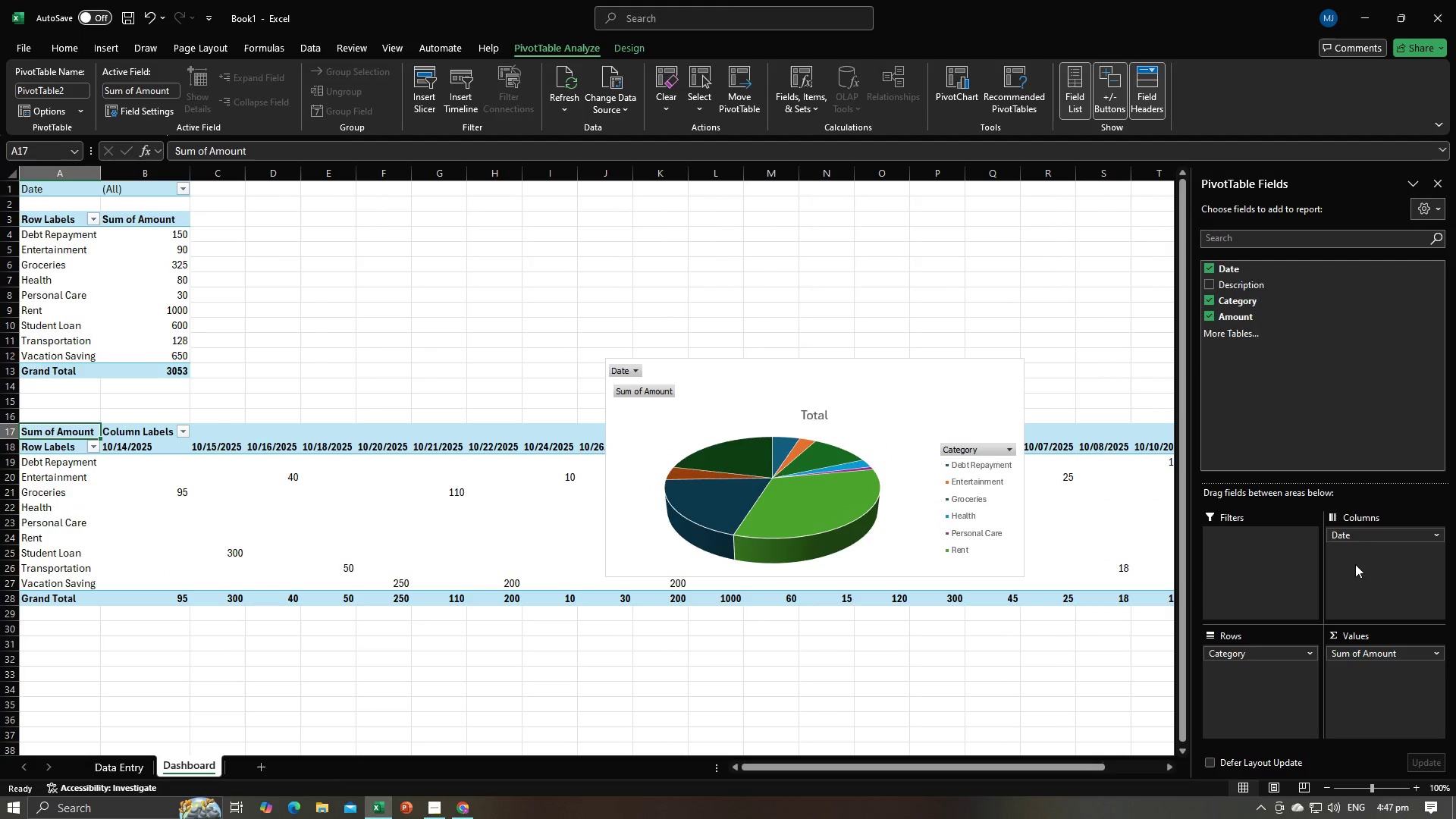 
mouse_move([336, 466])
 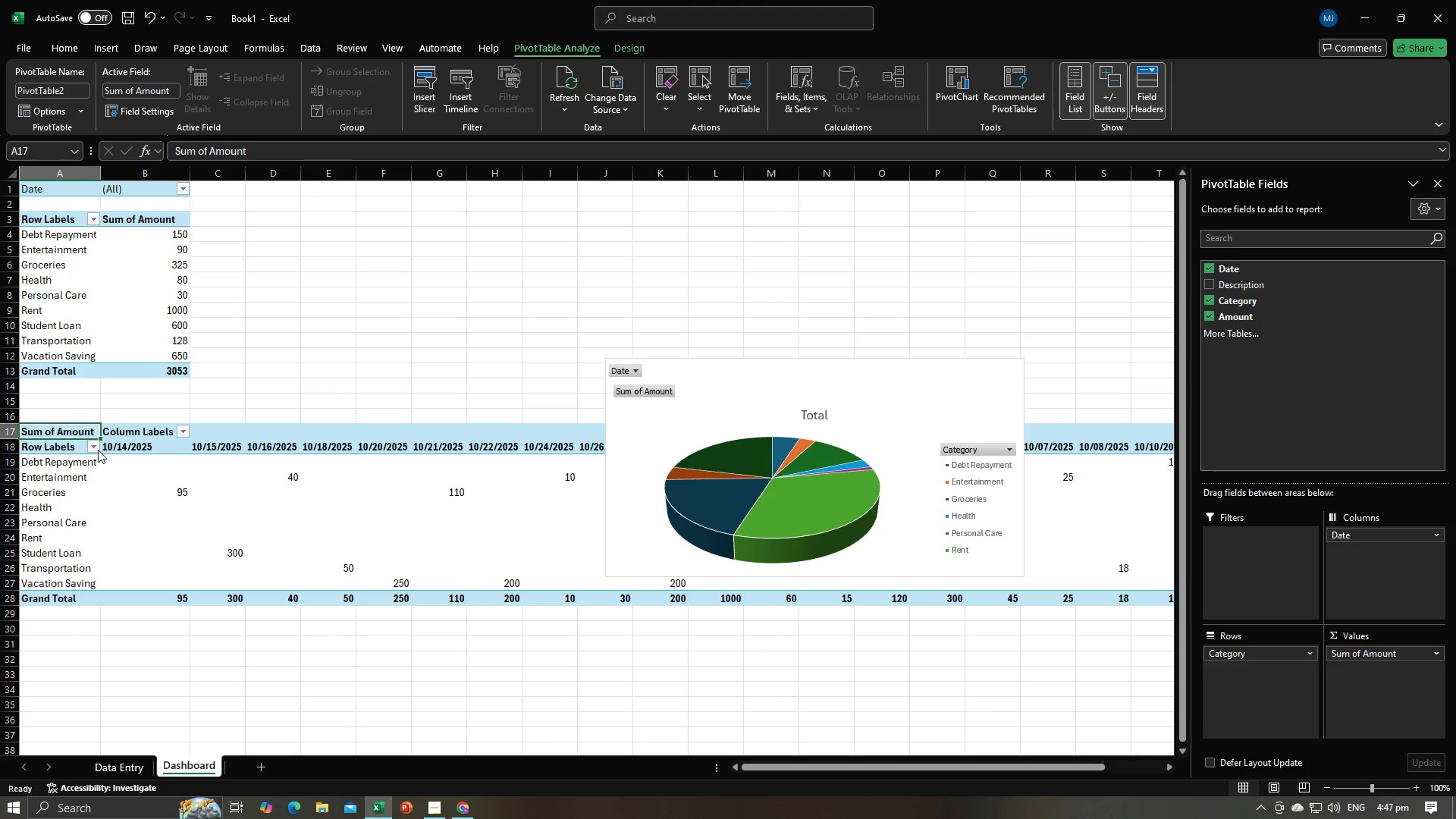 
left_click([94, 448])
 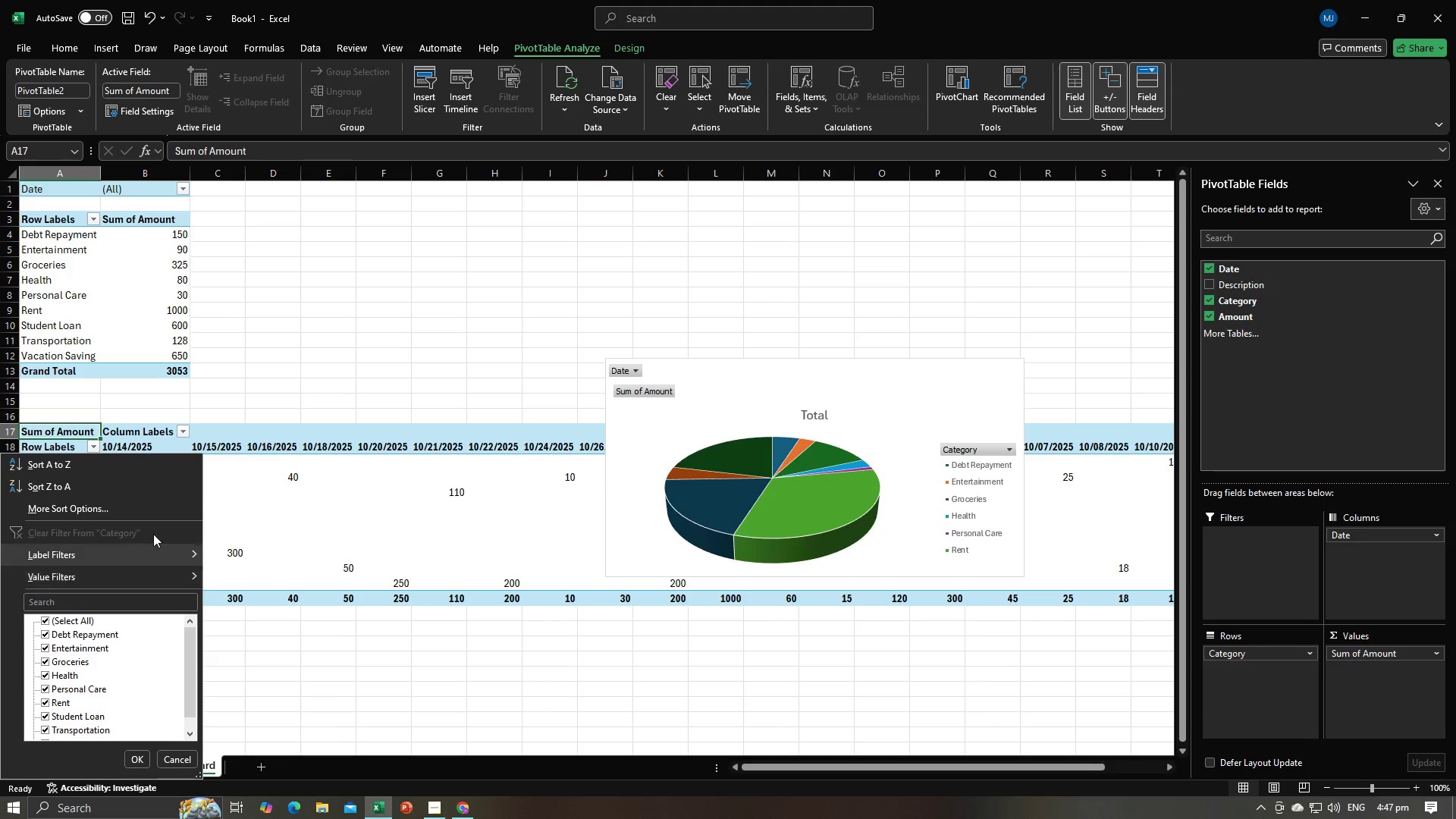 
left_click([303, 388])
 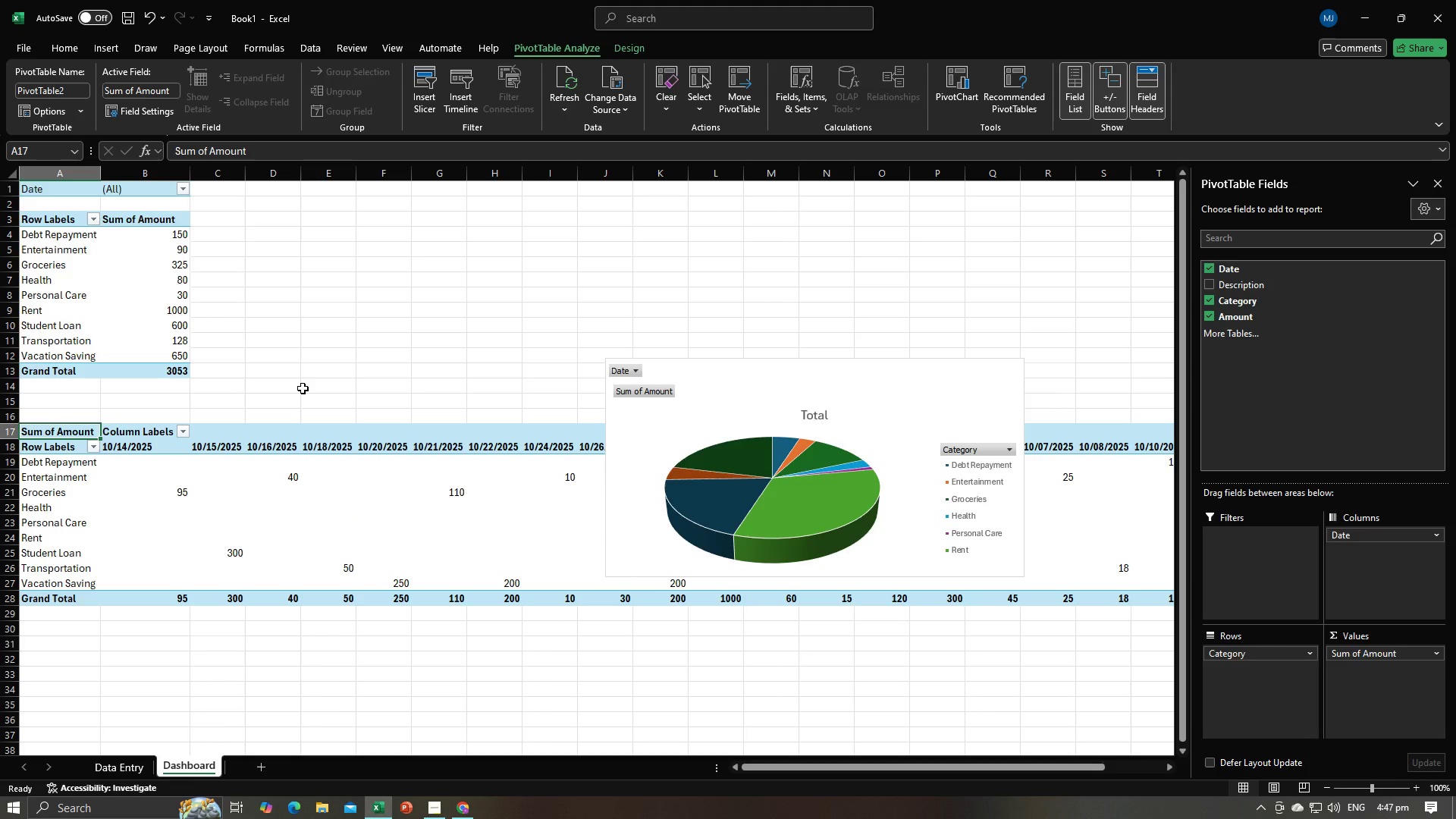 
key(Control+Z)
 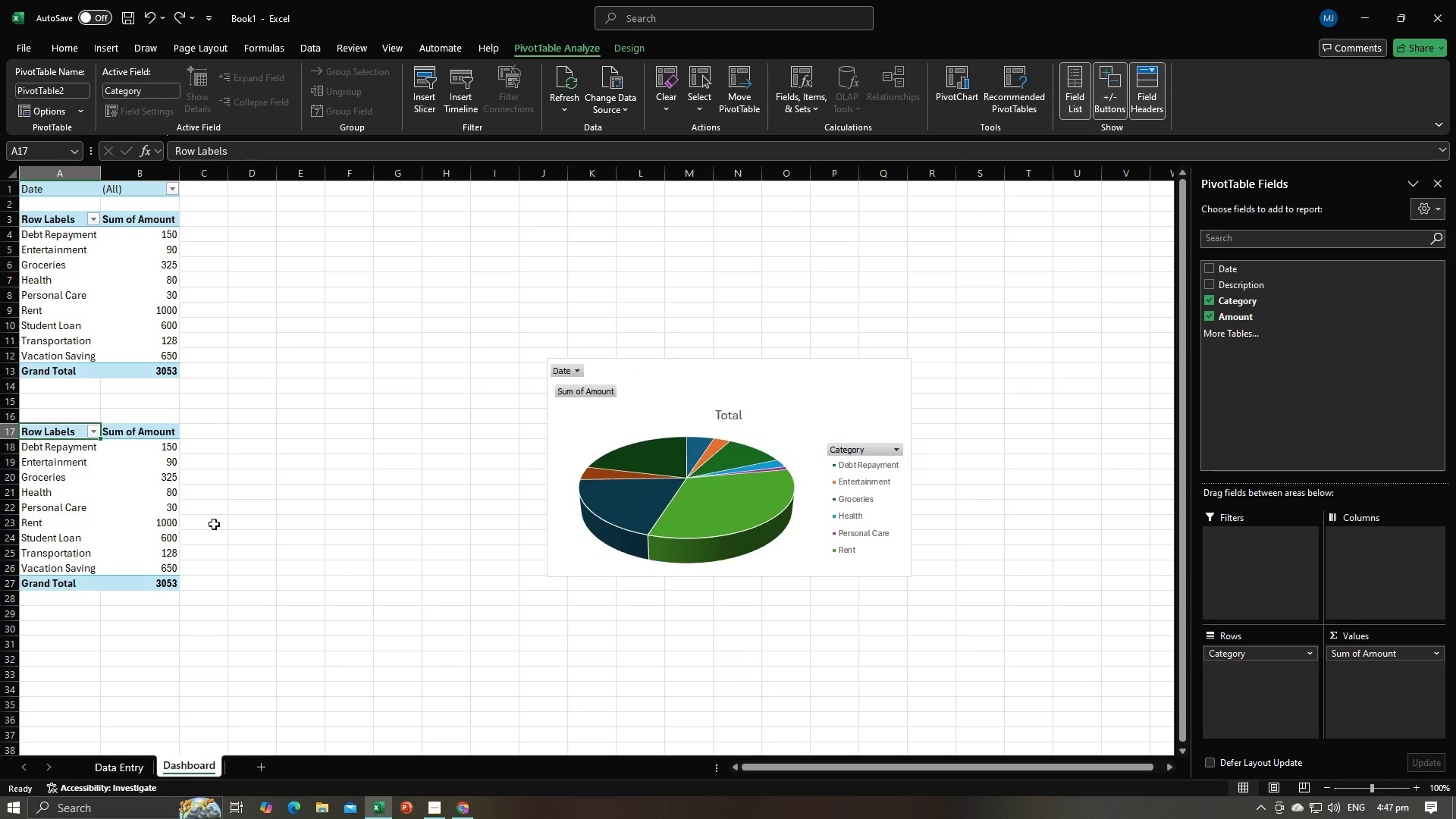 
left_click([214, 524])
 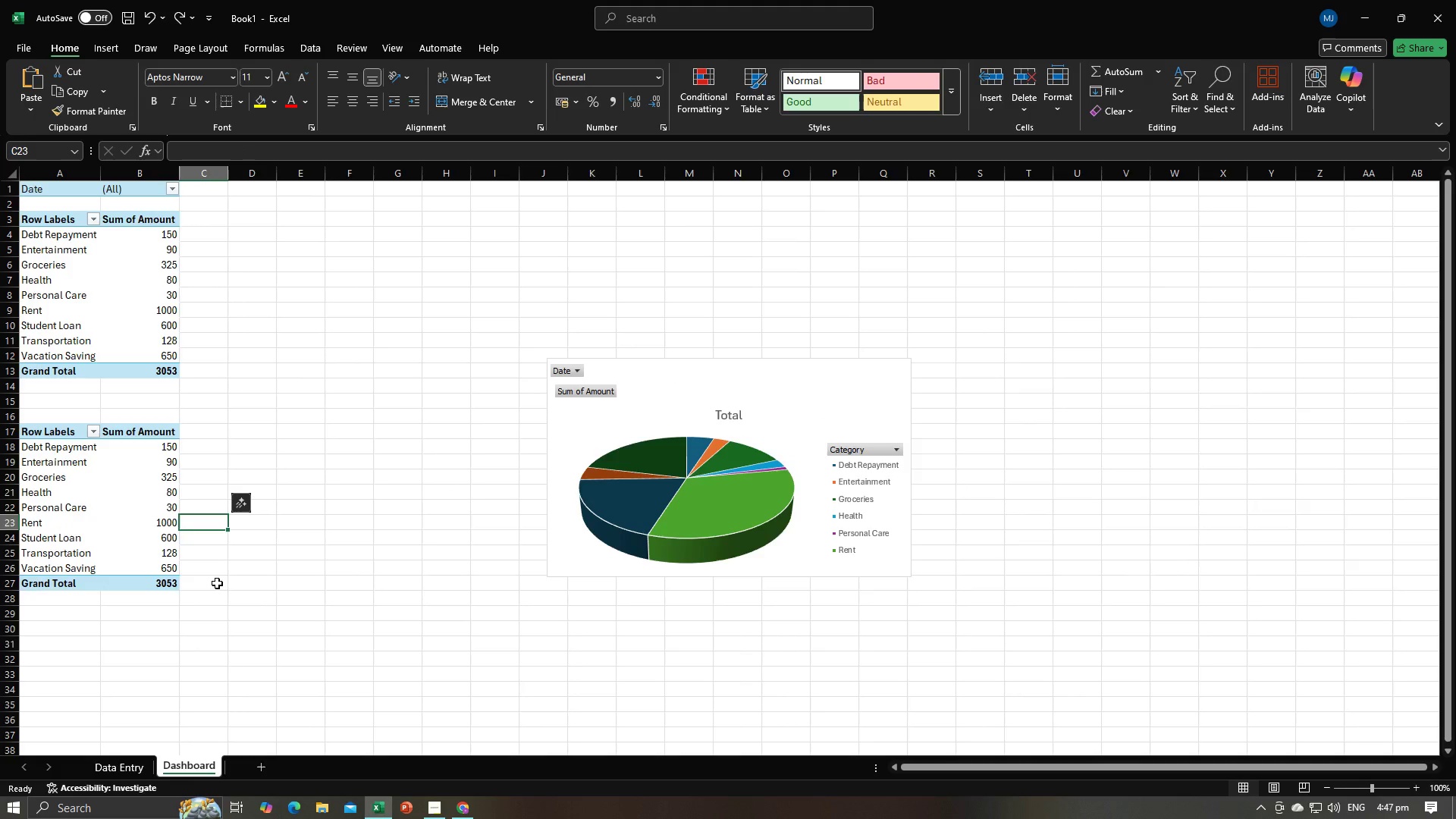 
left_click([217, 583])
 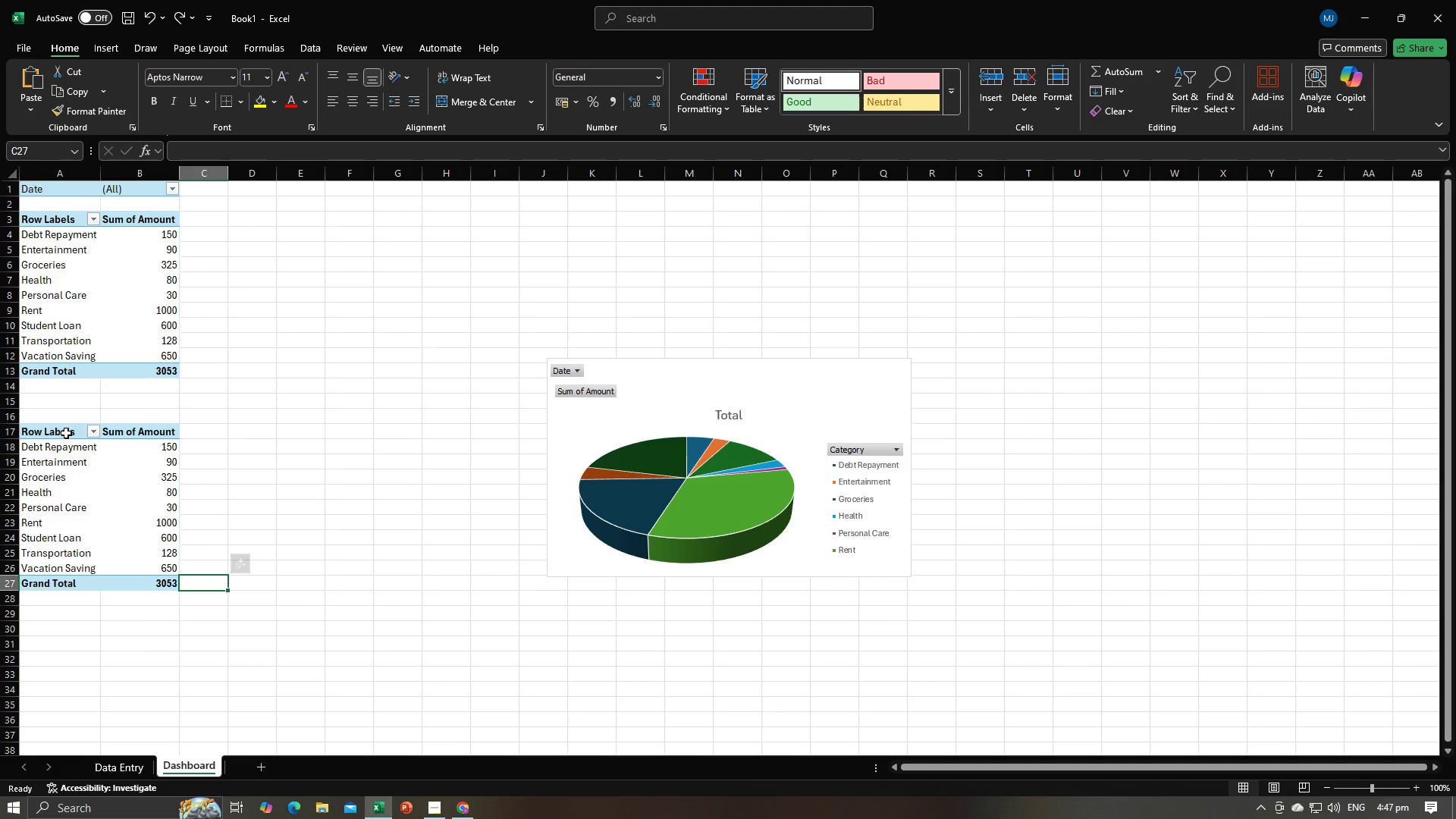 
left_click([96, 431])
 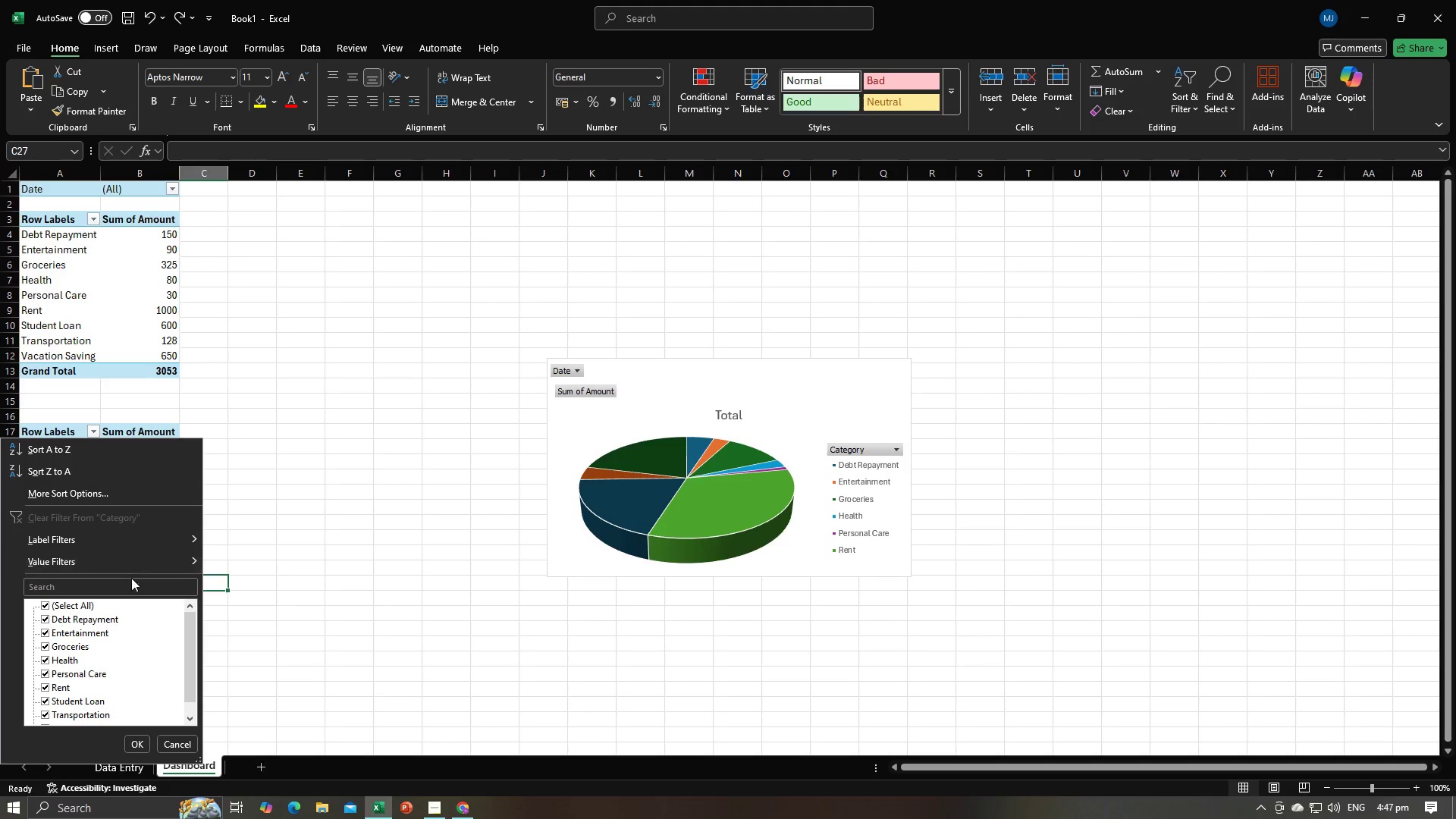 
key(Alt+AltLeft)
 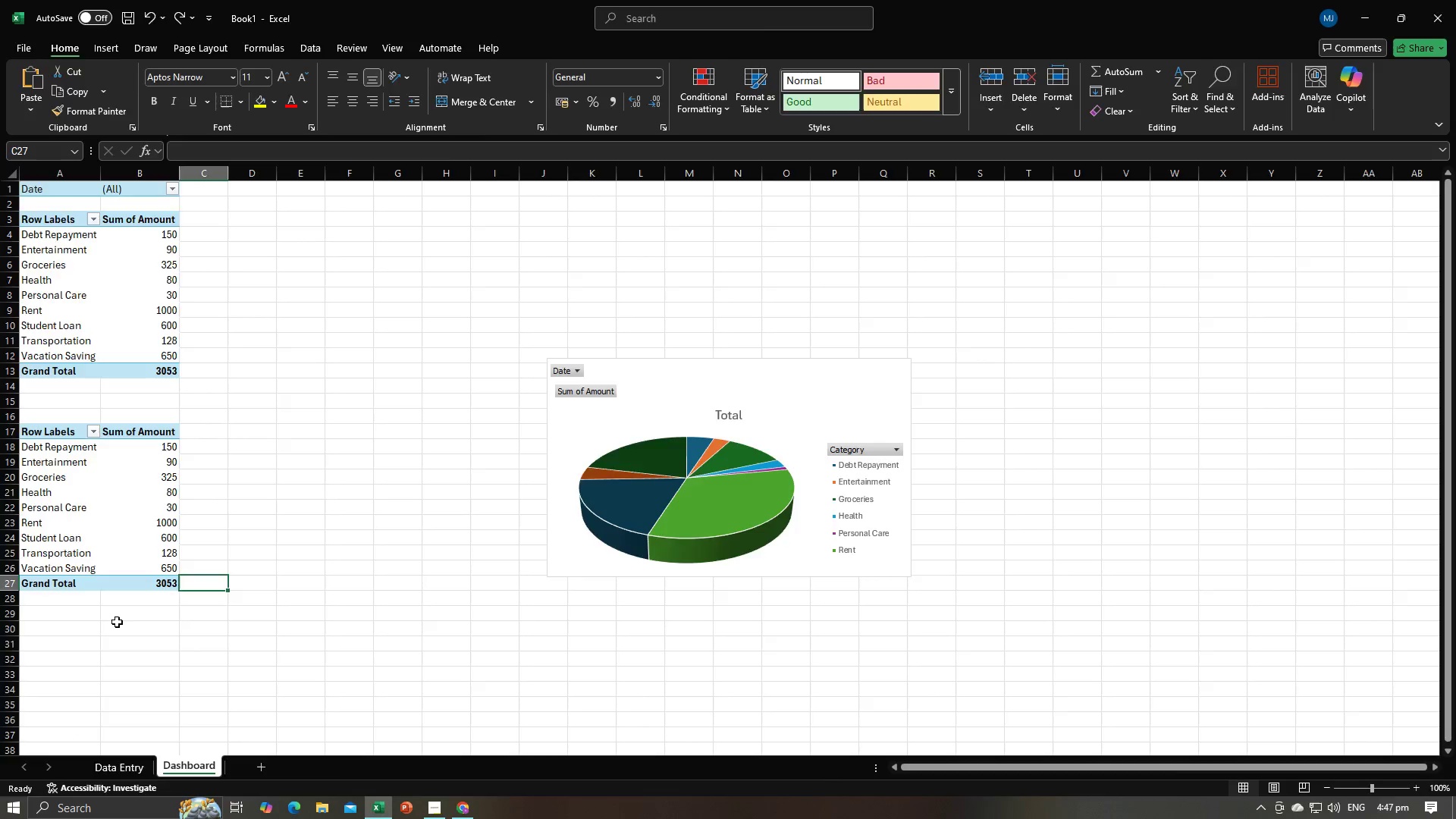 
key(Alt+Tab)
 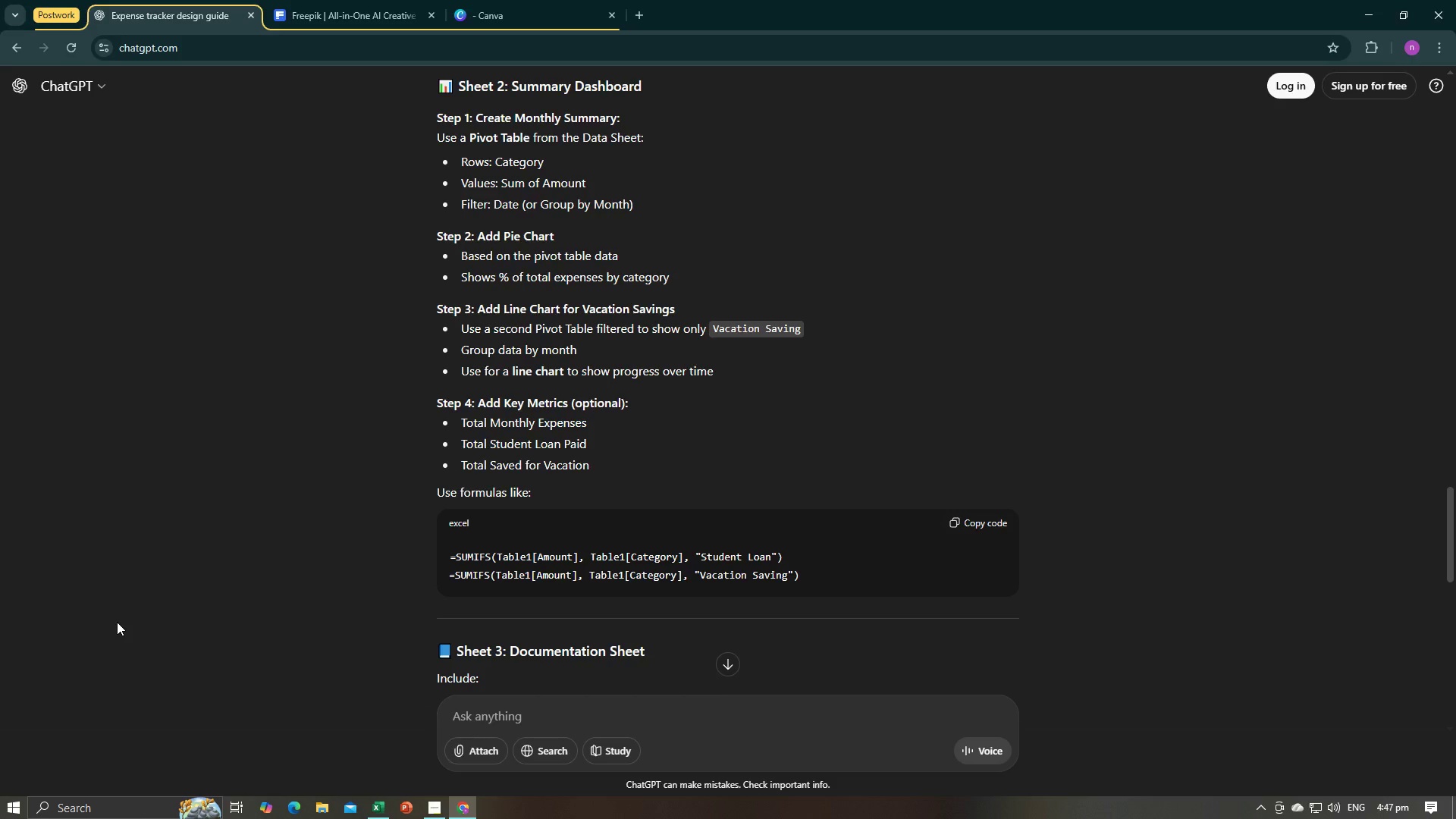 
wait(8.02)
 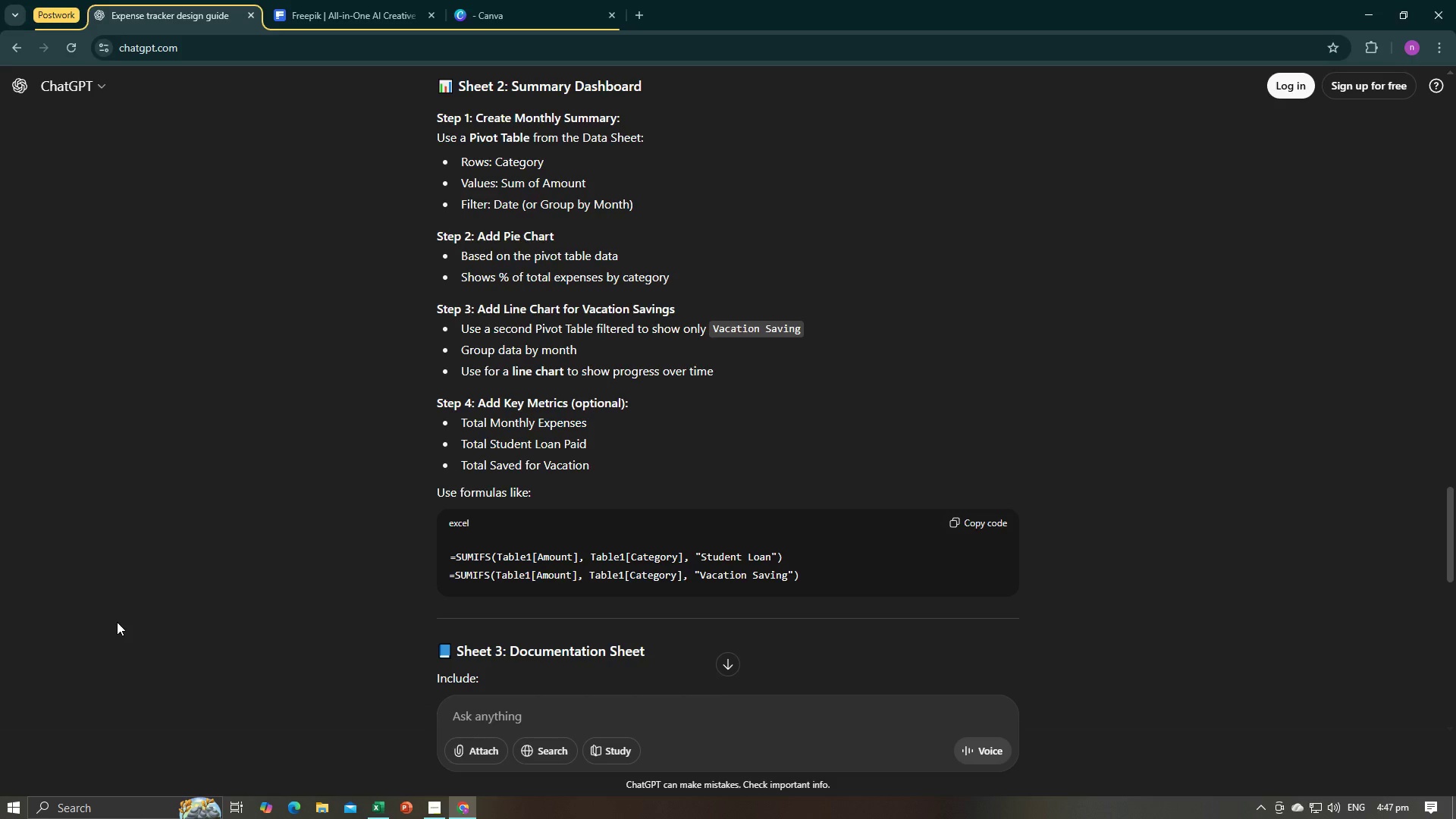 
key(Alt+AltLeft)
 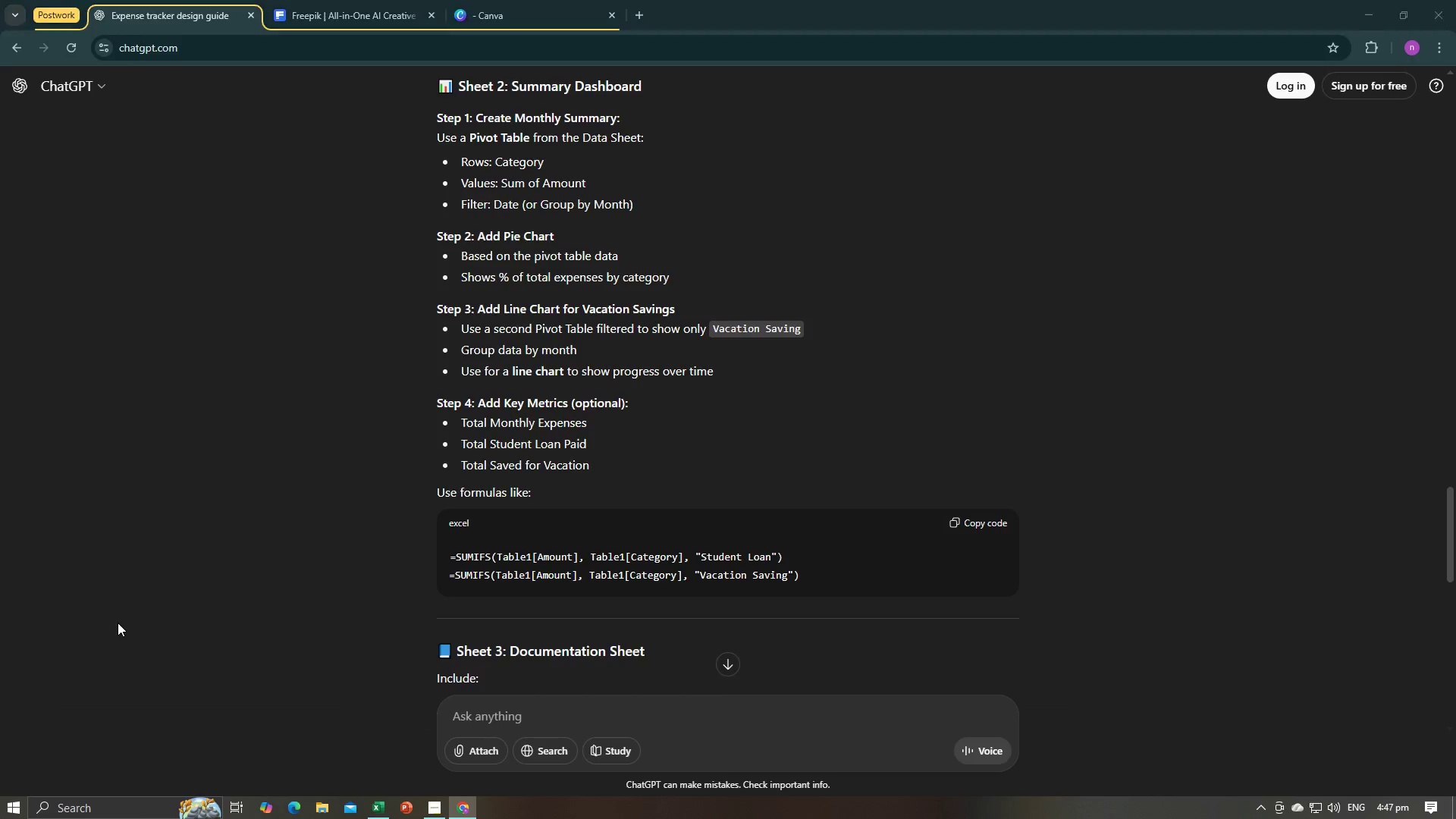 
key(Alt+Tab)
 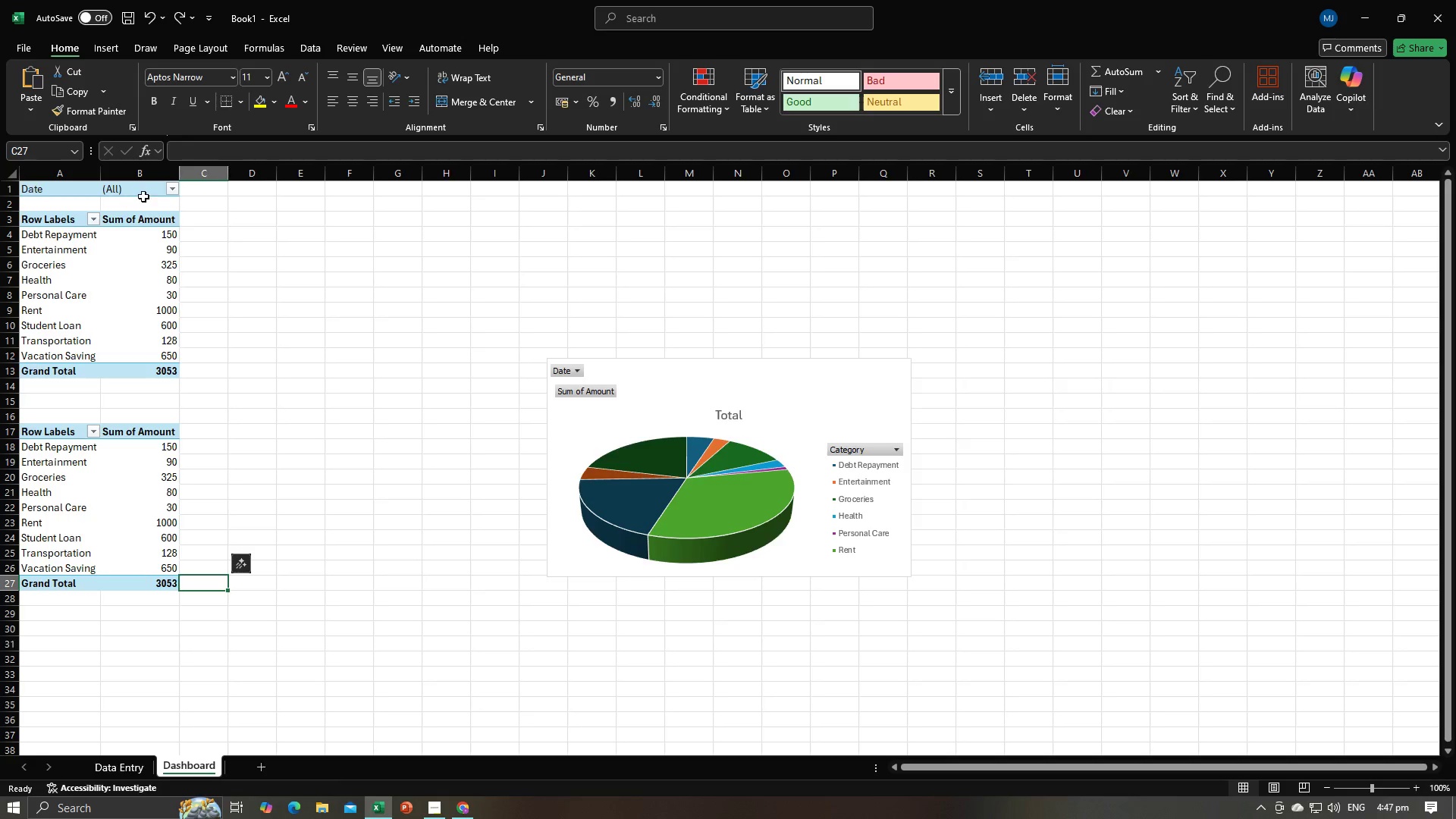 
left_click([169, 189])
 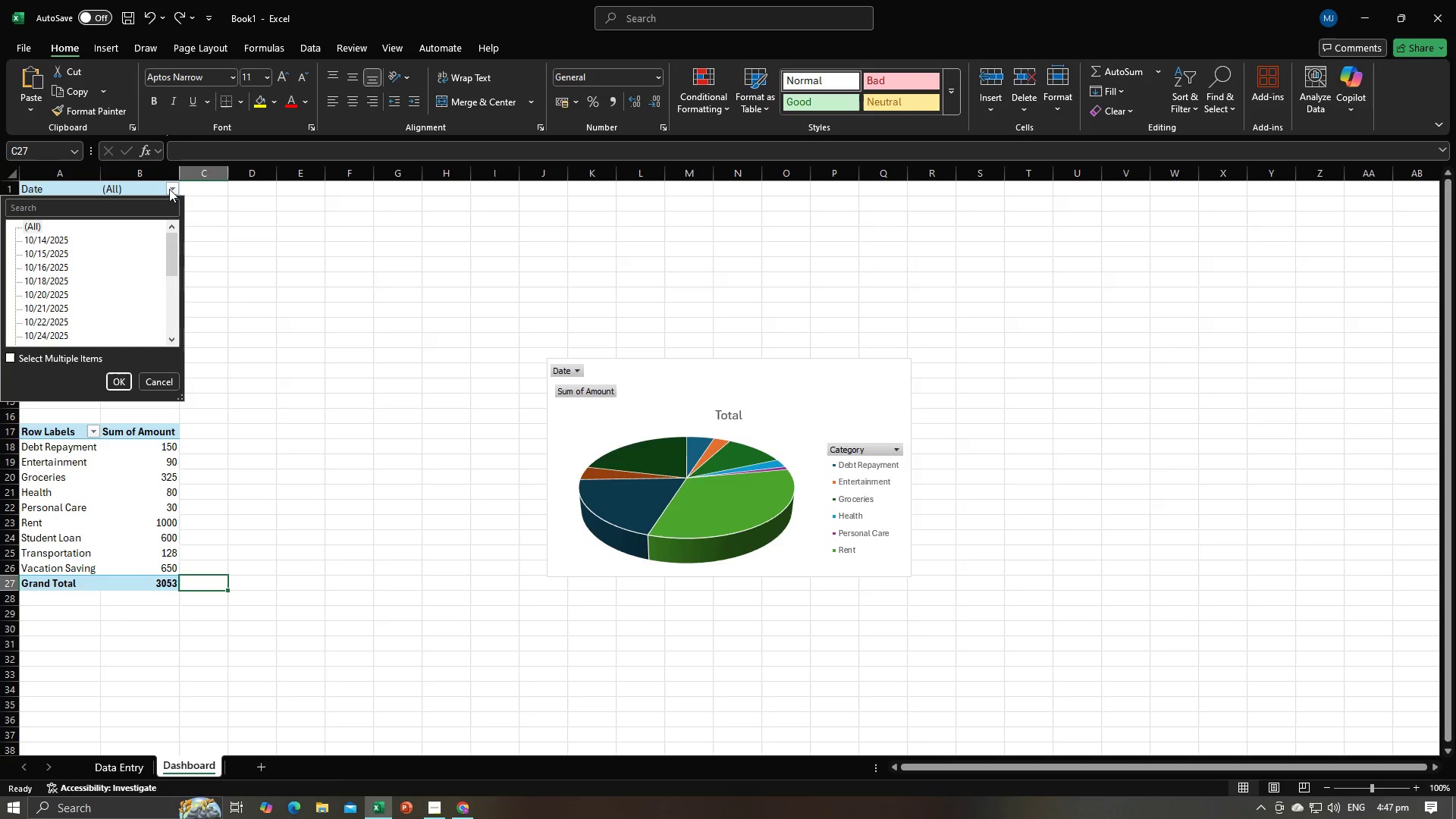 
left_click([169, 189])
 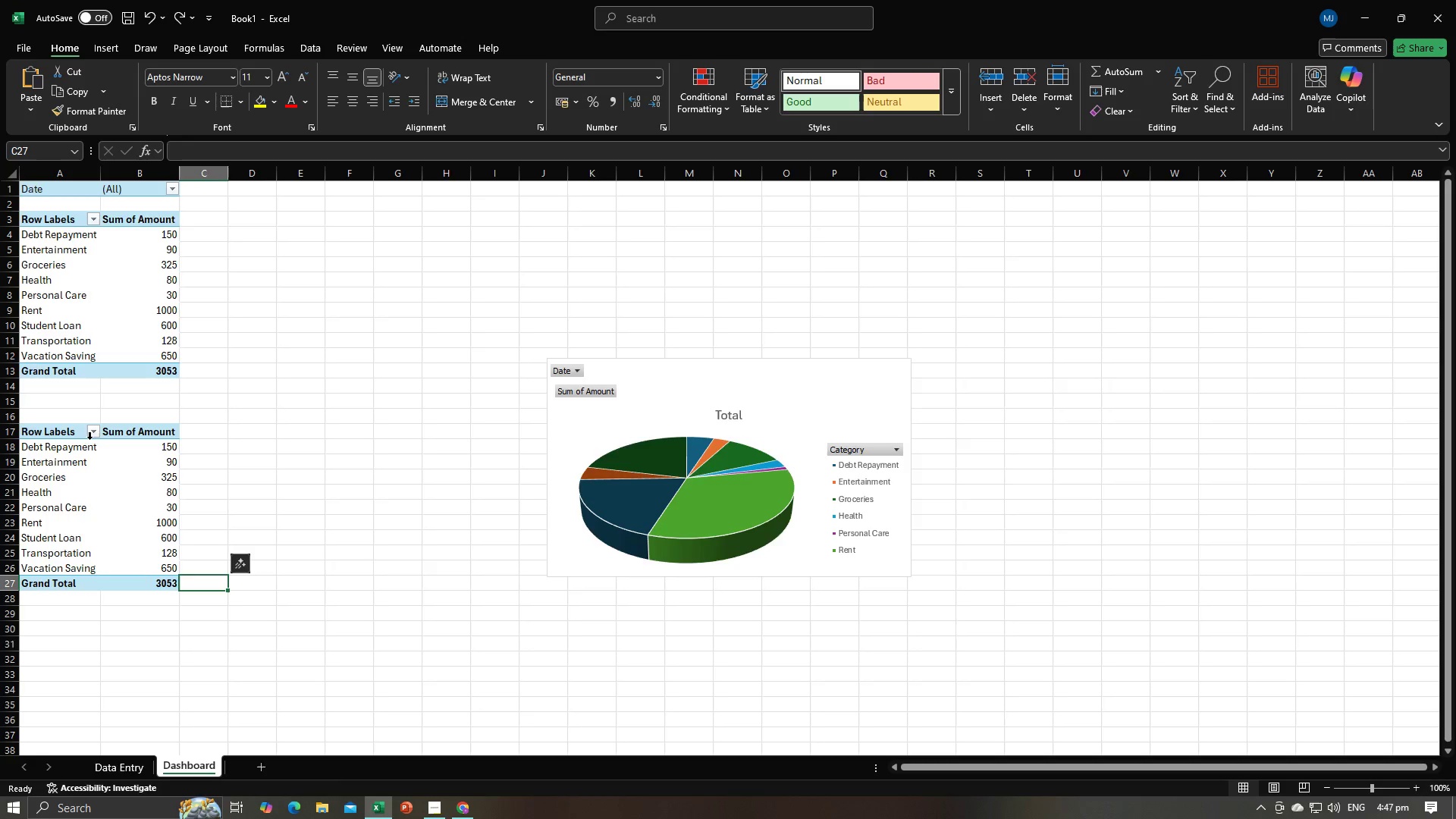 
left_click([98, 432])
 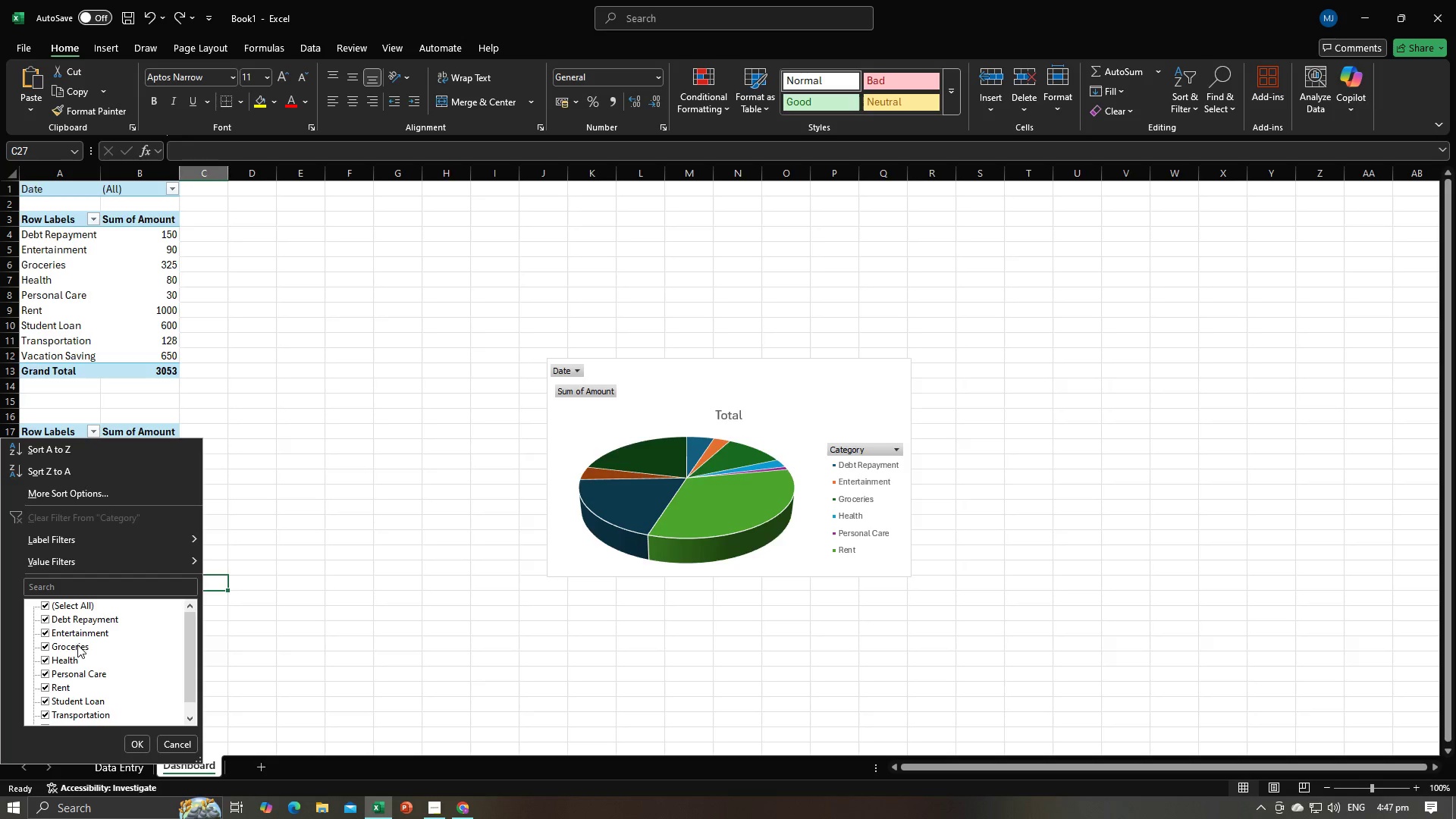 
scroll: coordinate [55, 658], scroll_direction: up, amount: 1.0
 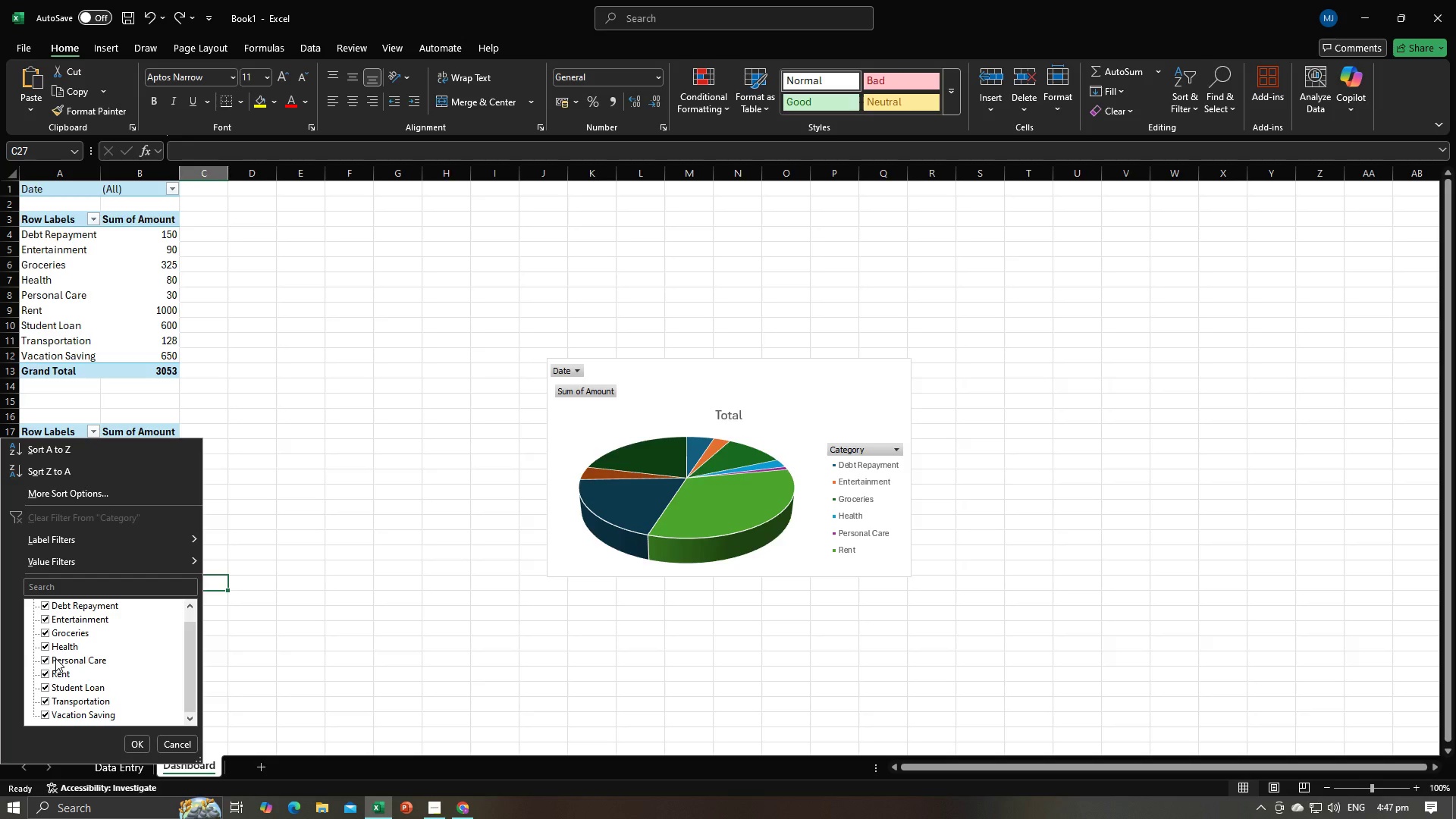 
scroll: coordinate [55, 658], scroll_direction: down, amount: 1.0
 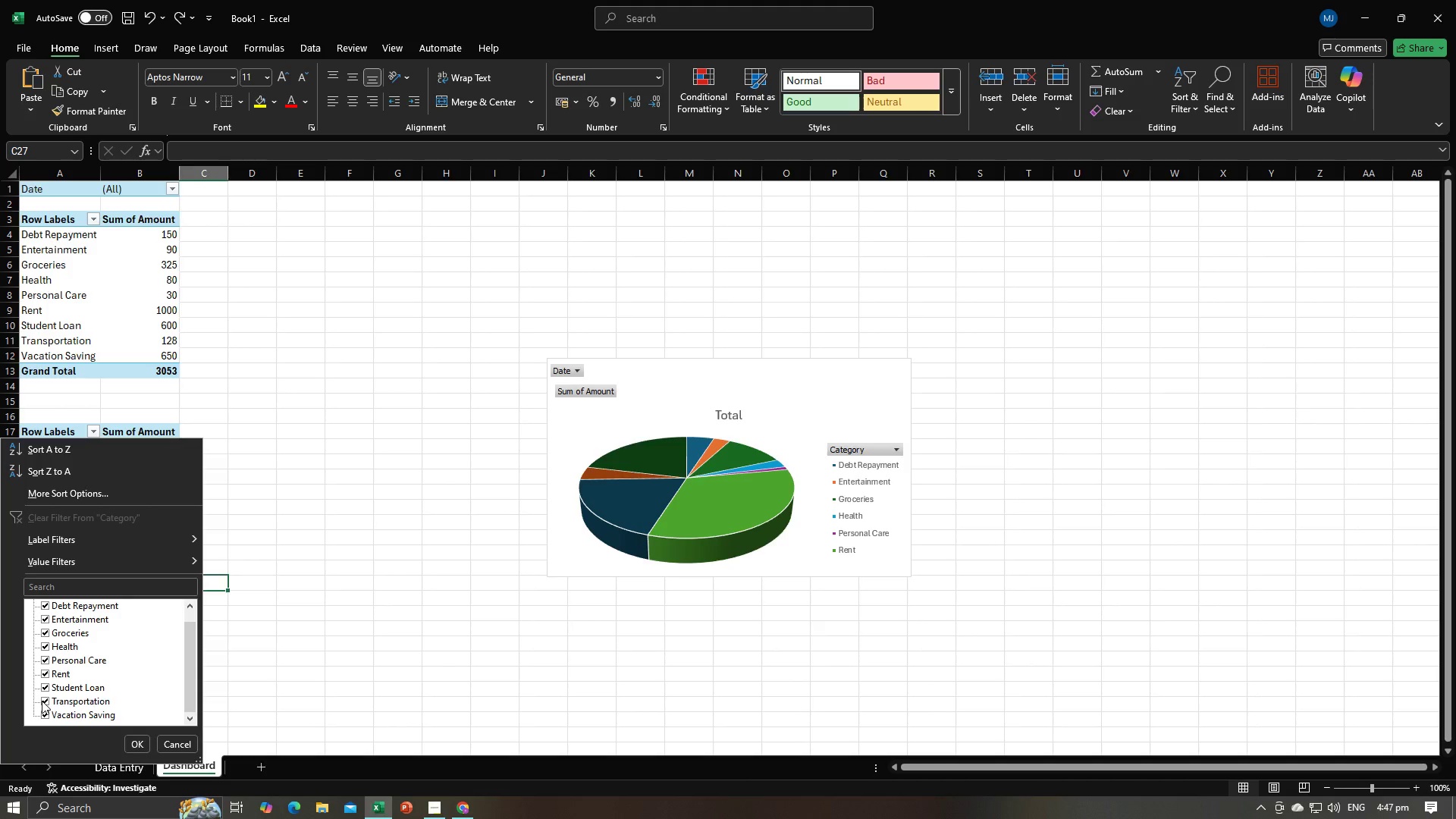 
left_click([42, 701])
 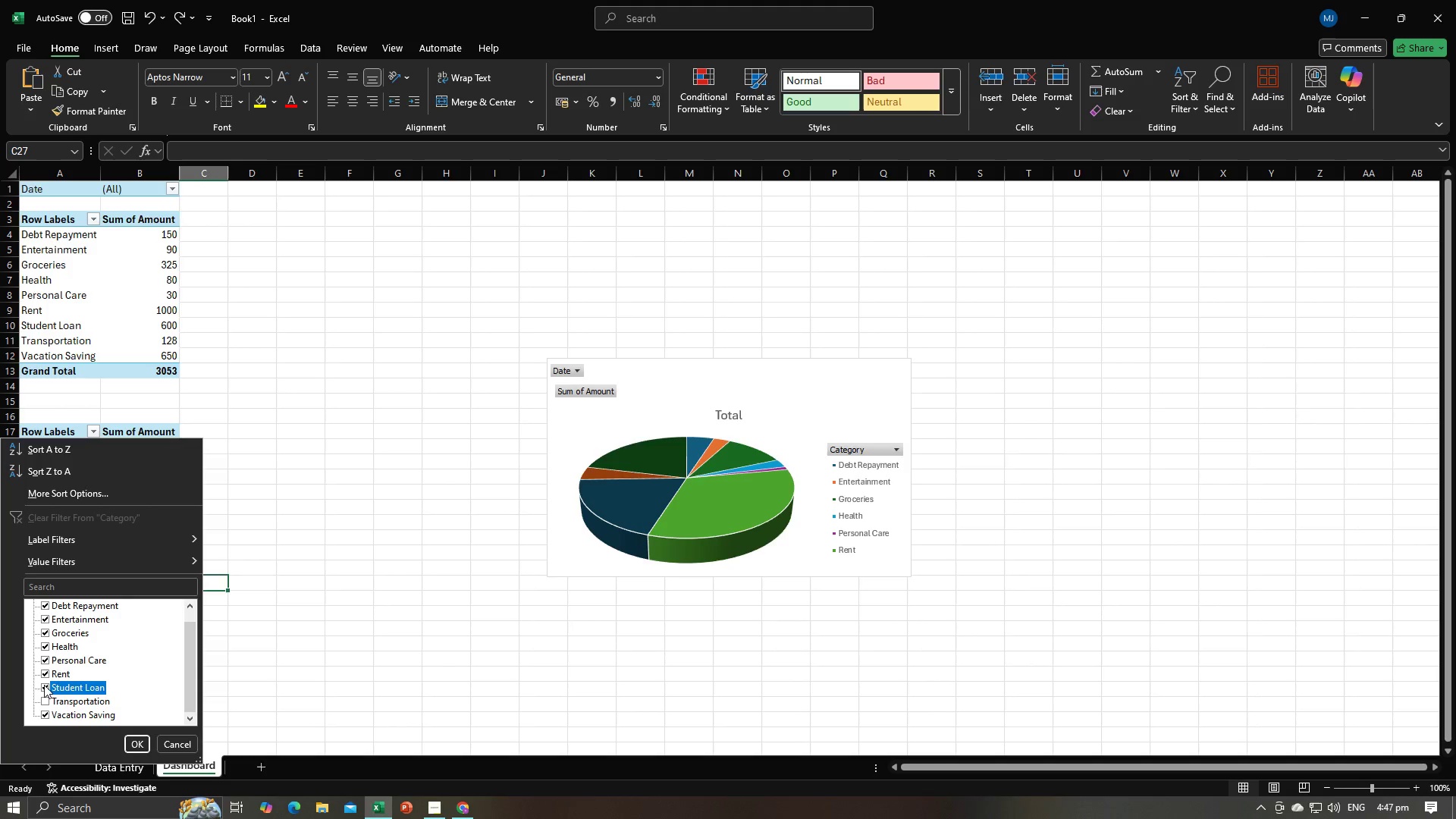 
left_click([44, 685])
 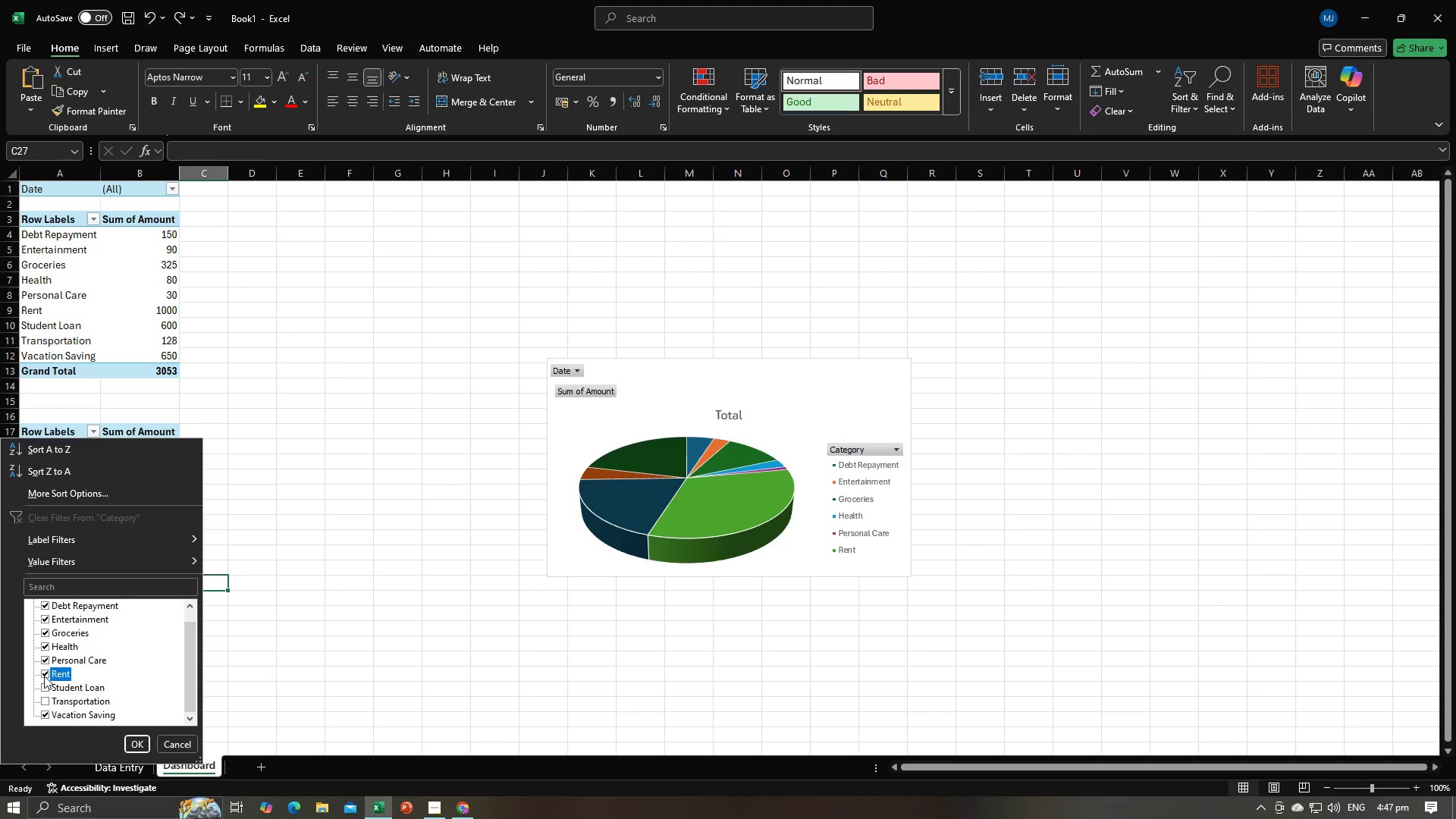 
left_click([44, 676])
 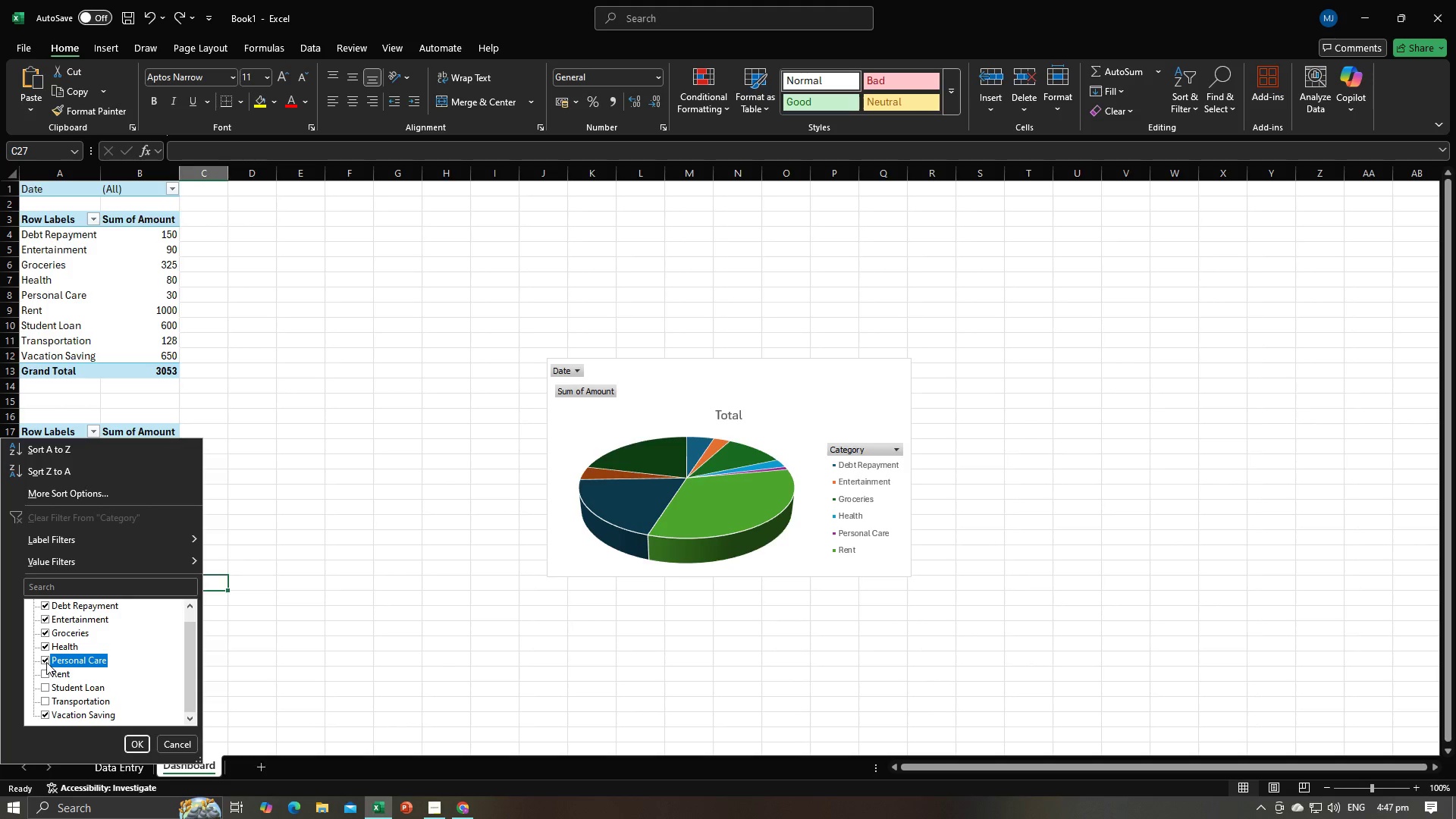 
left_click([46, 662])
 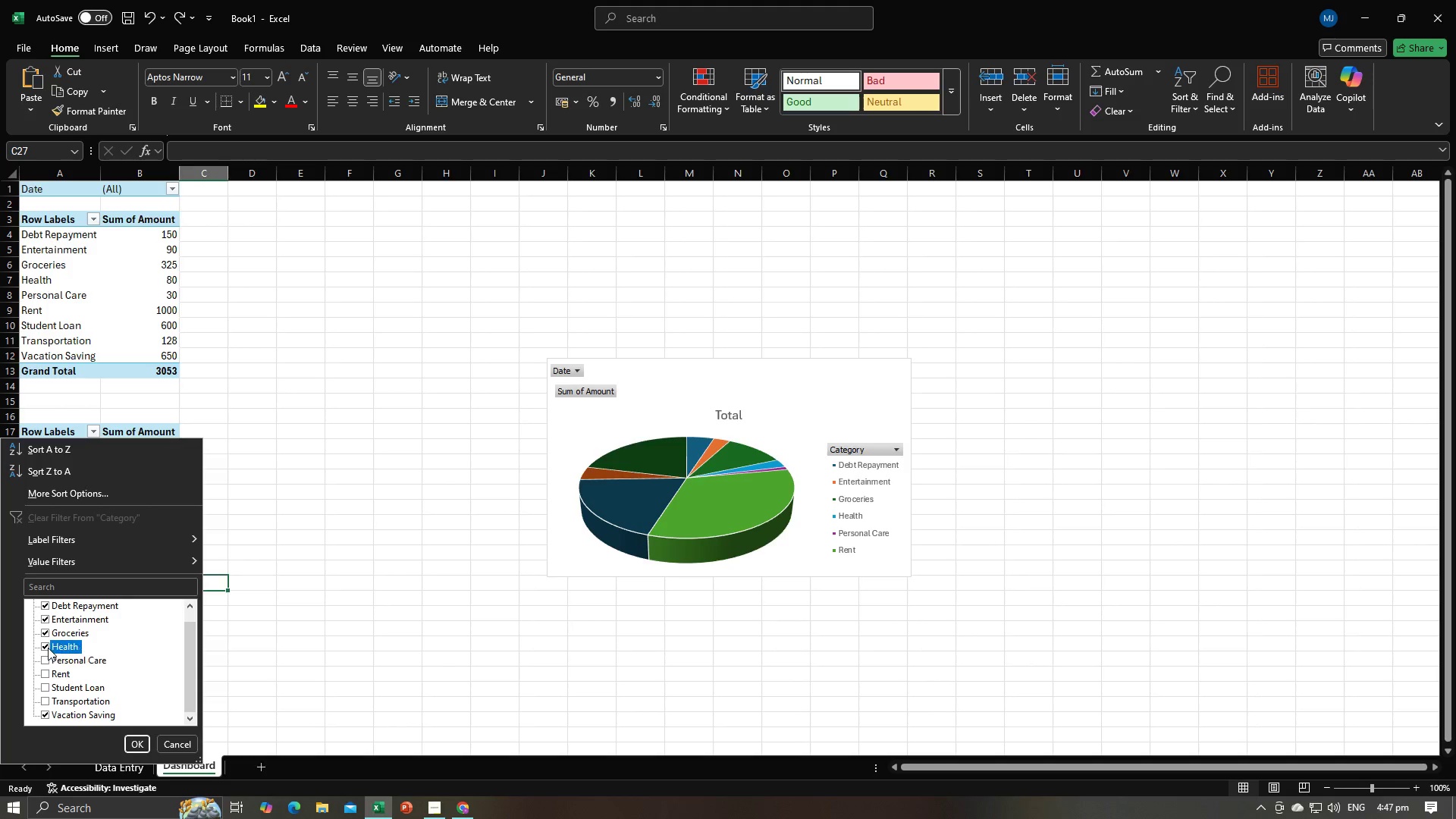 
left_click([48, 648])
 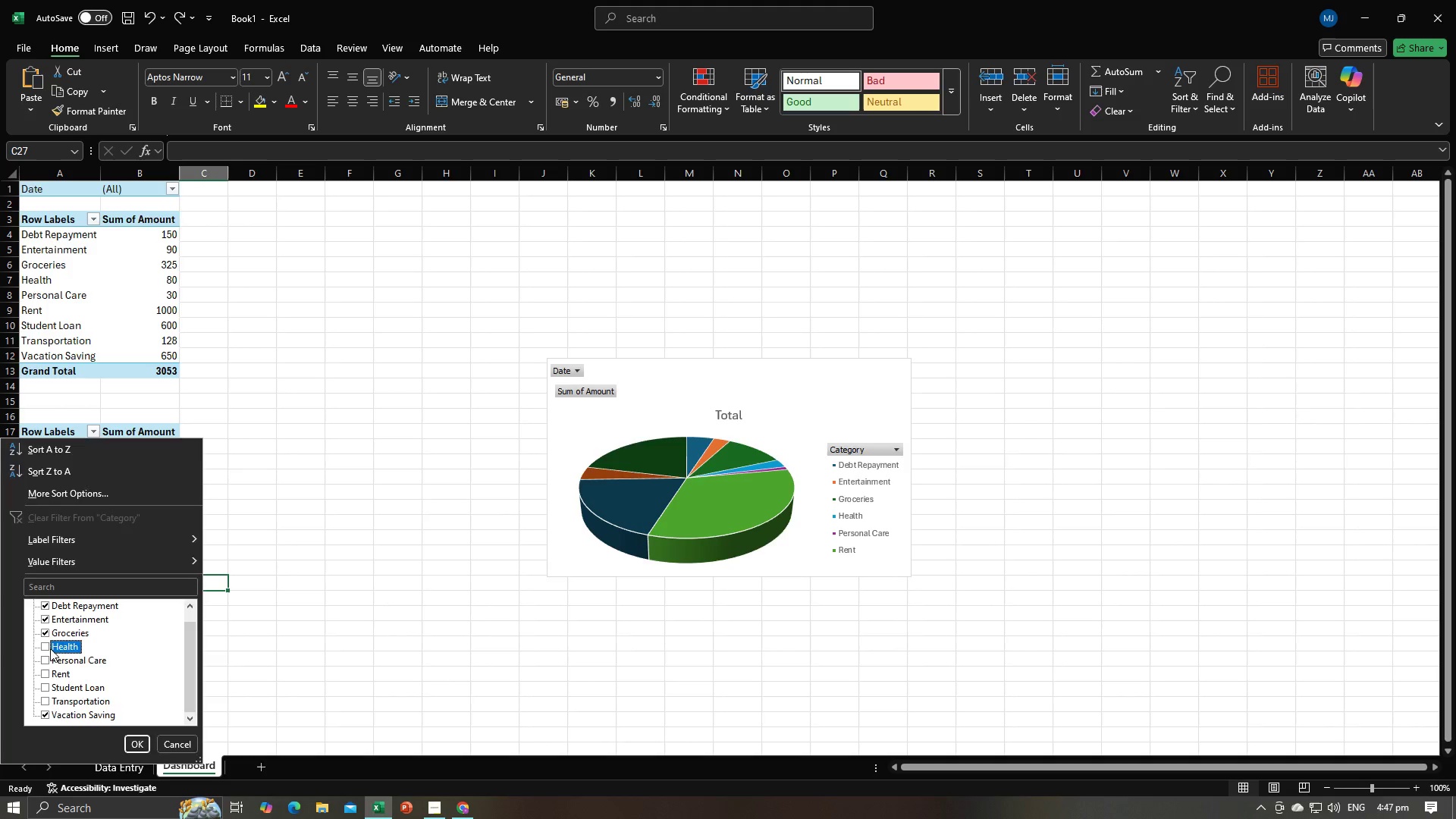 
key(Alt+AltLeft)
 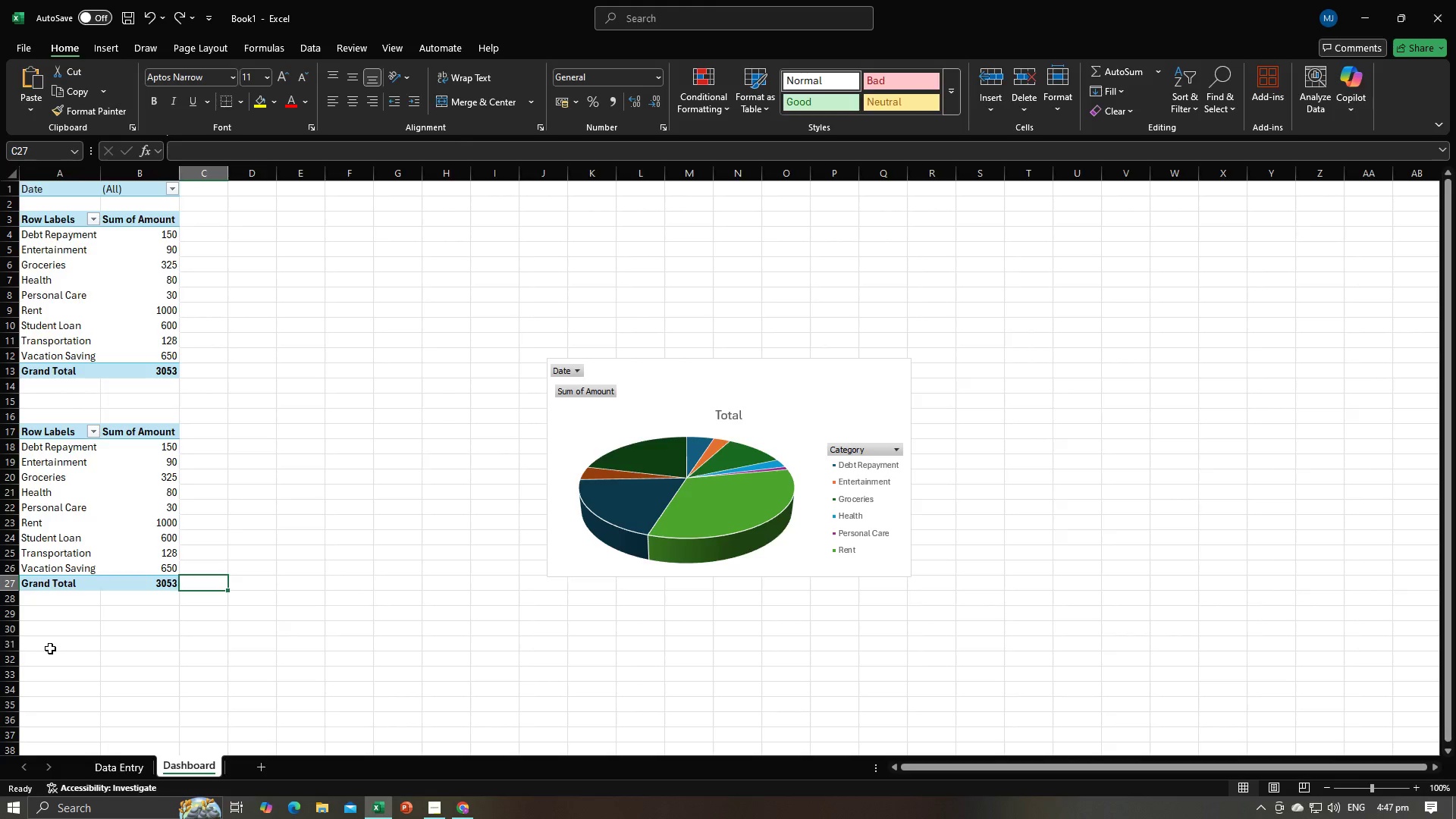 
key(Alt+Tab)
 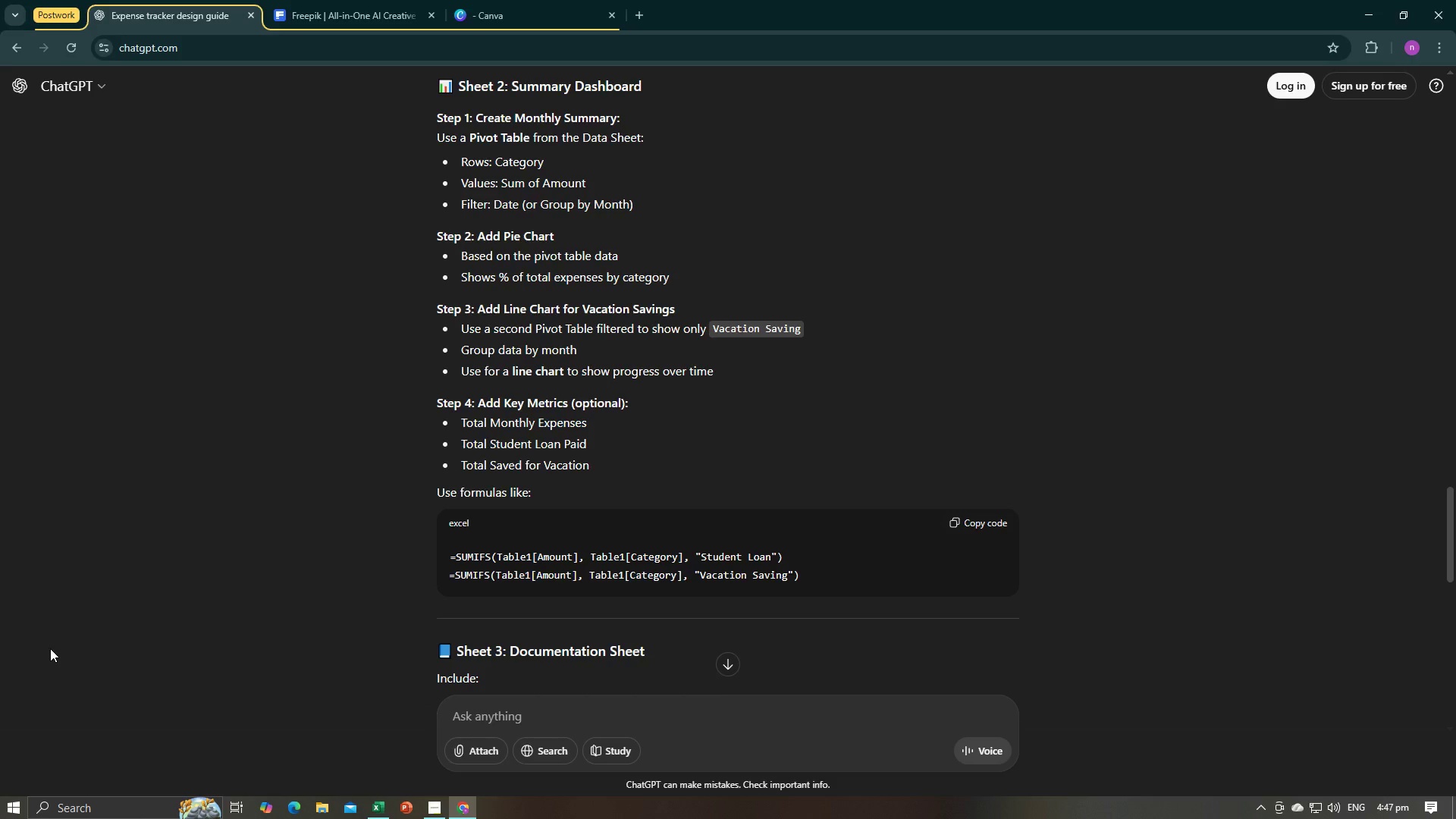 
wait(10.25)
 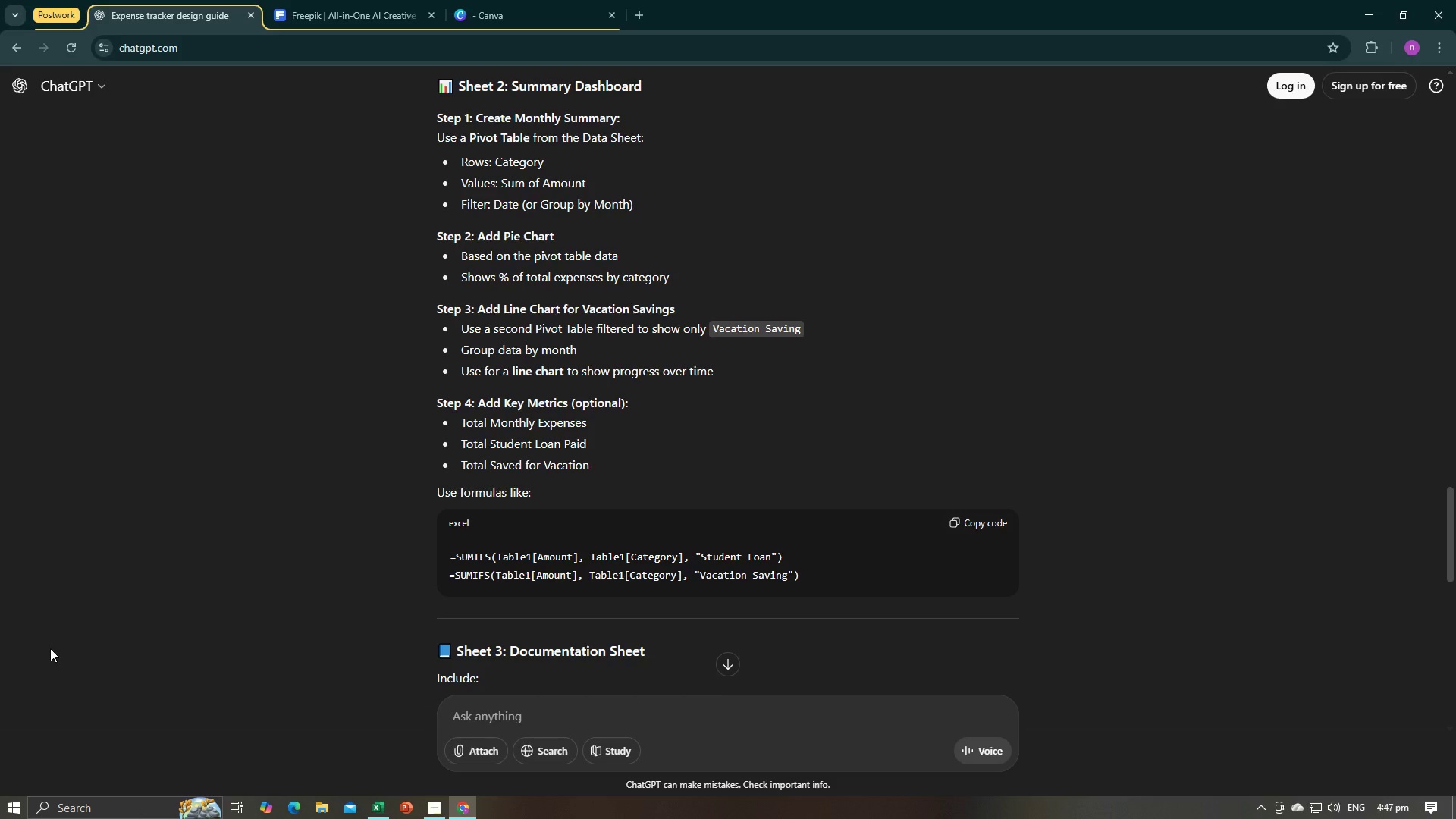 
key(Alt+AltLeft)
 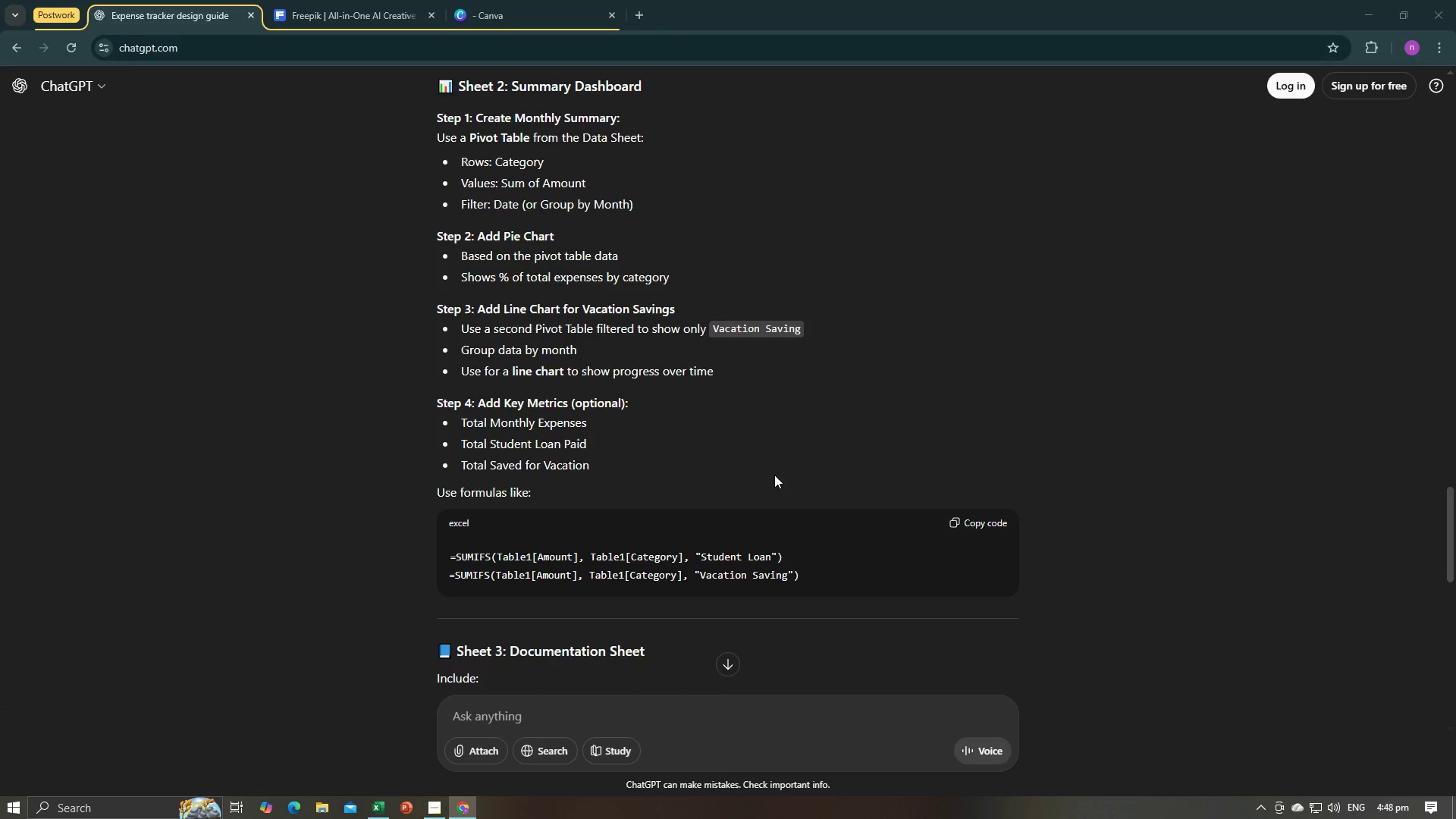 
key(Alt+Tab)
 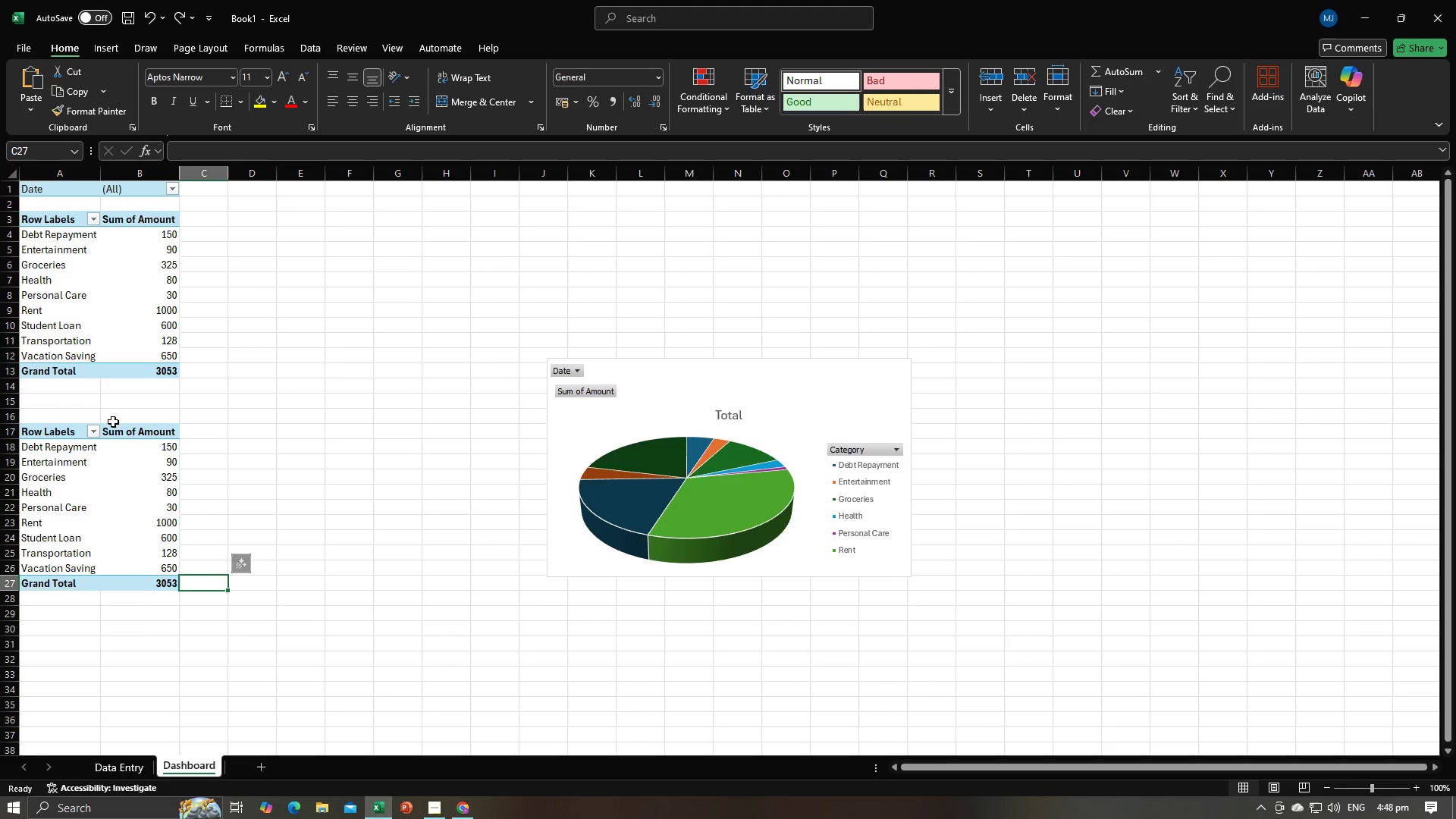 
left_click([98, 434])
 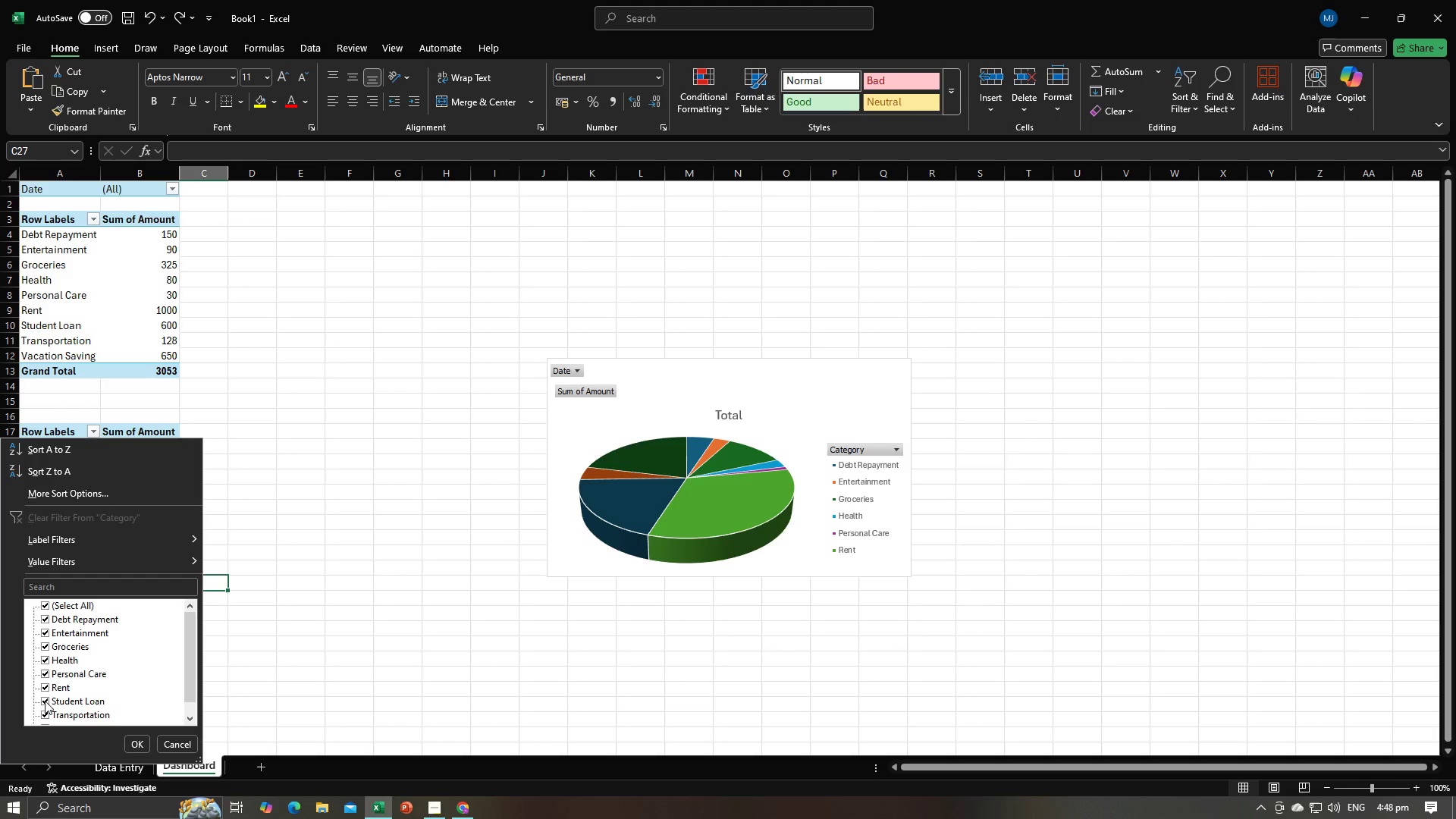 
left_click([42, 711])
 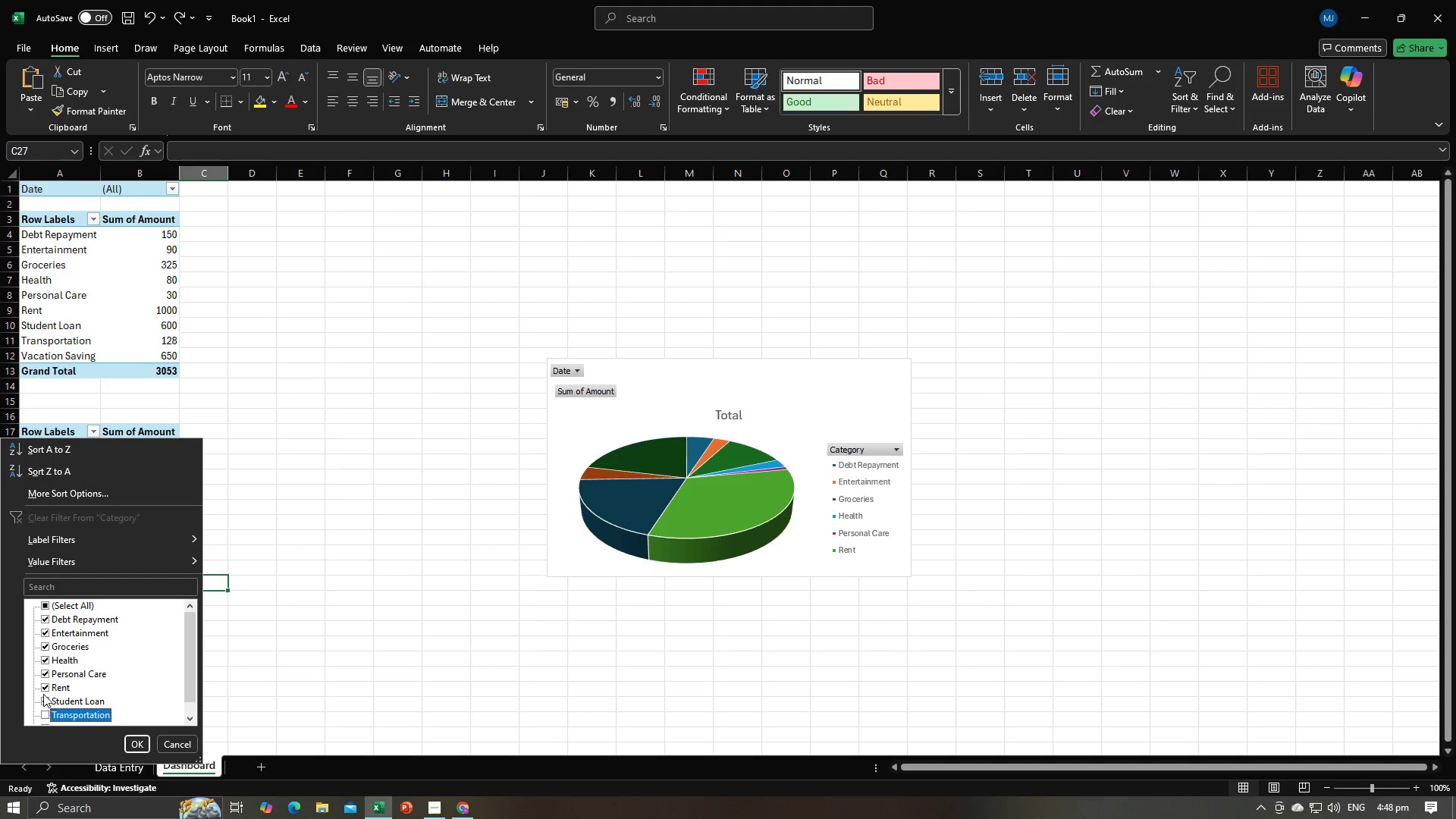 
left_click([43, 694])
 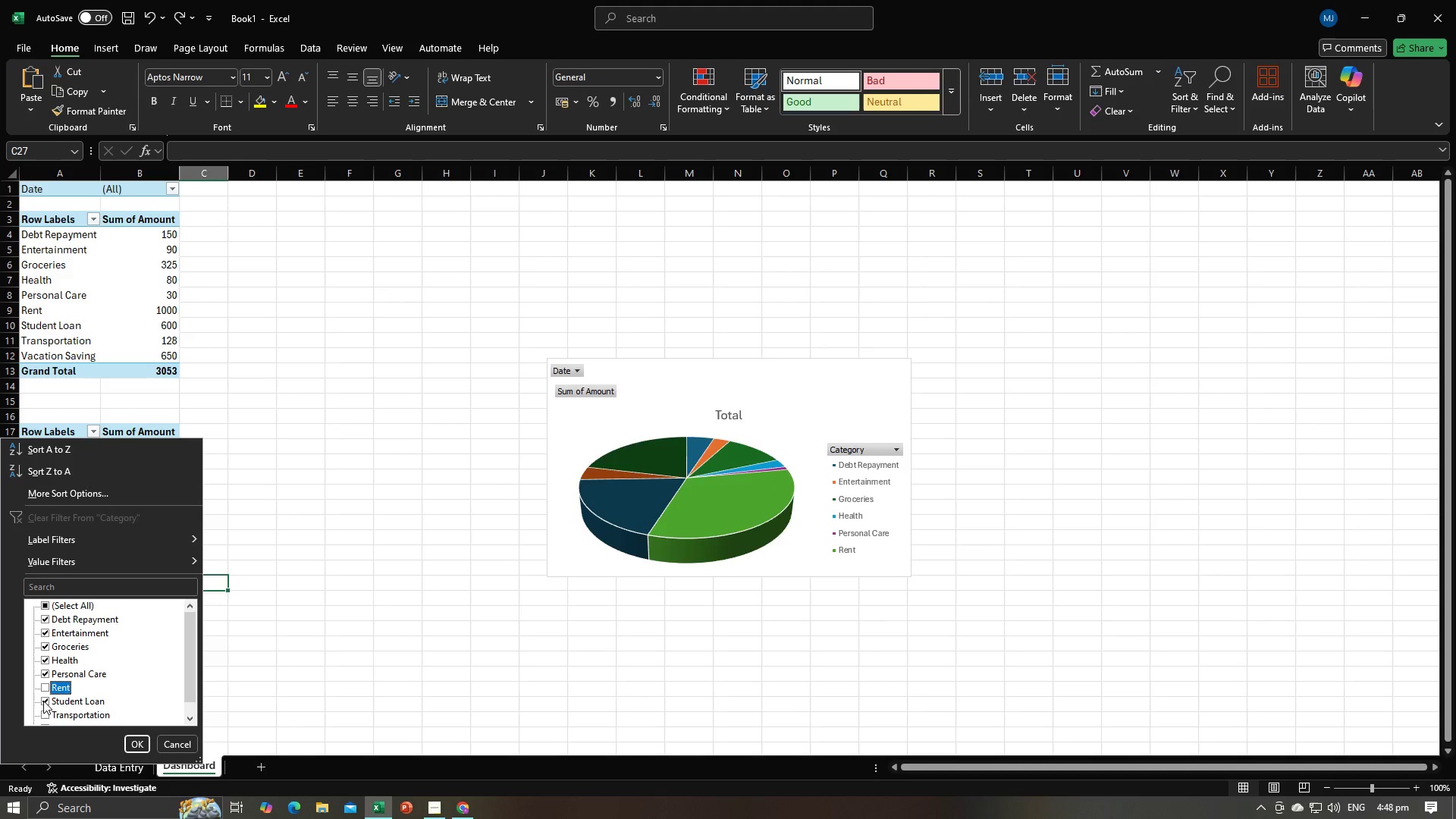 
left_click([43, 701])
 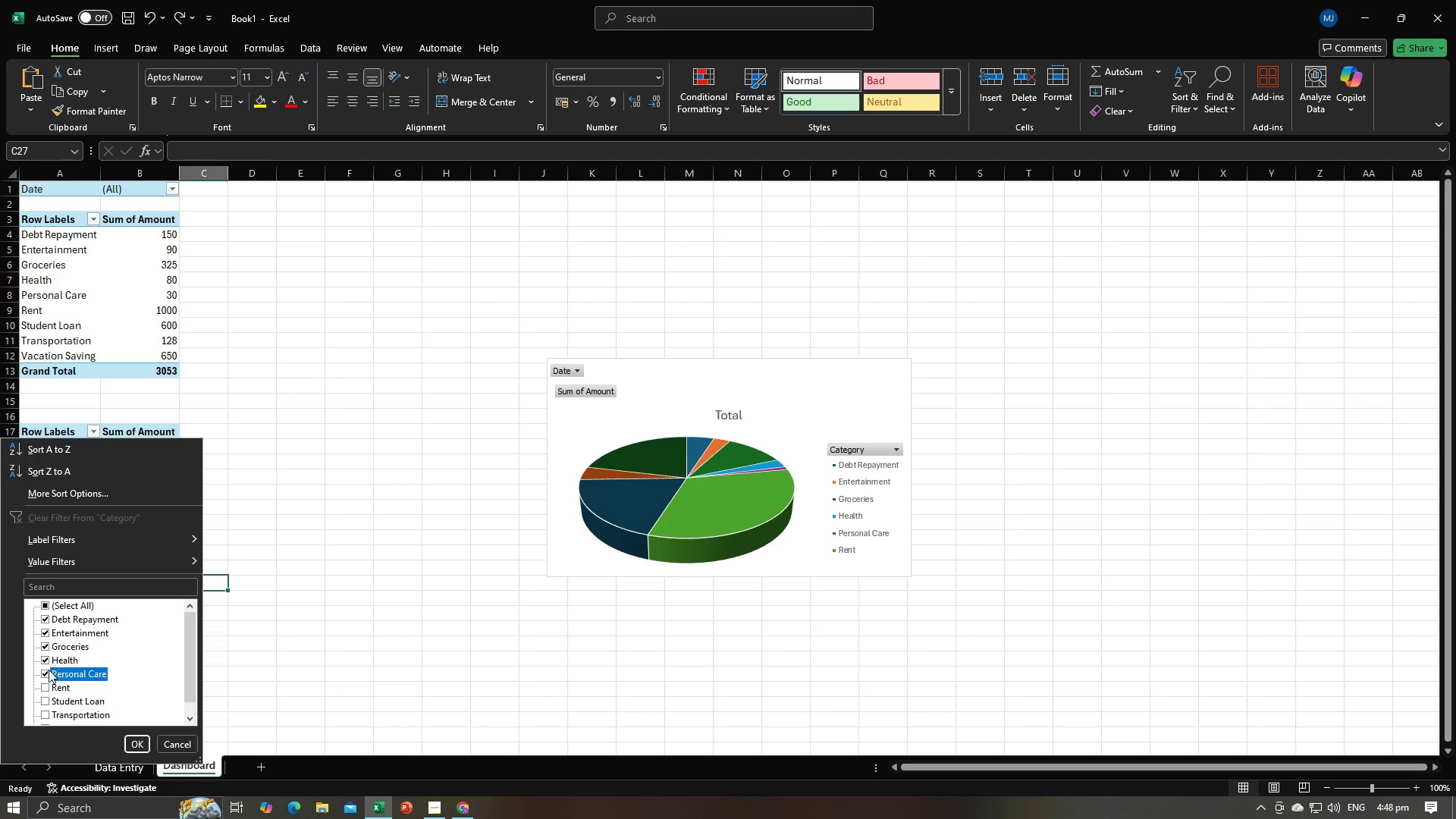 
left_click([49, 670])
 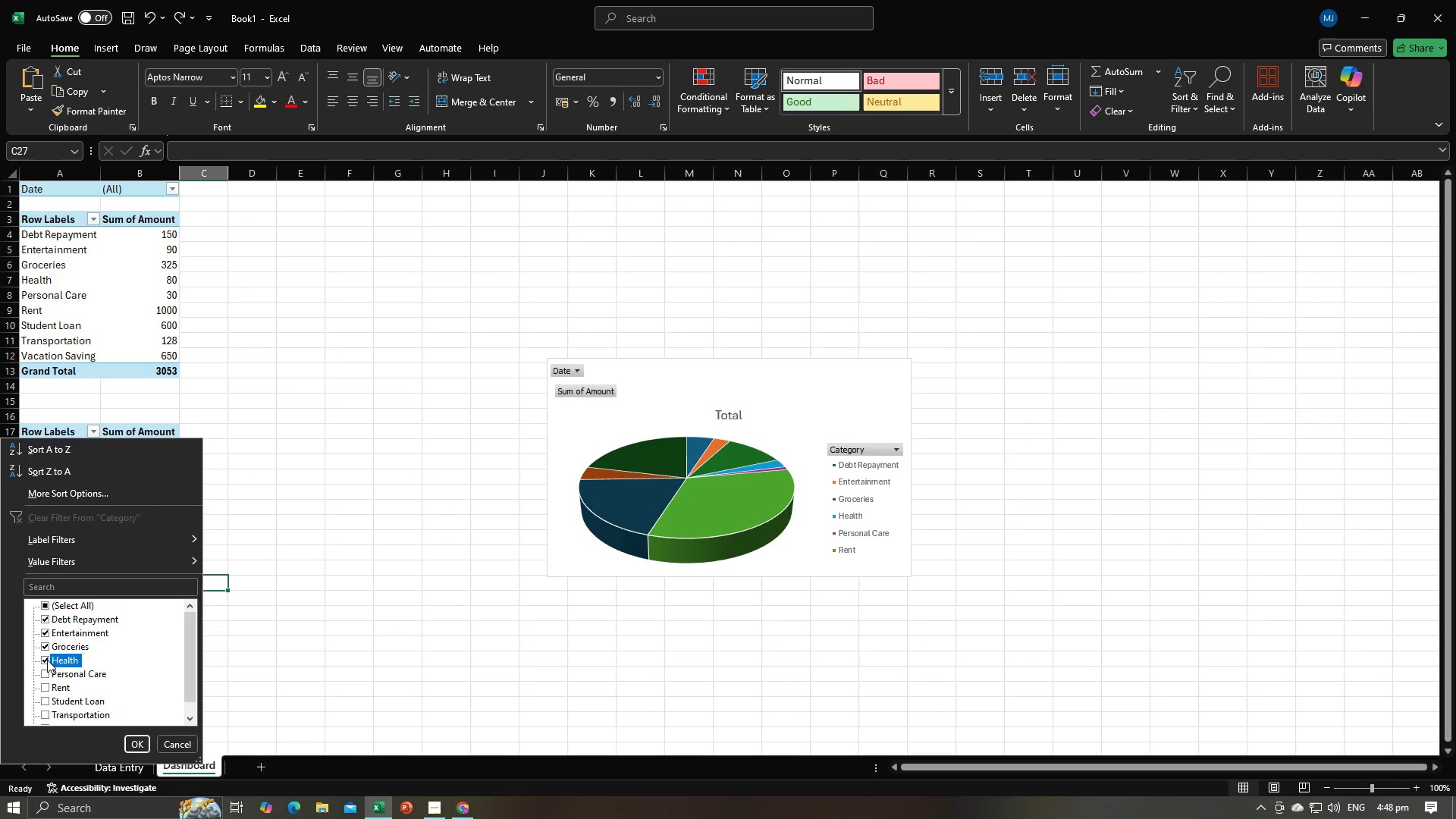 
left_click([47, 660])
 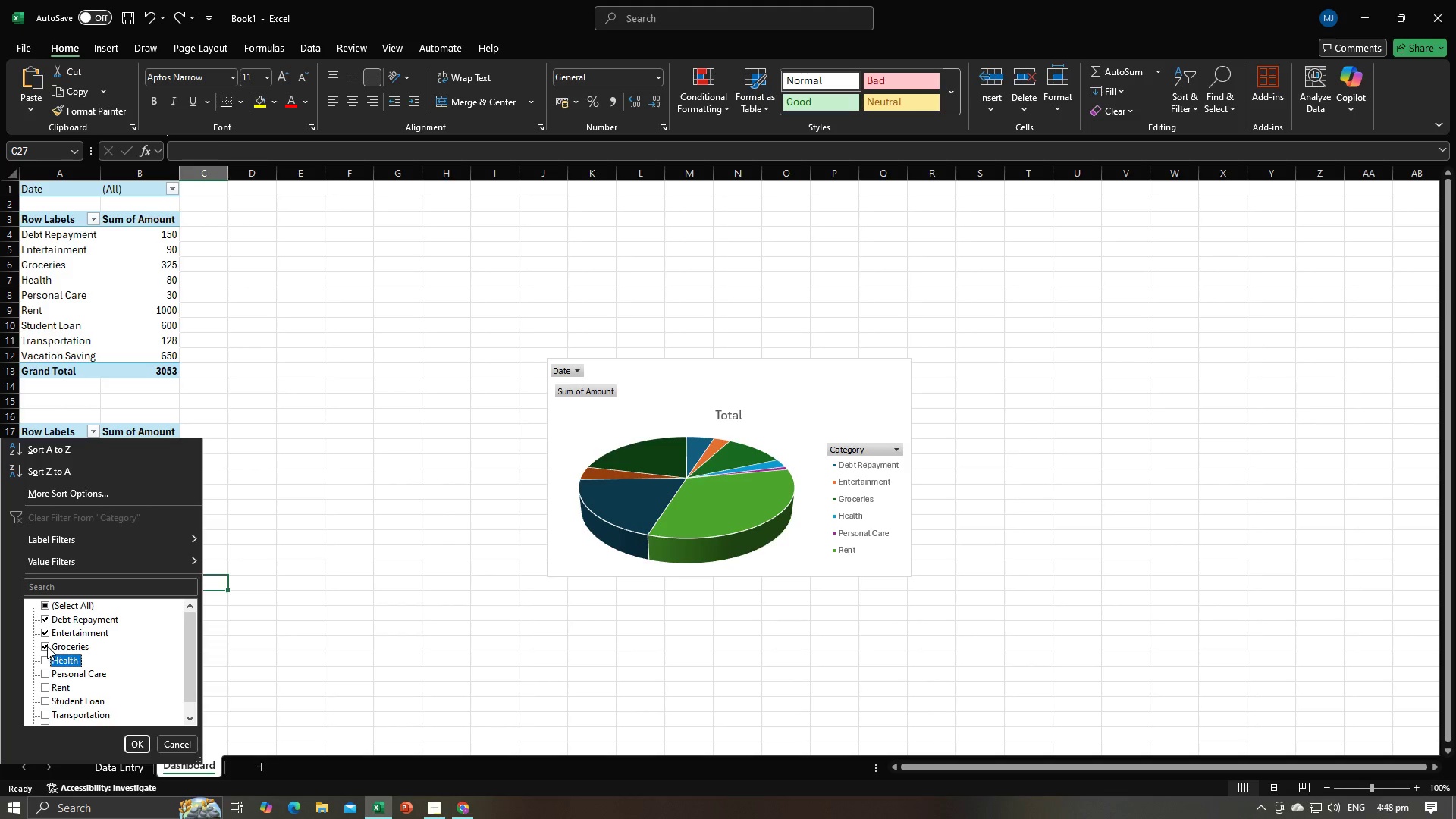 
left_click([47, 646])
 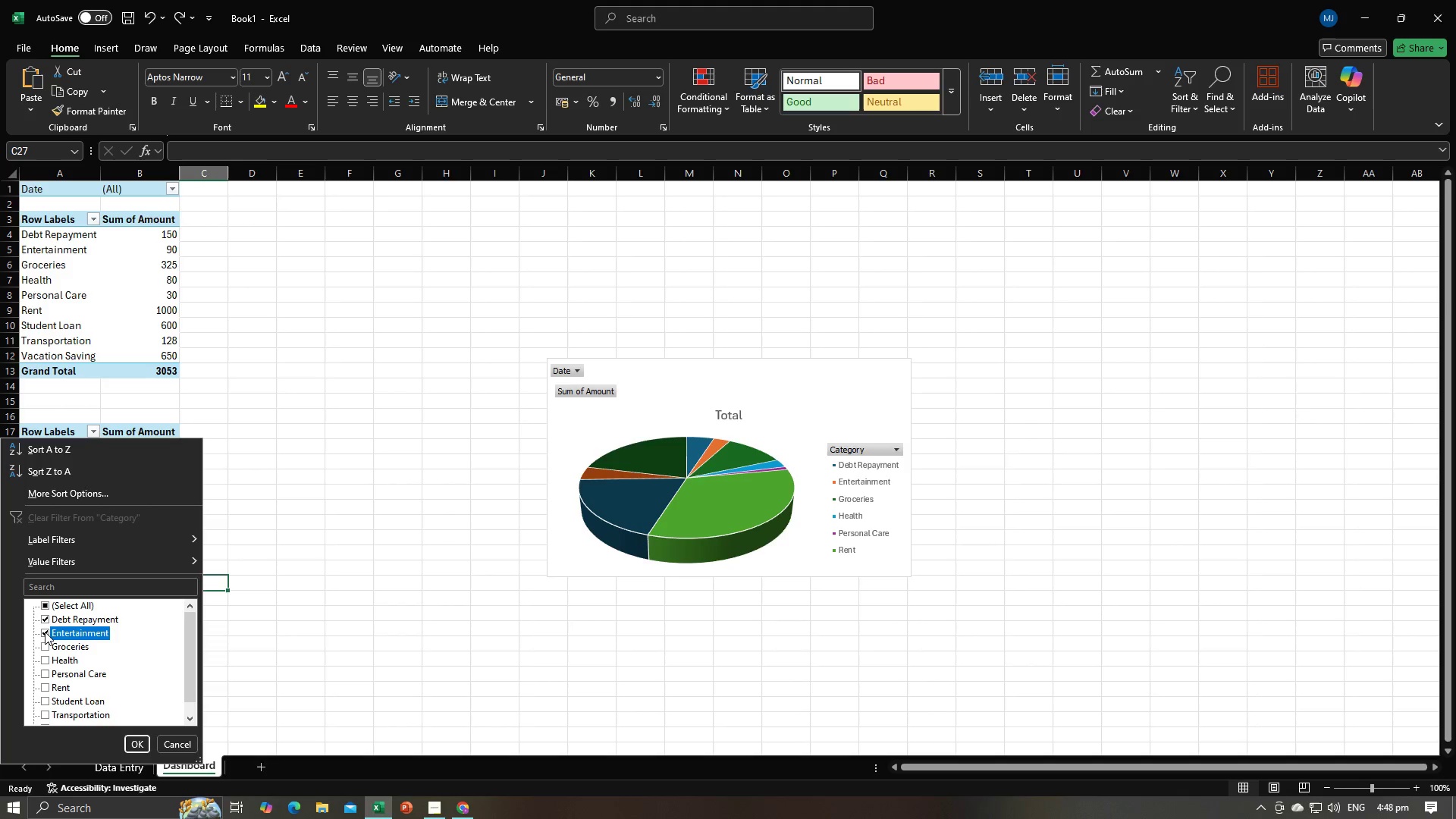 
double_click([44, 617])
 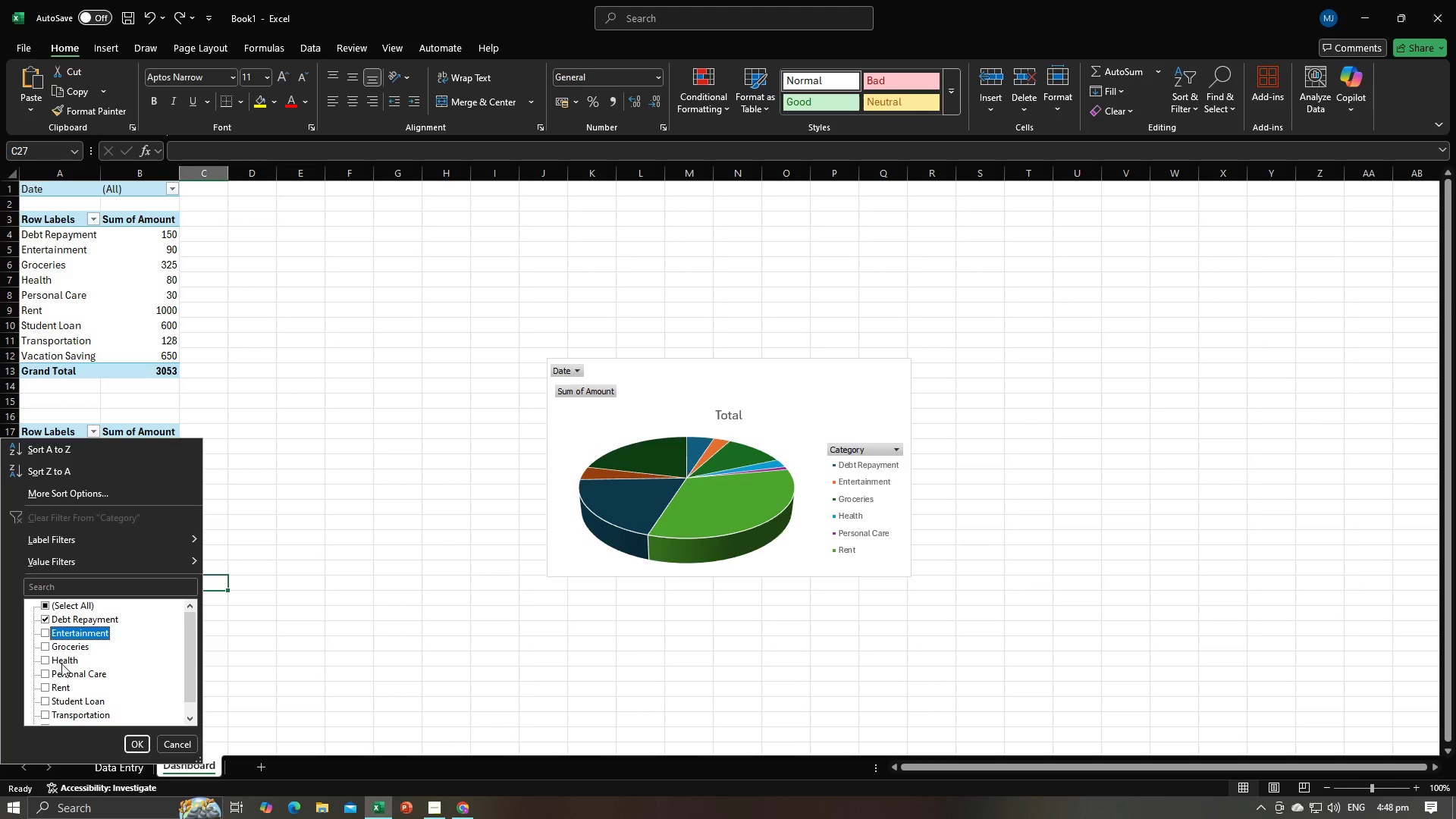 
scroll: coordinate [61, 664], scroll_direction: down, amount: 2.0
 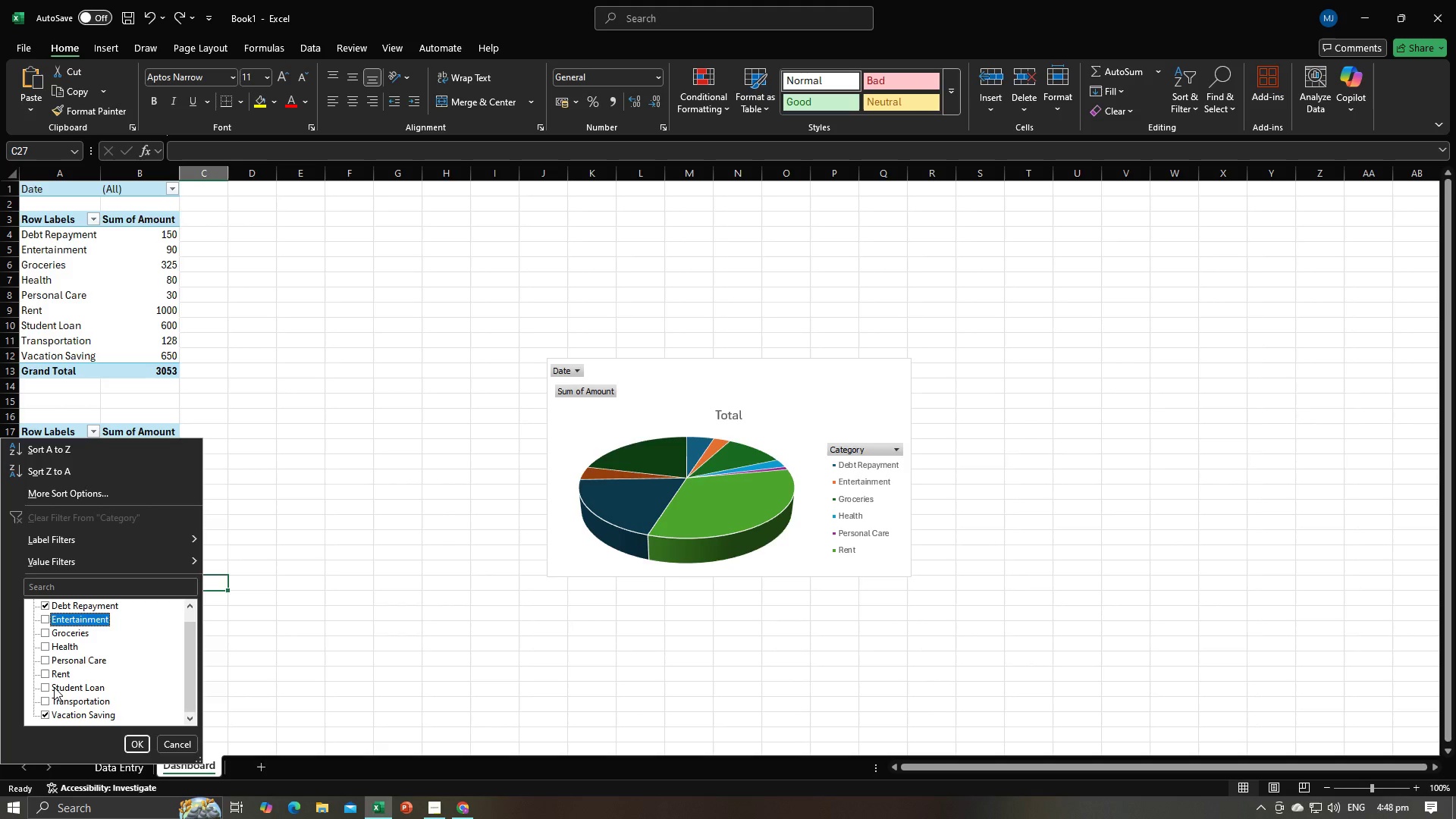 
scroll: coordinate [54, 687], scroll_direction: up, amount: 1.0
 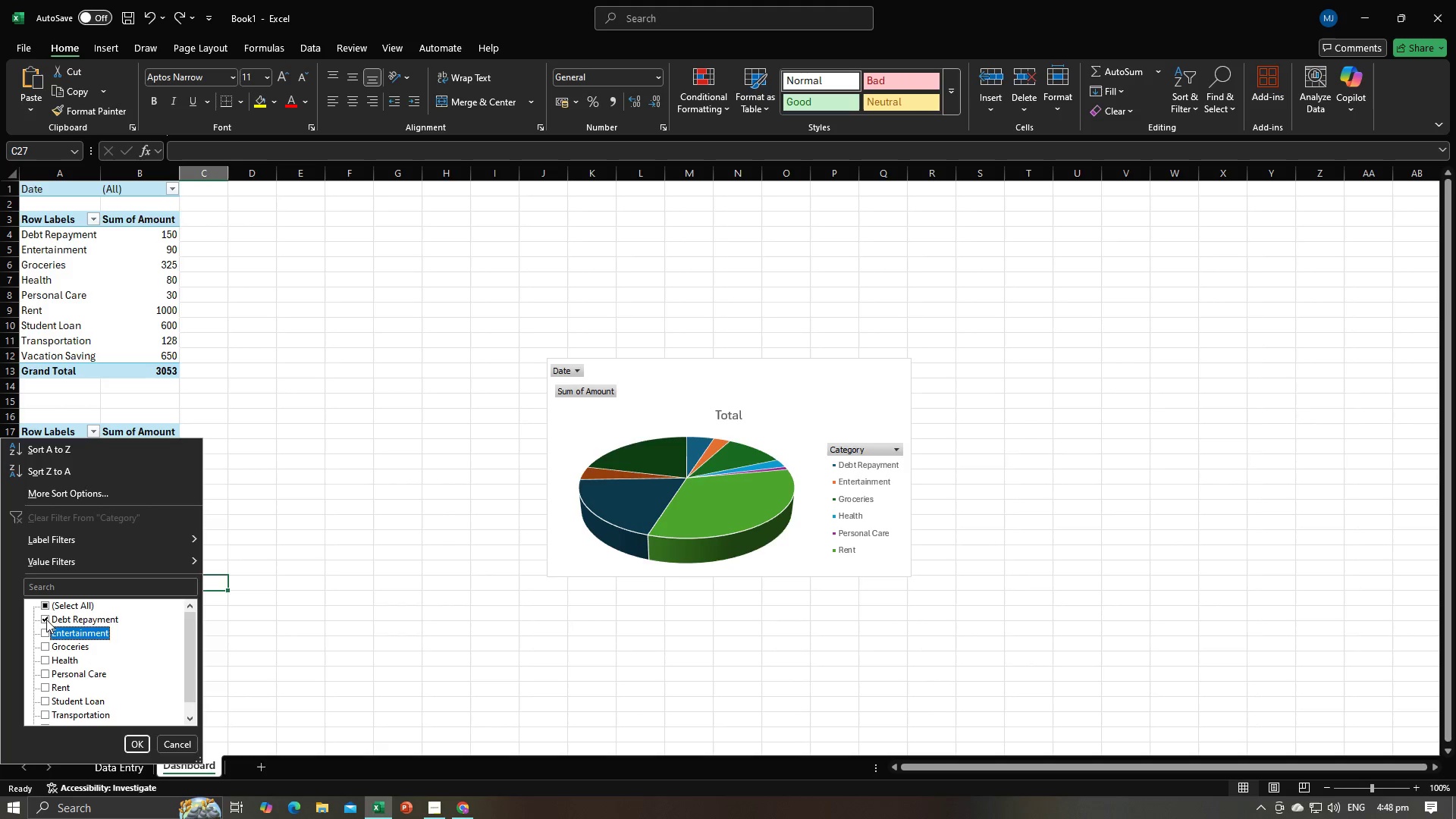 
left_click([47, 620])
 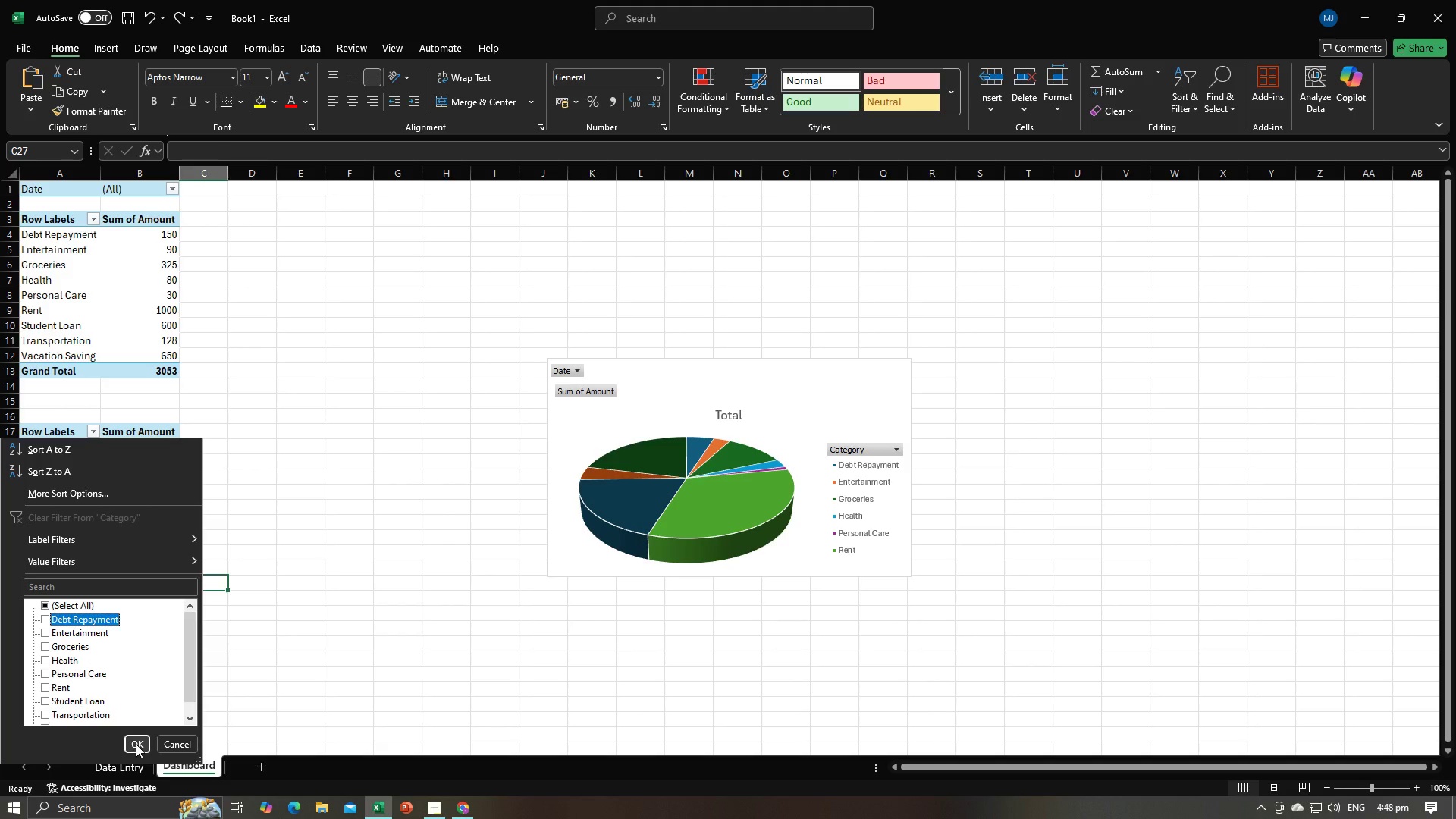 
left_click([136, 744])
 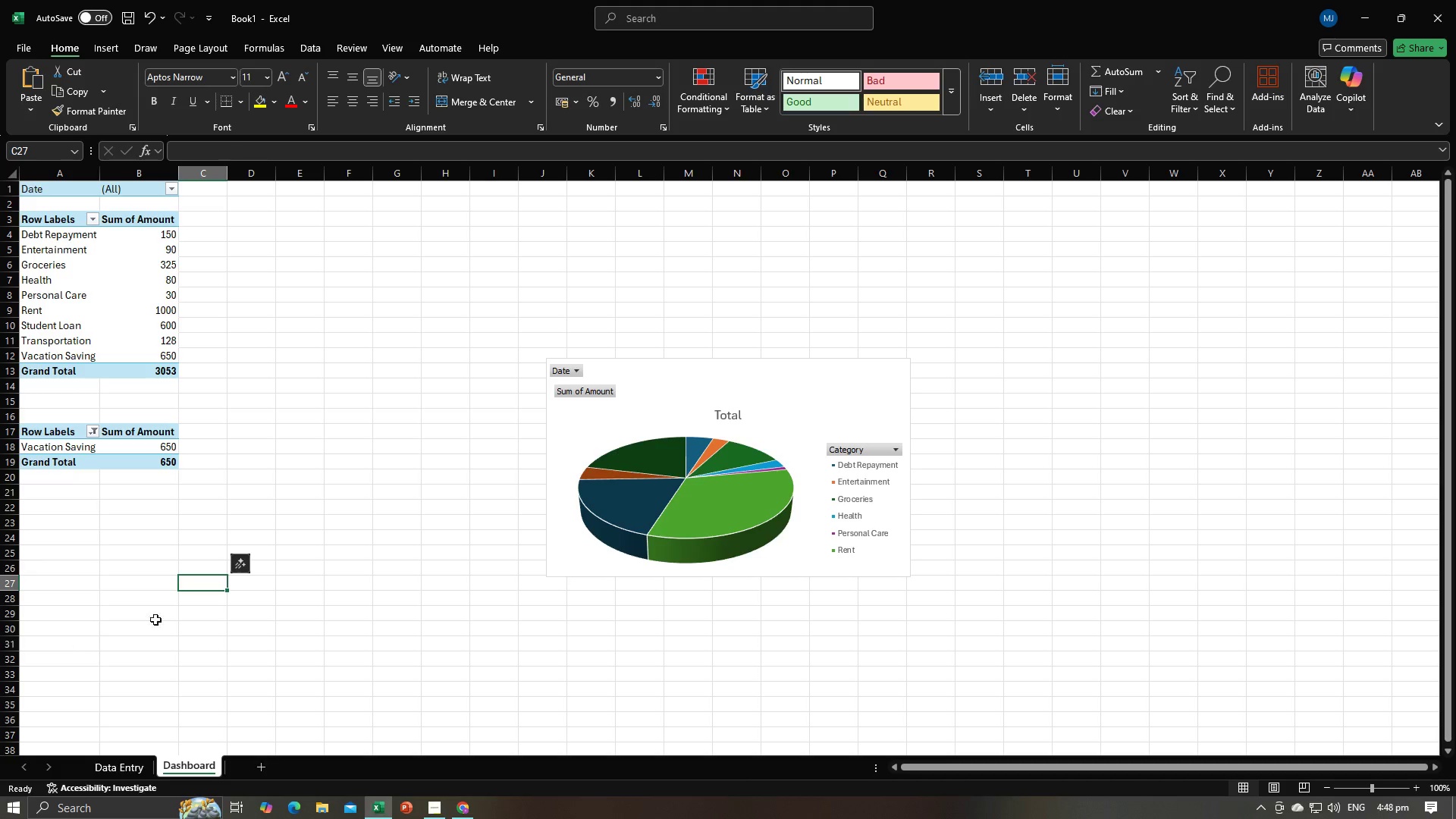 
left_click([185, 620])
 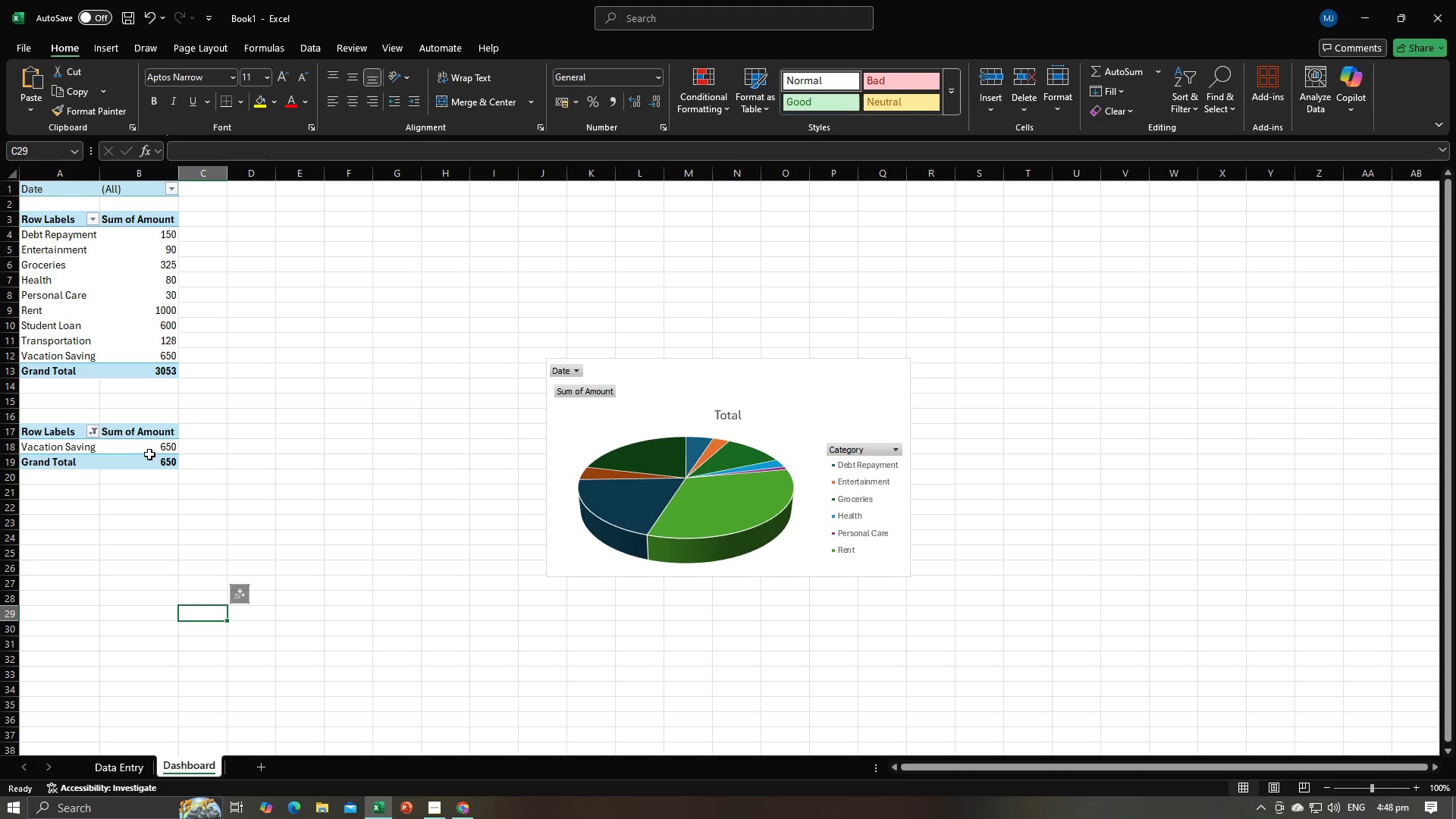 
left_click([149, 450])
 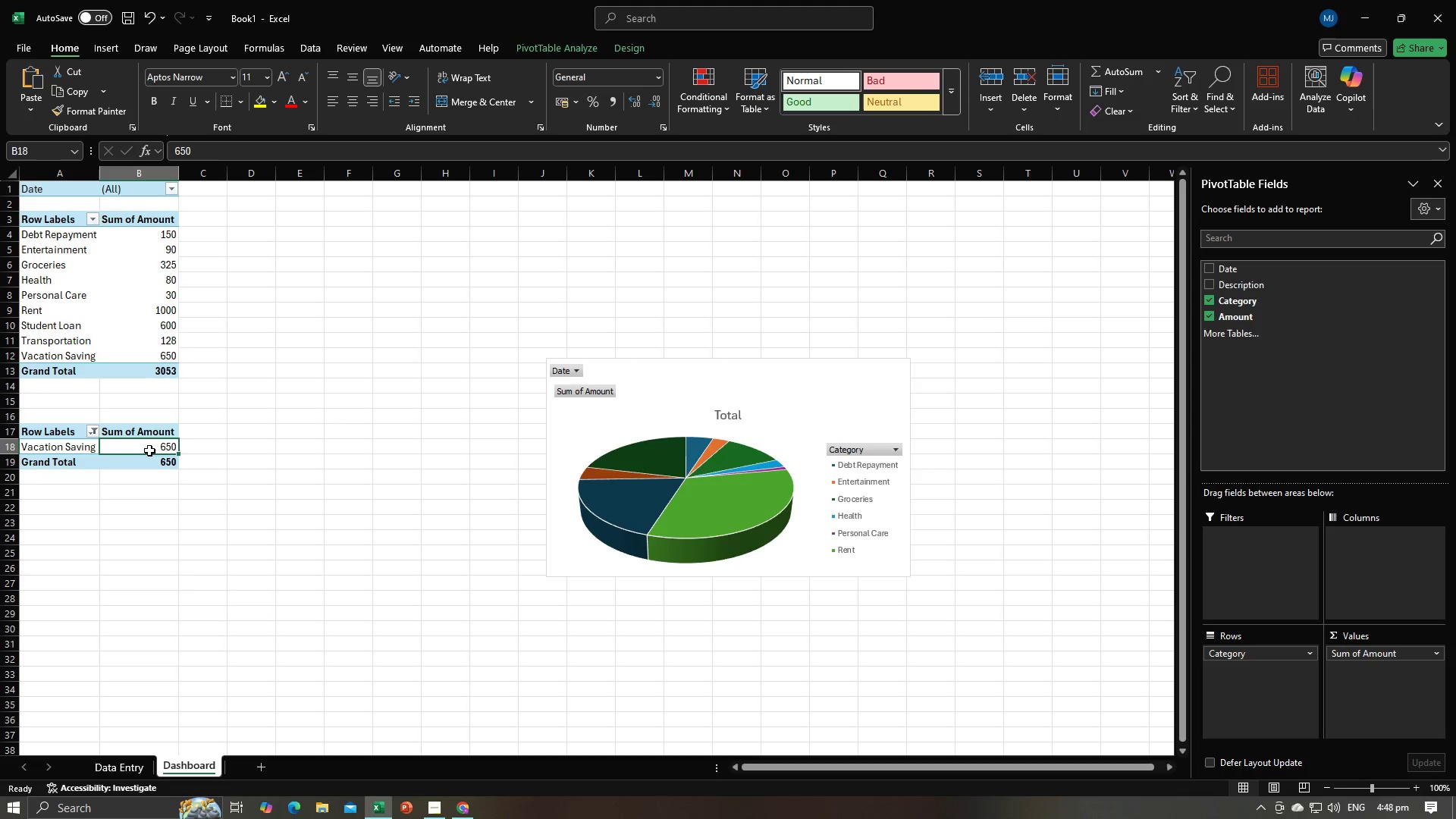 
key(Alt+AltLeft)
 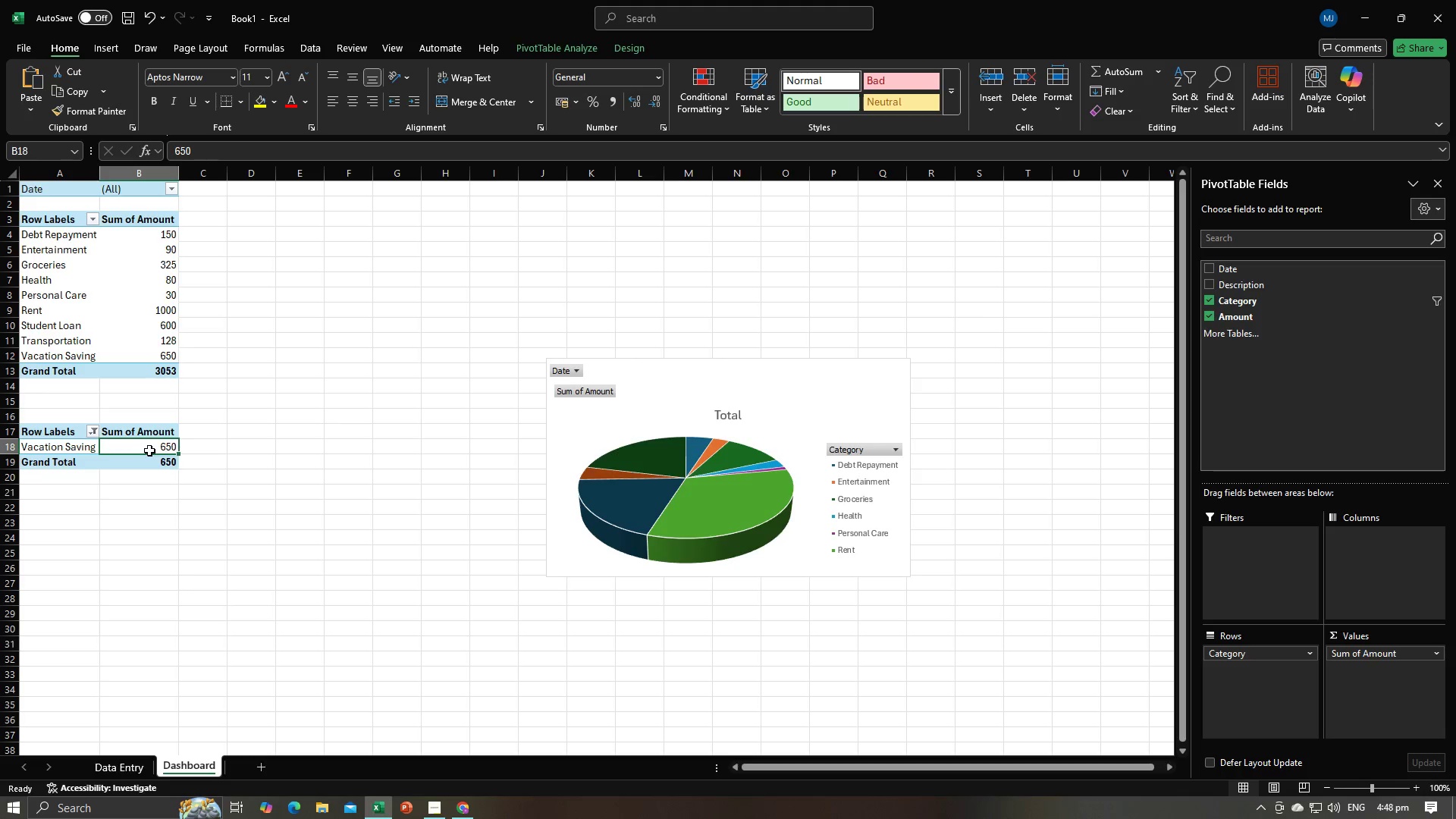 
key(Alt+Tab)
 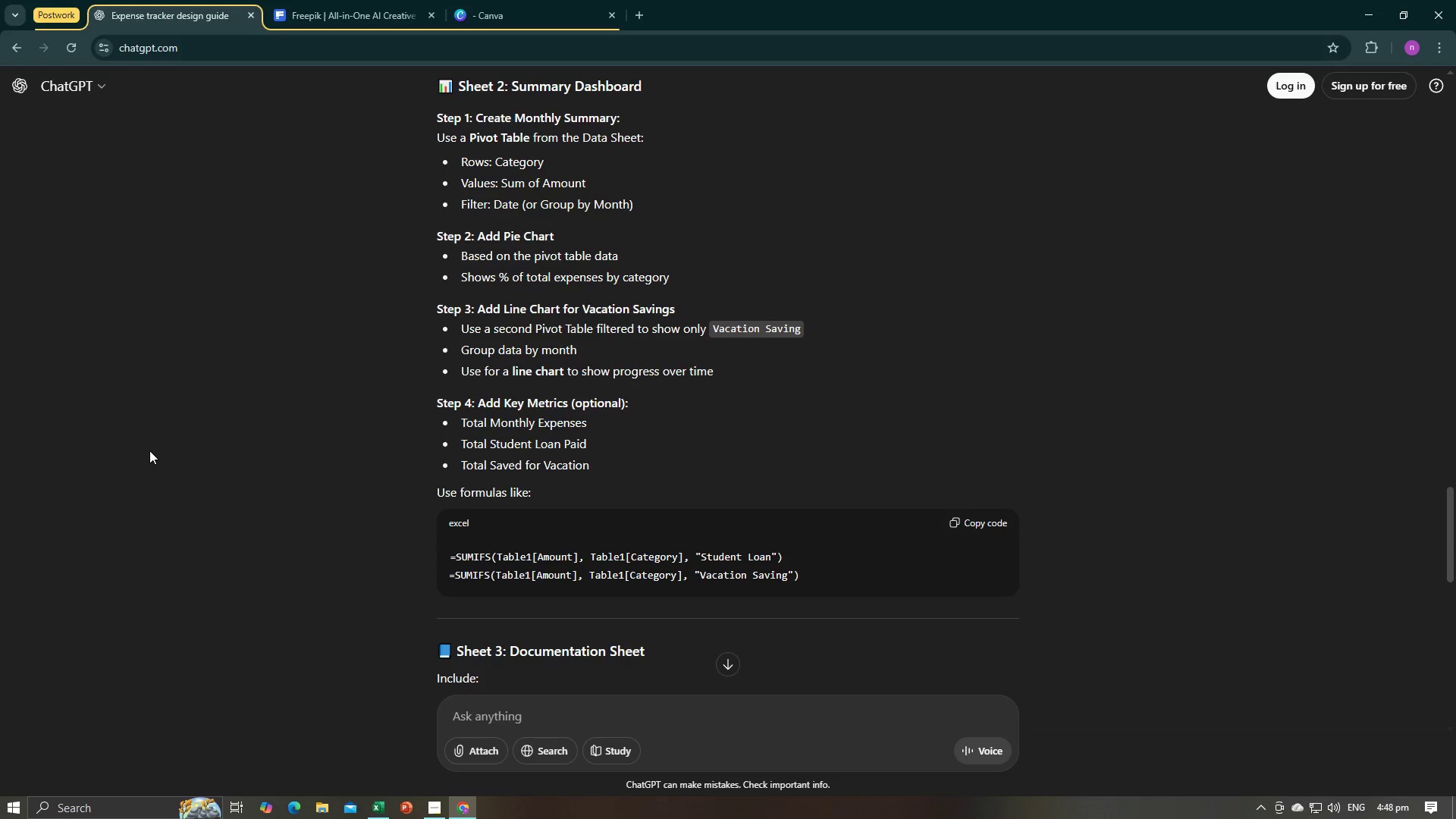 
key(Alt+AltLeft)
 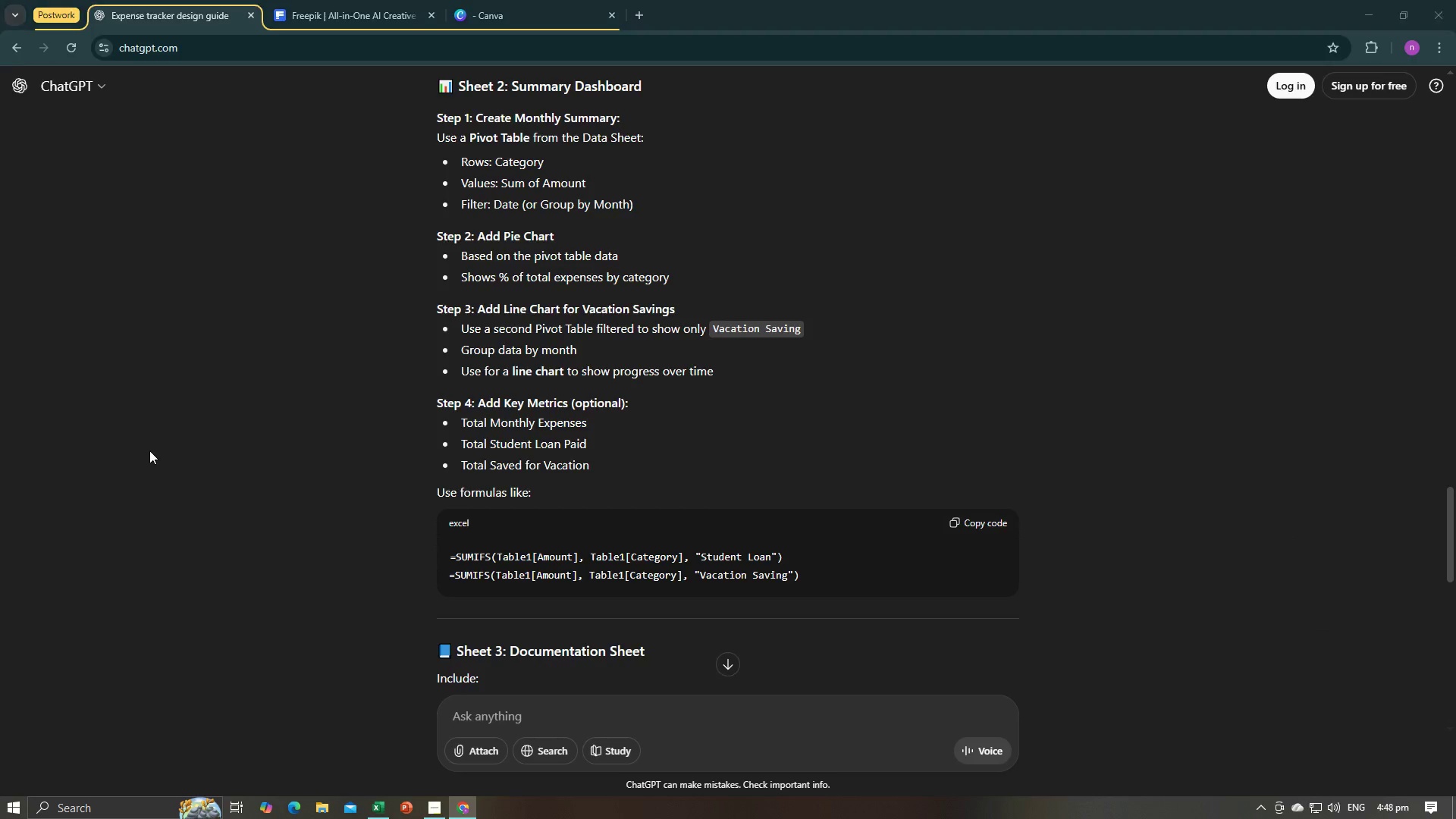 
key(Alt+Tab)
 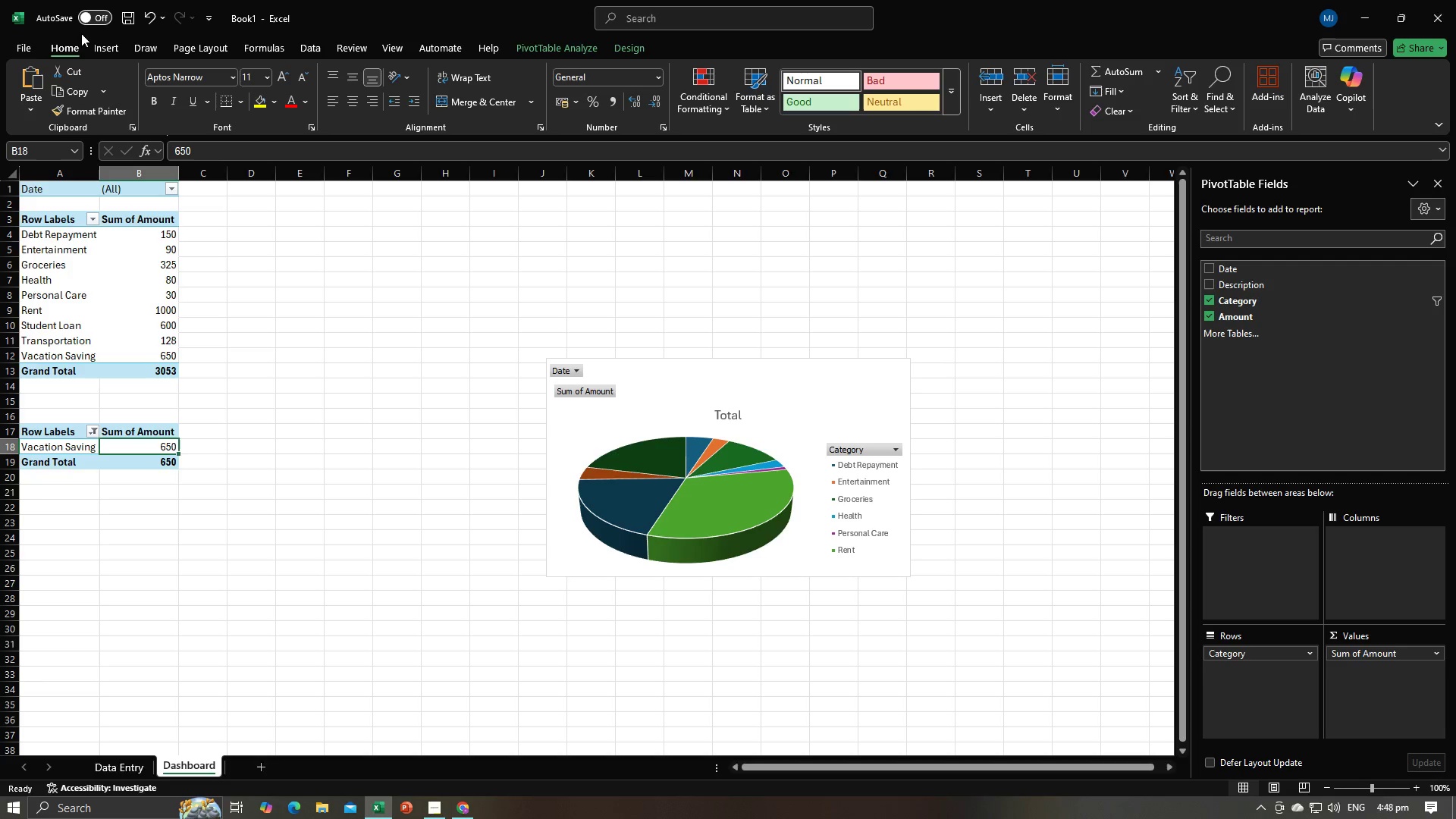 
left_click([95, 41])
 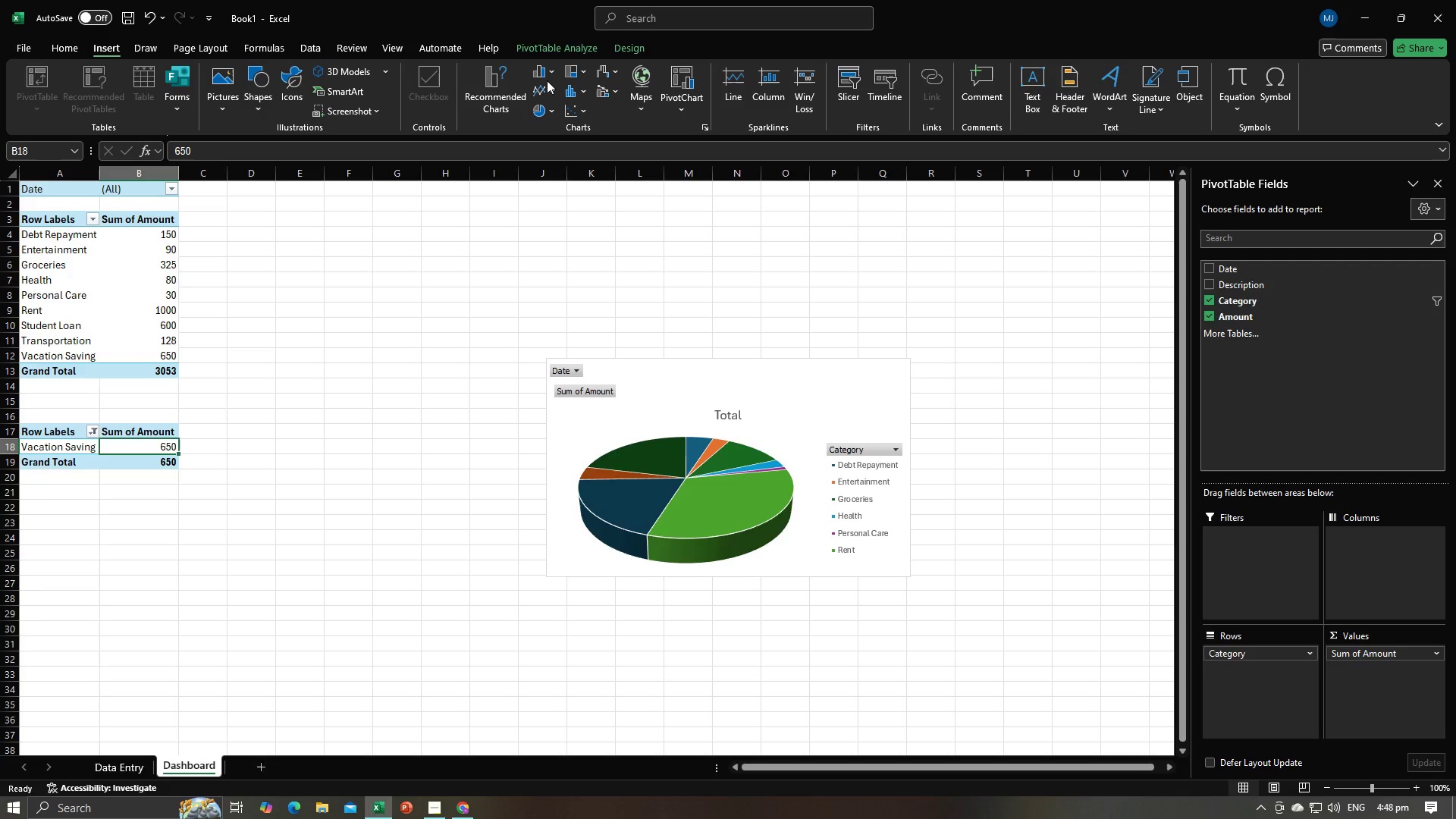 
left_click([545, 74])
 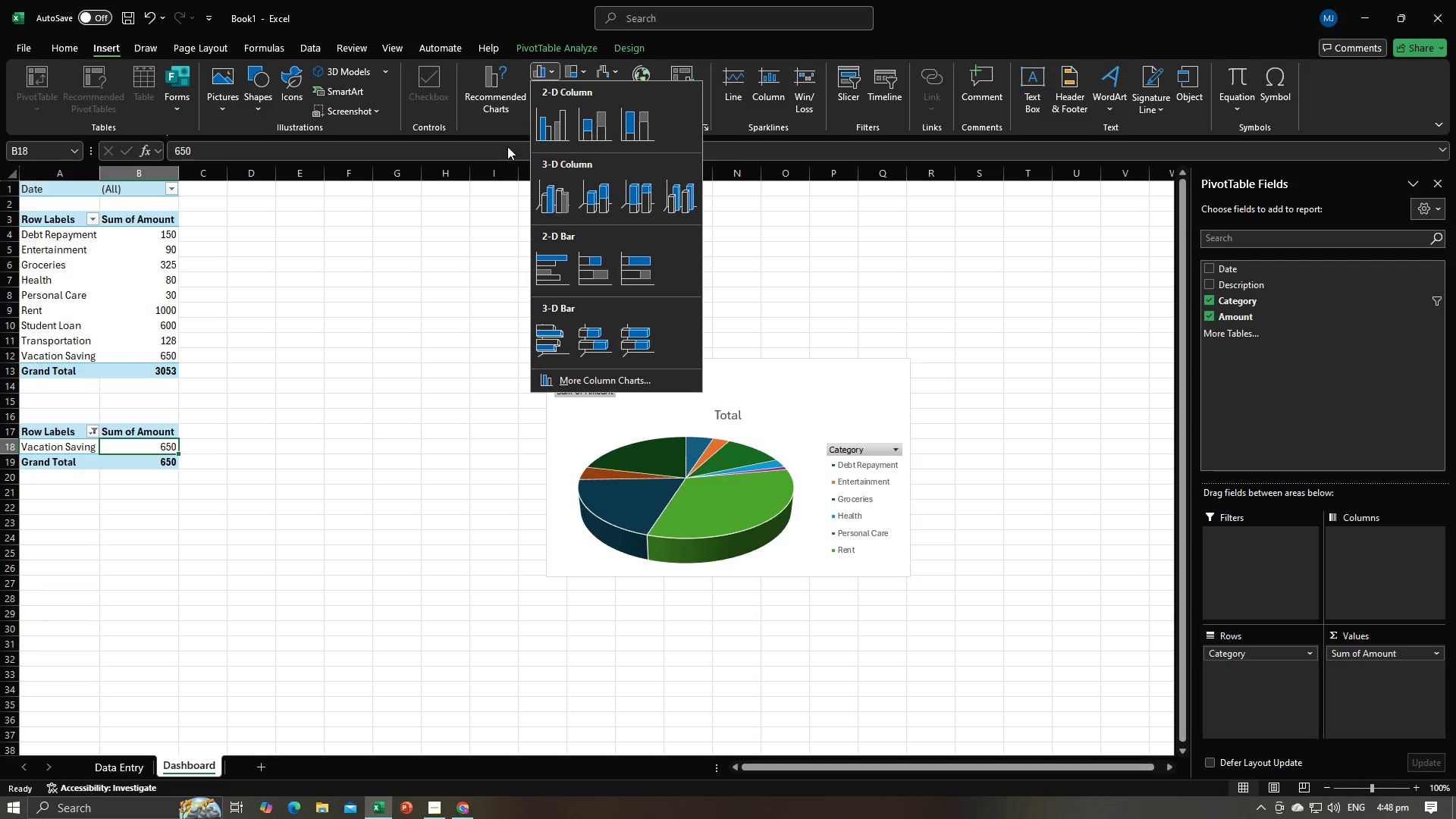 
left_click([507, 146])
 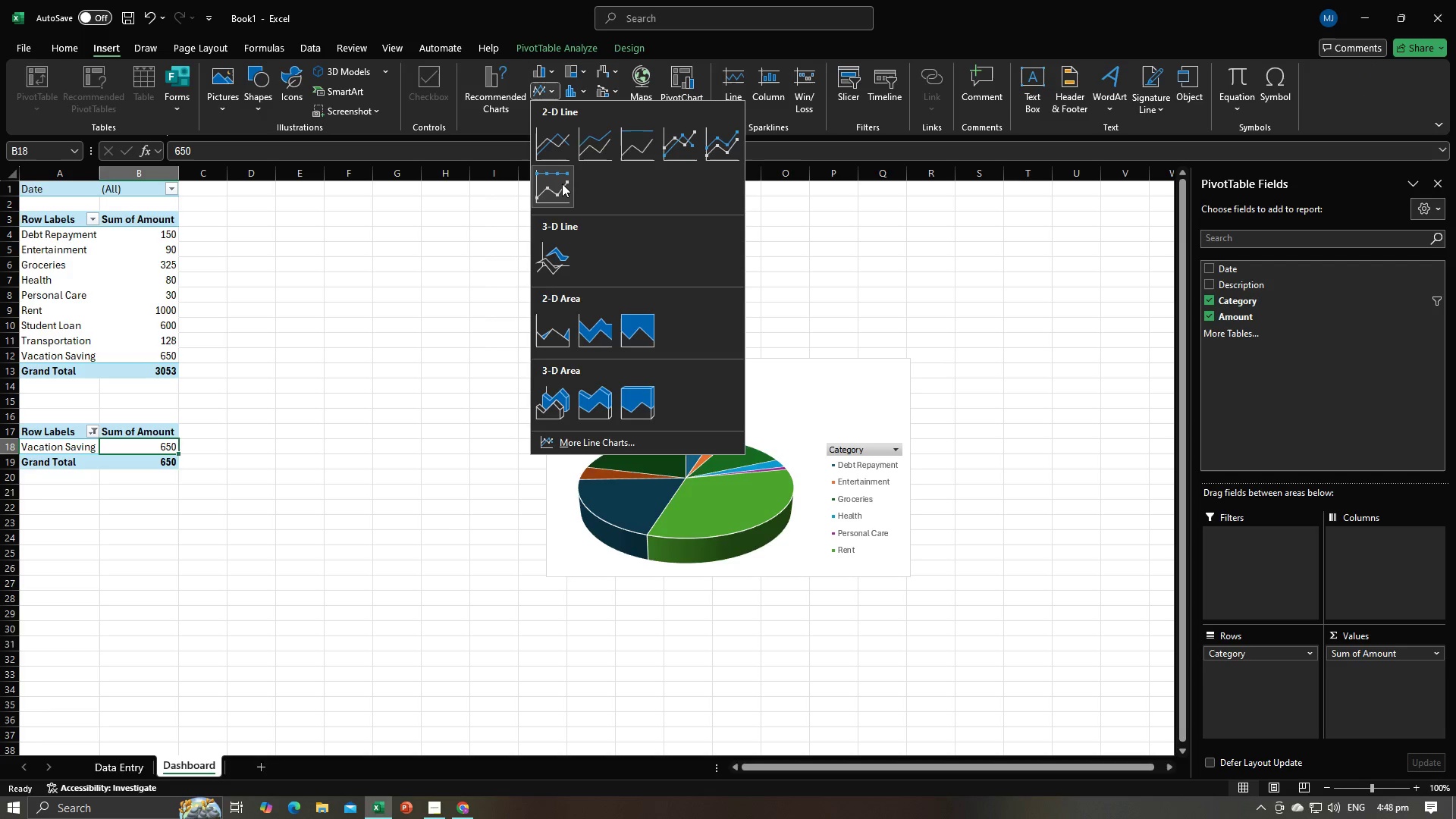 
mouse_move([585, 179])
 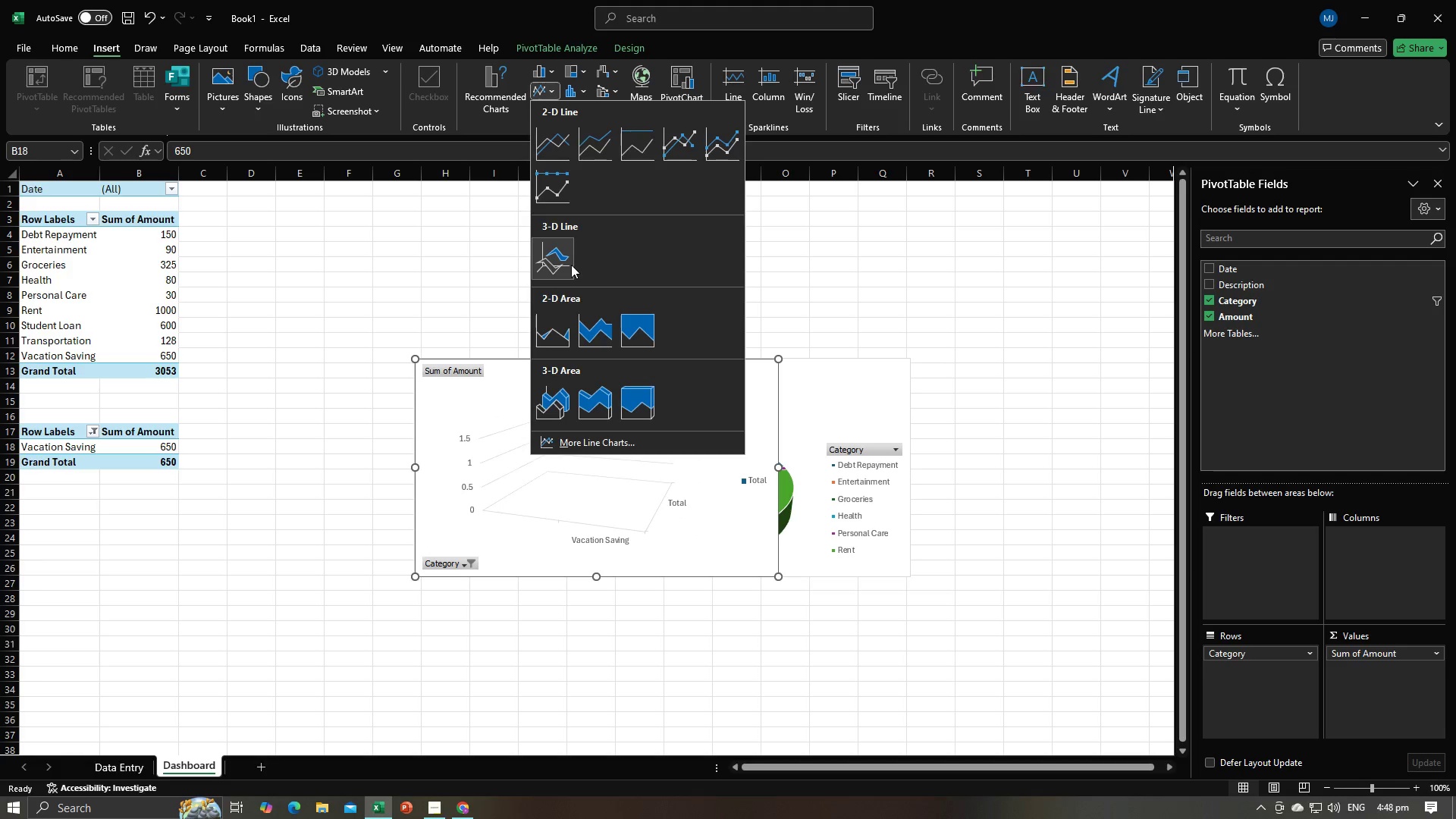 
left_click([570, 264])
 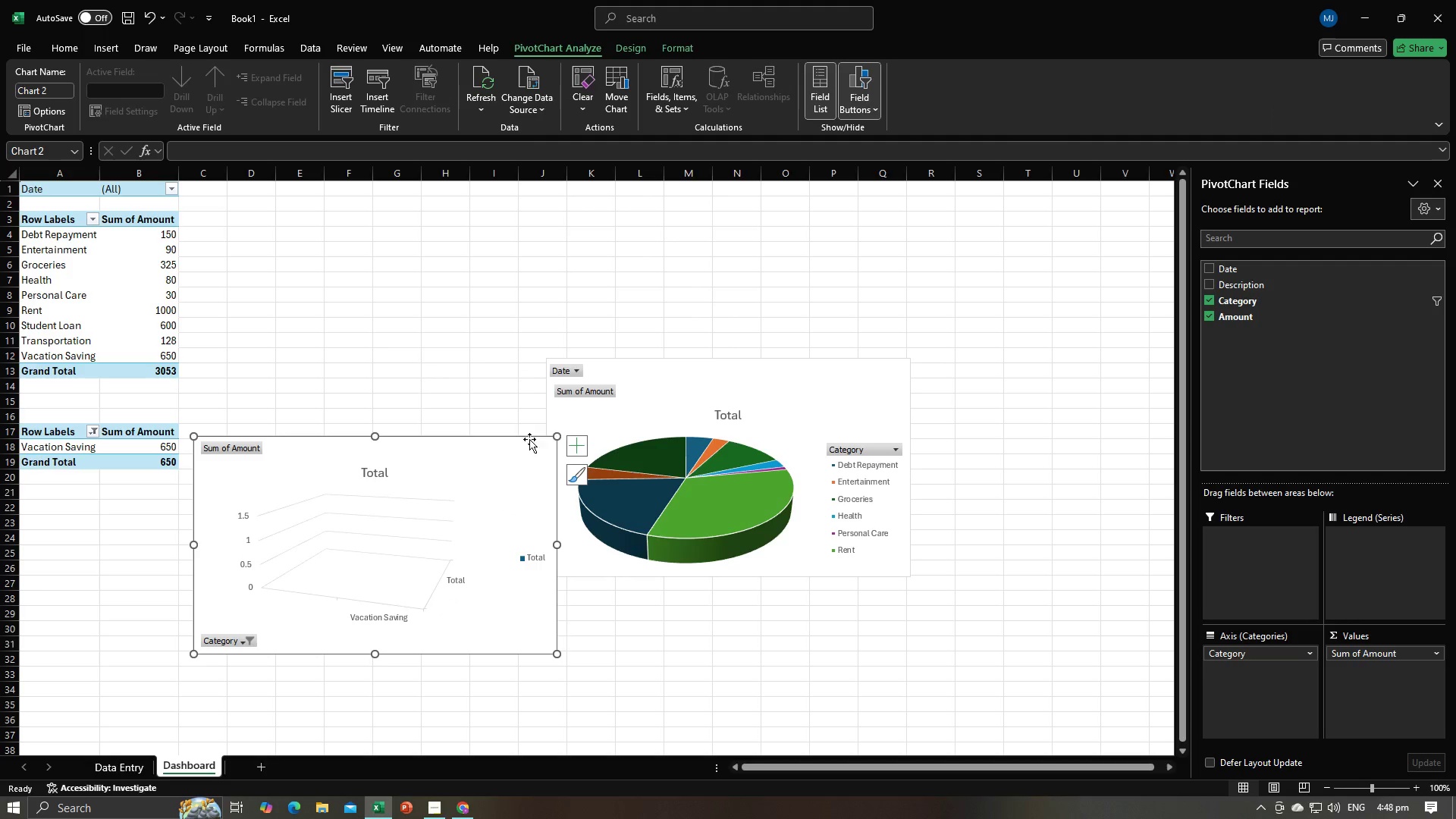 
right_click([483, 456])
 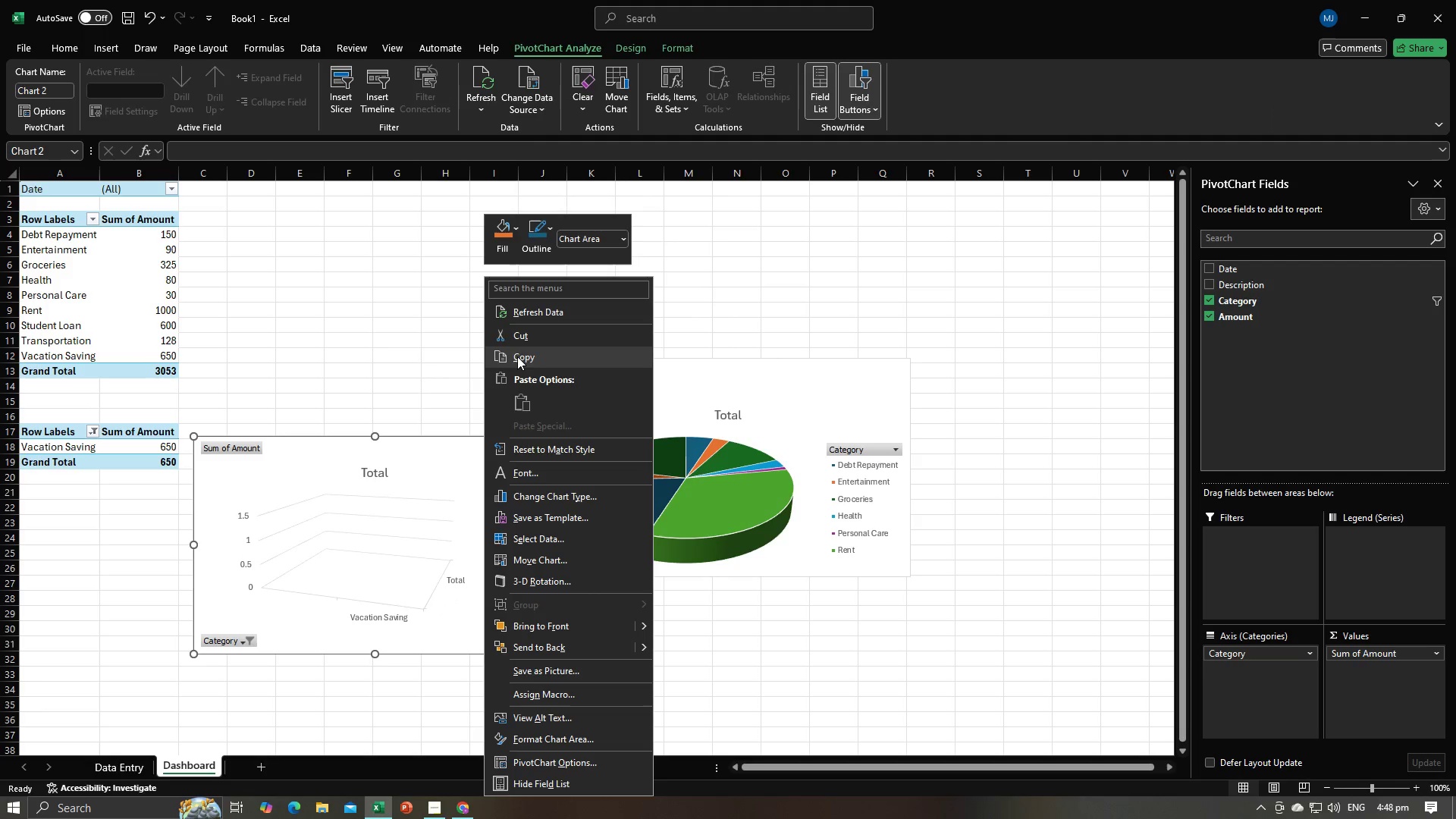 
left_click([524, 346])
 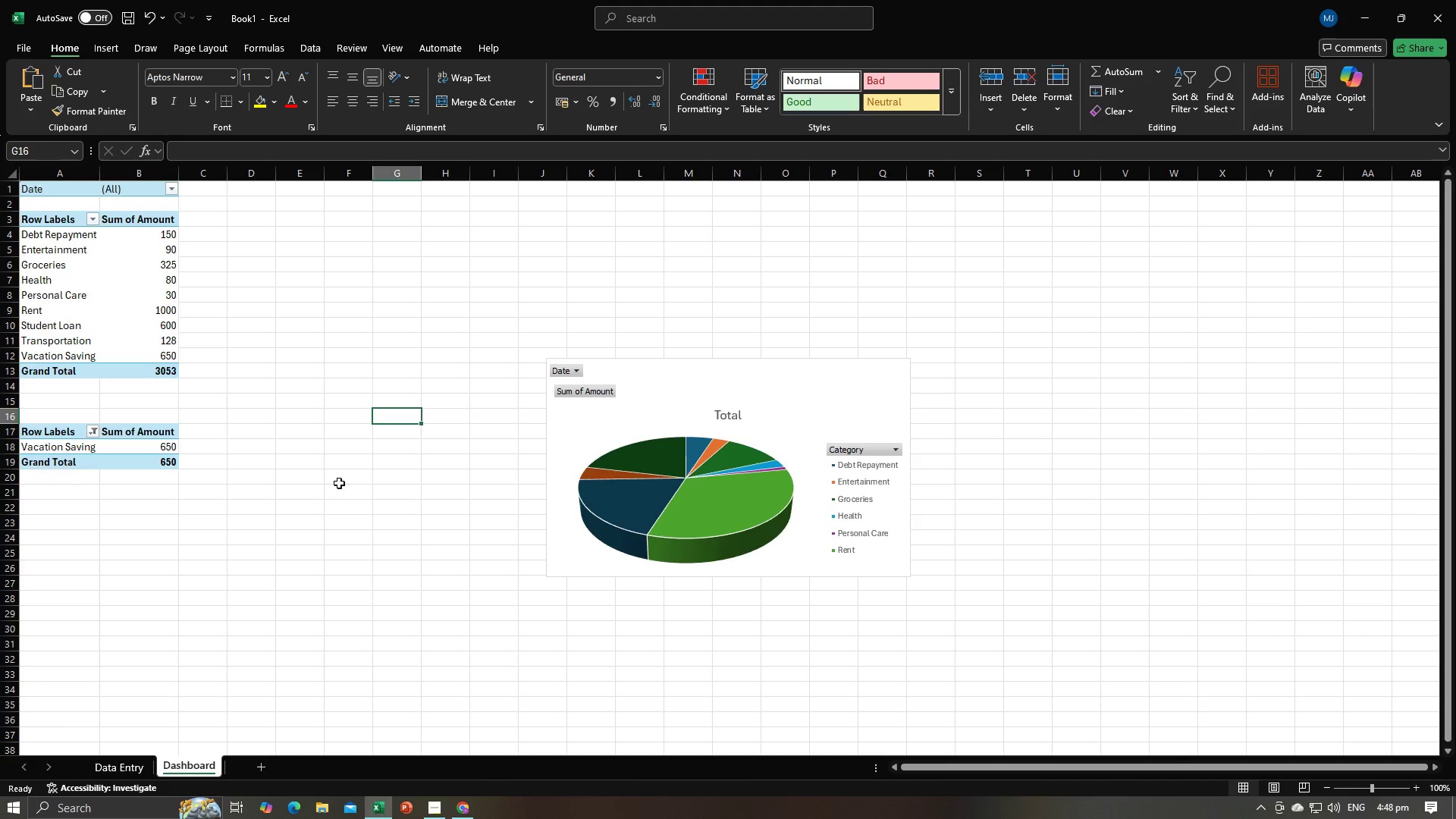 
double_click([338, 497])
 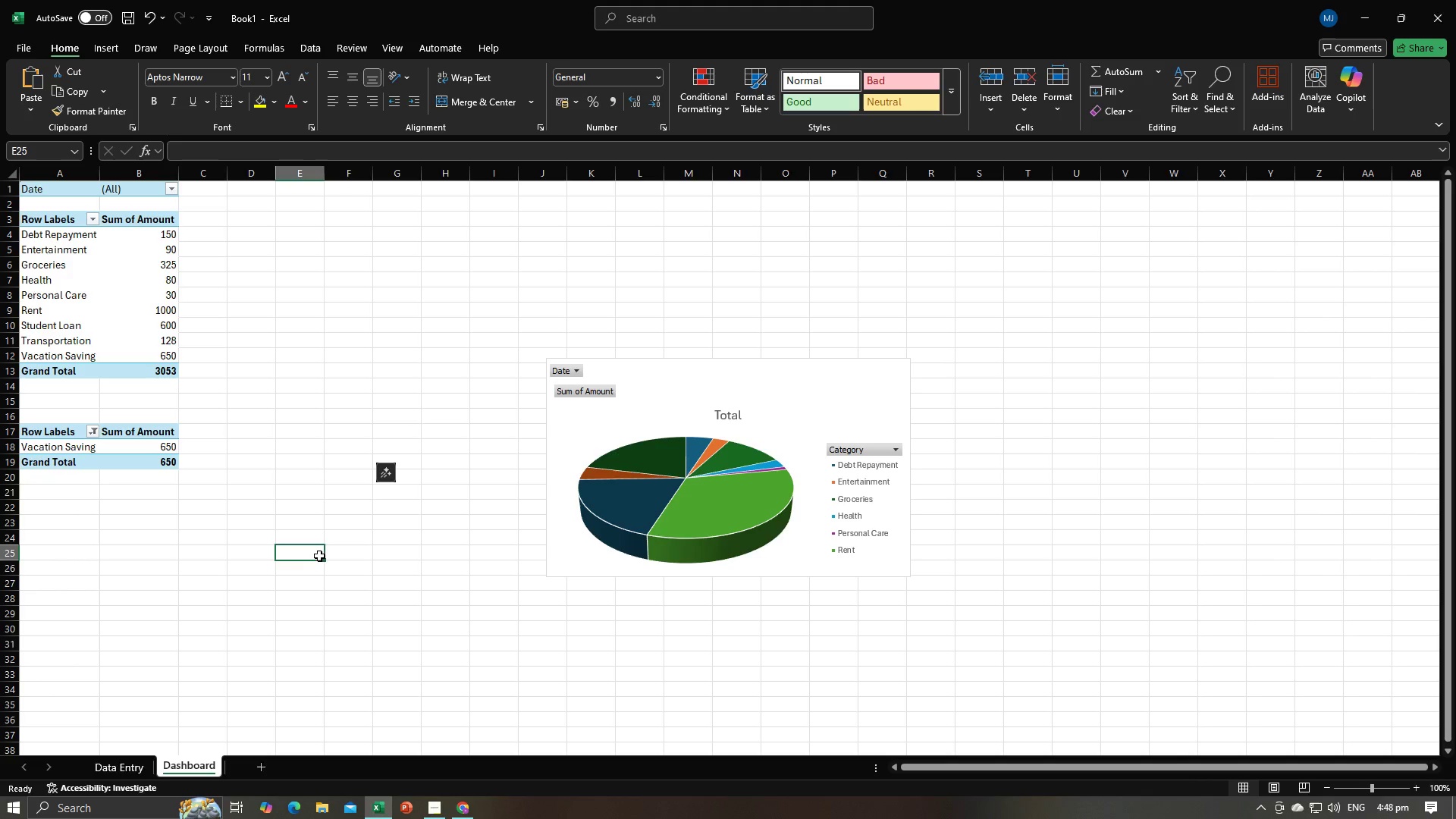 
triple_click([319, 556])
 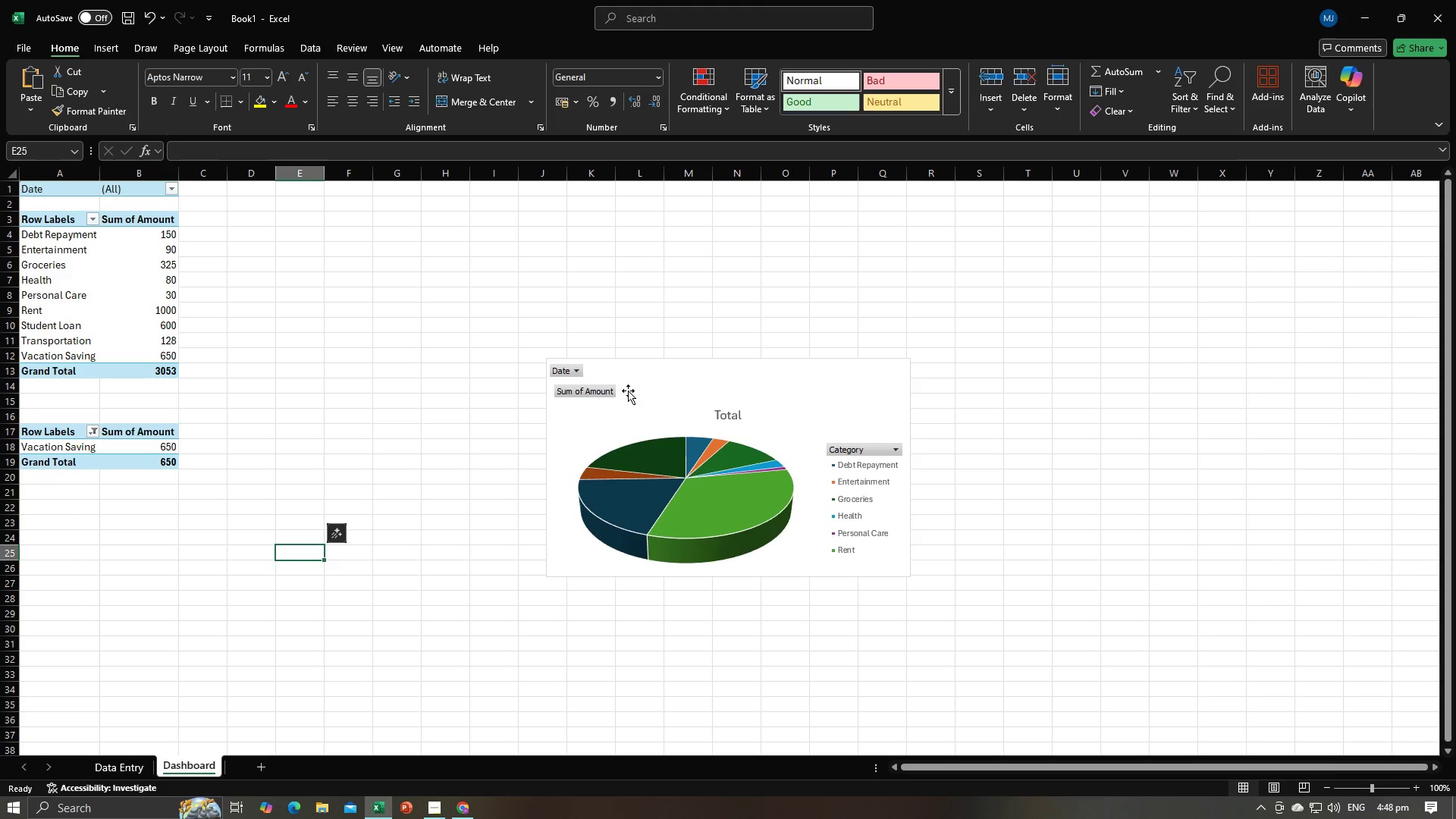 
left_click([630, 391])
 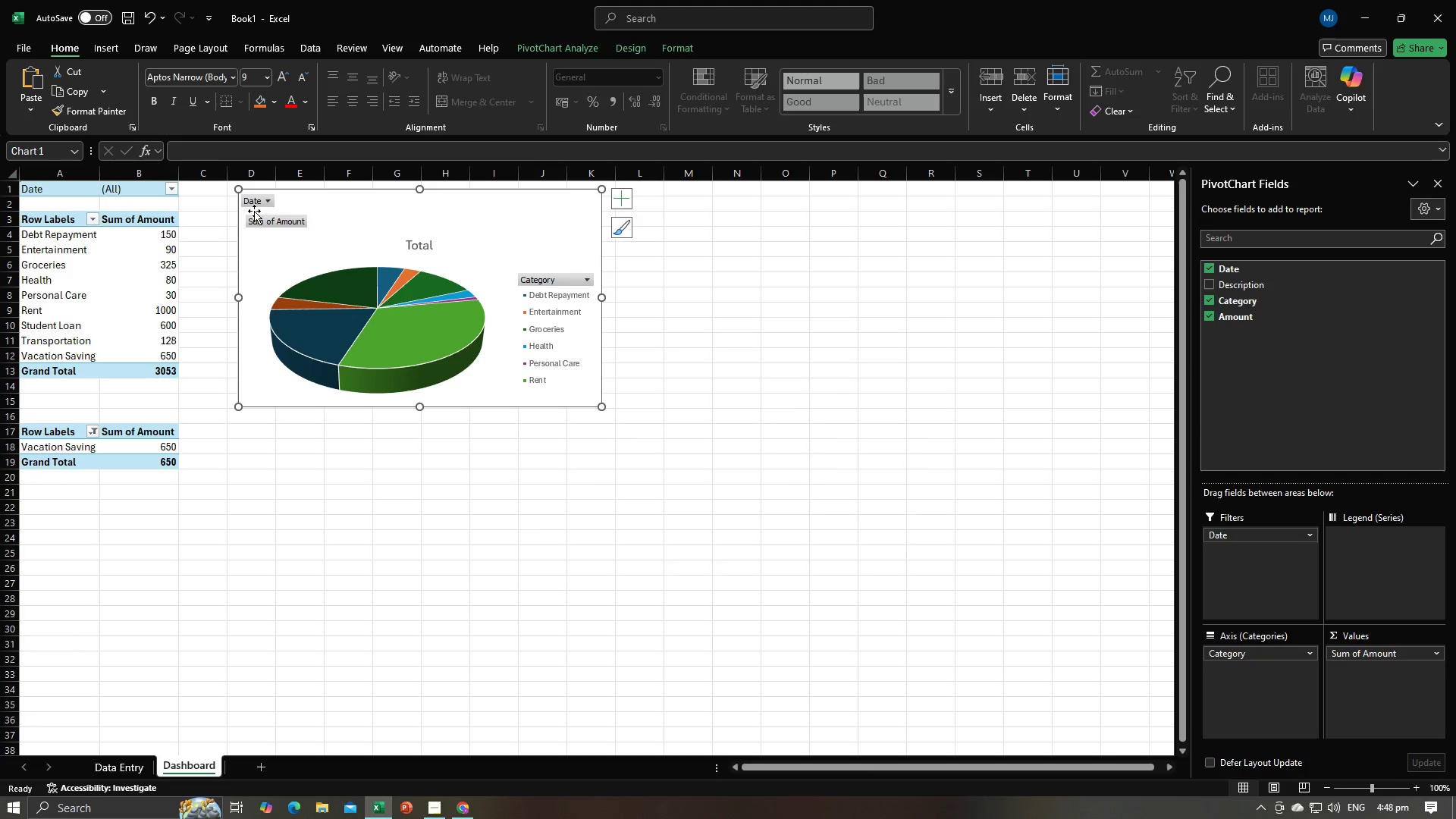 
left_click([268, 204])
 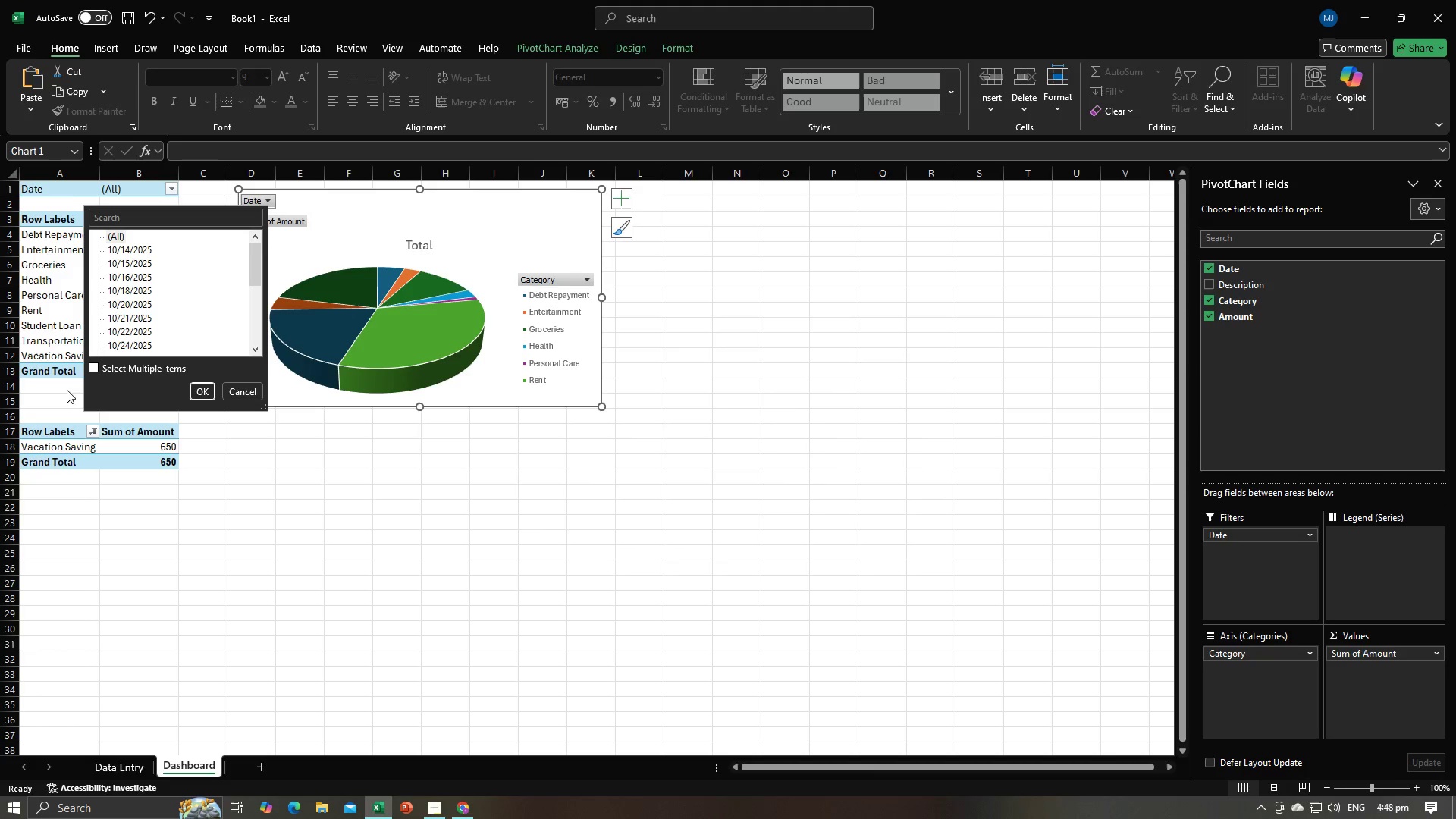 
left_click([90, 367])
 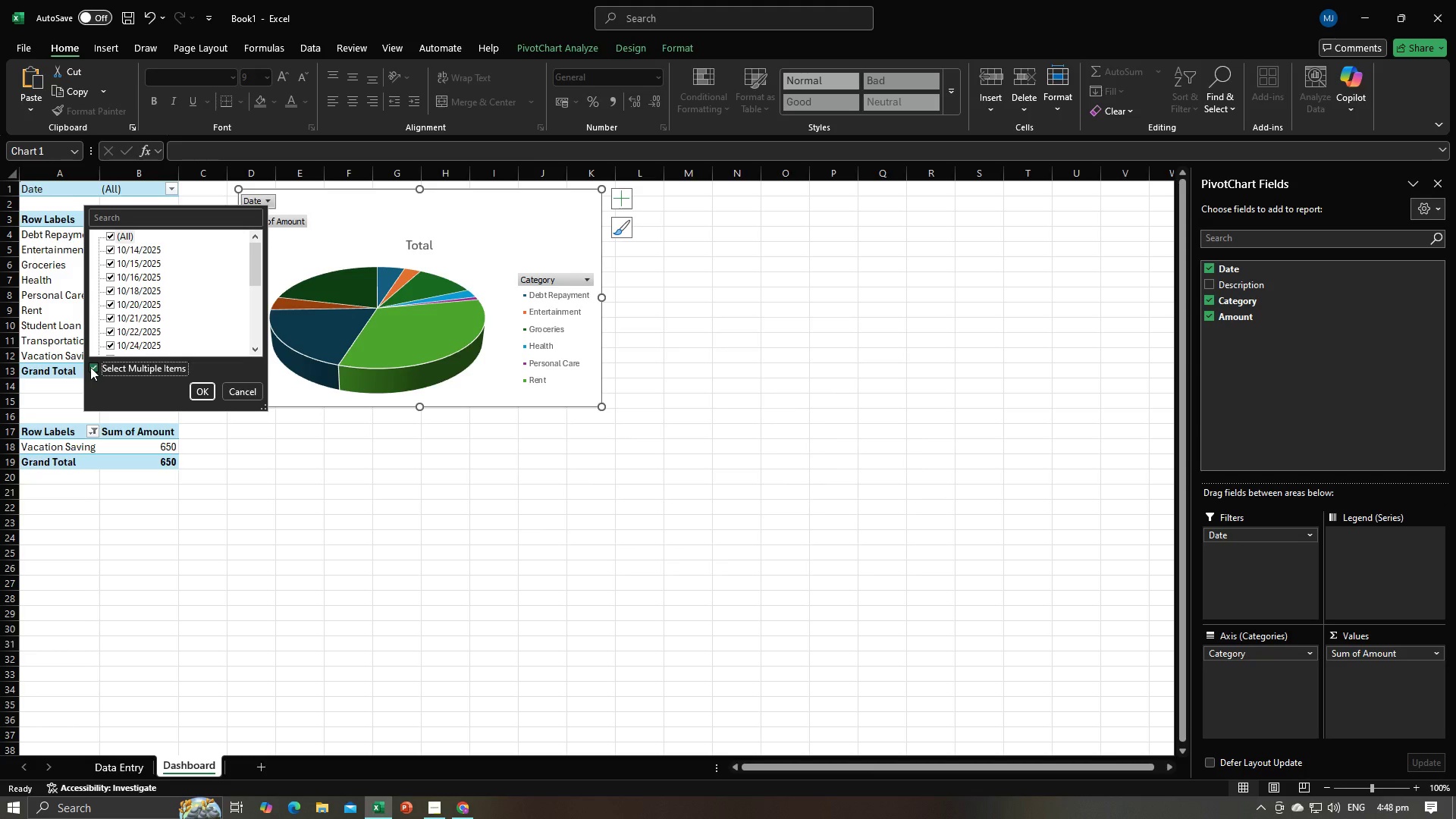 
left_click([90, 367])
 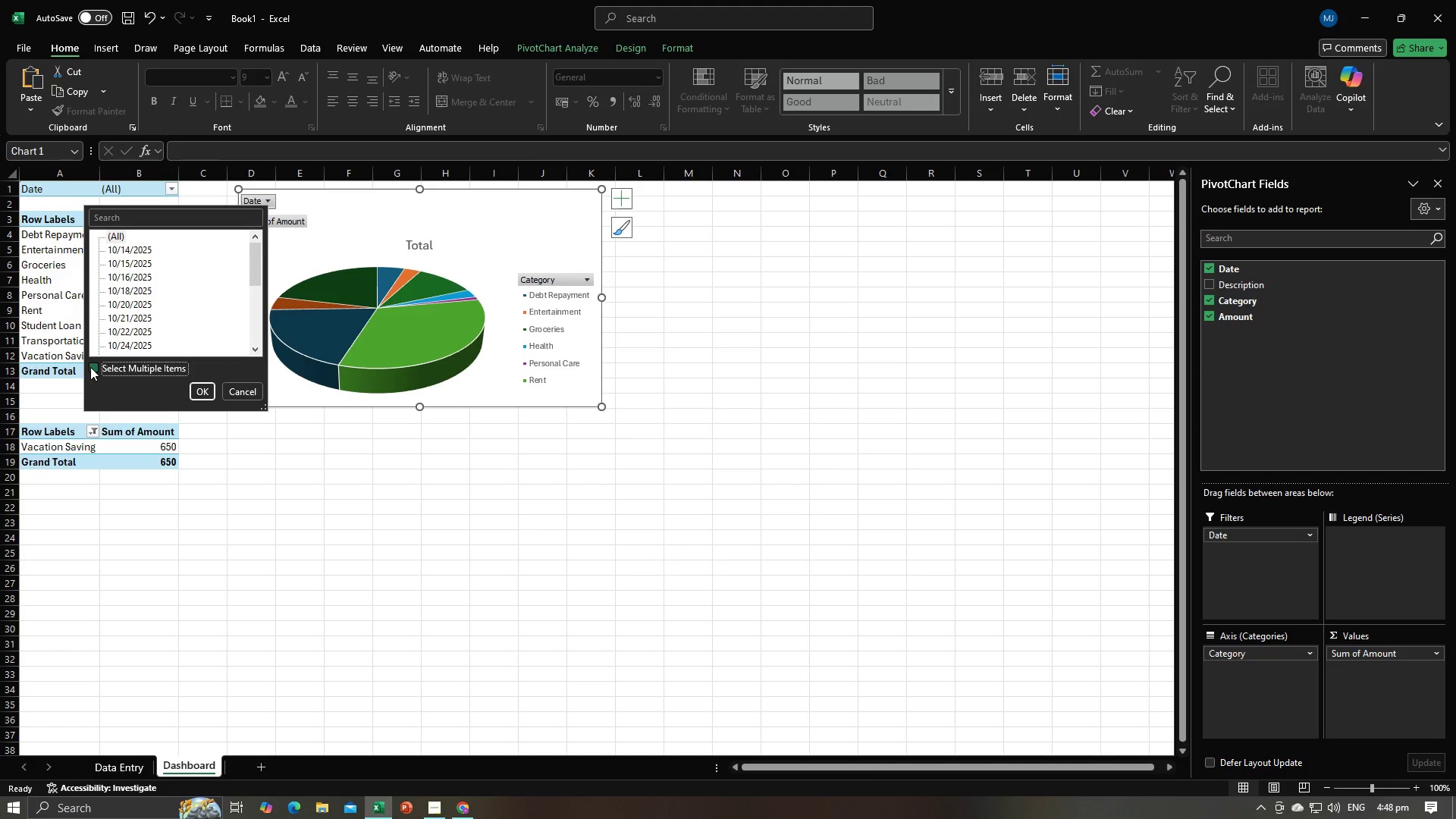 
left_click([90, 367])
 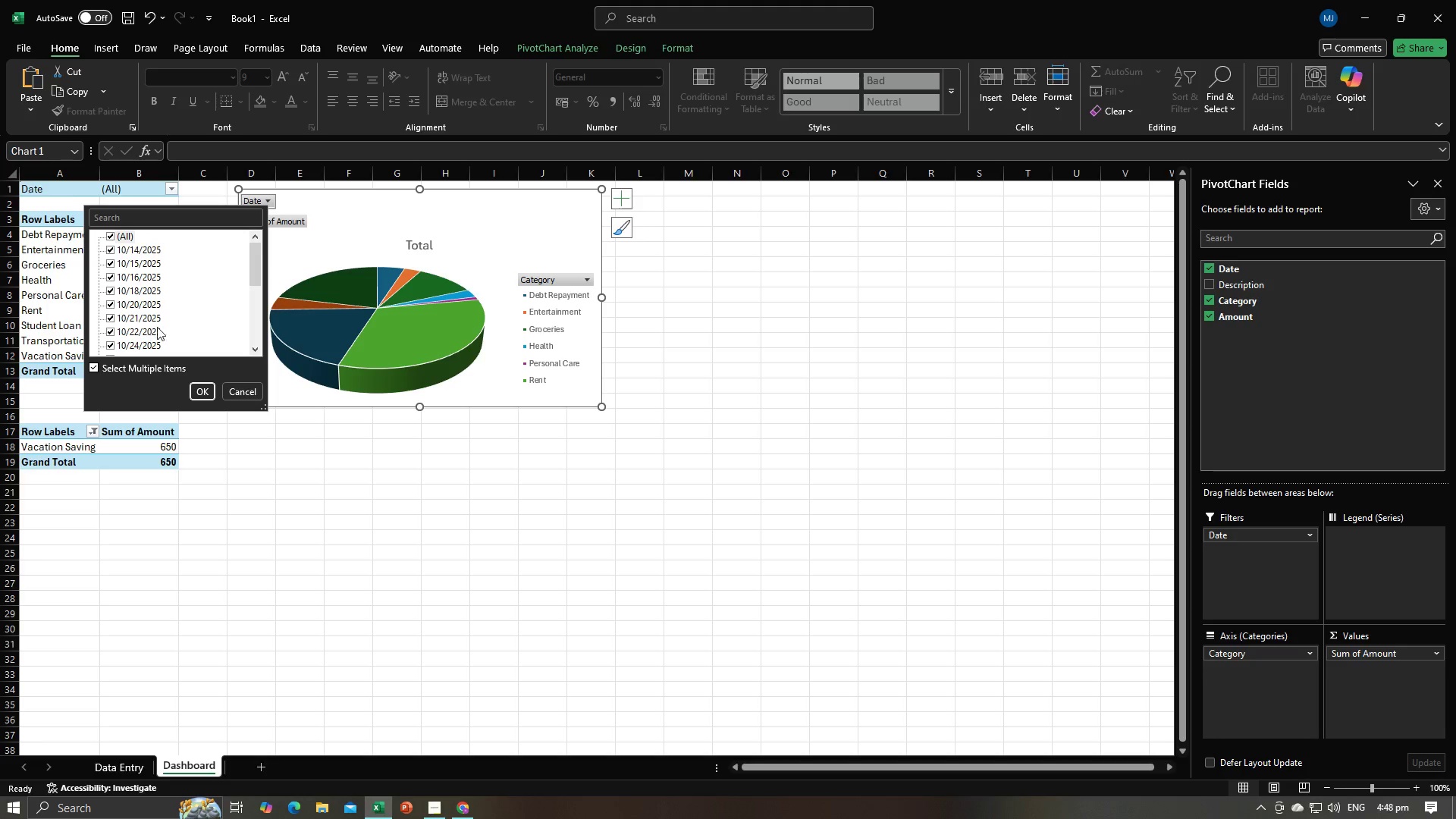 
wait(6.02)
 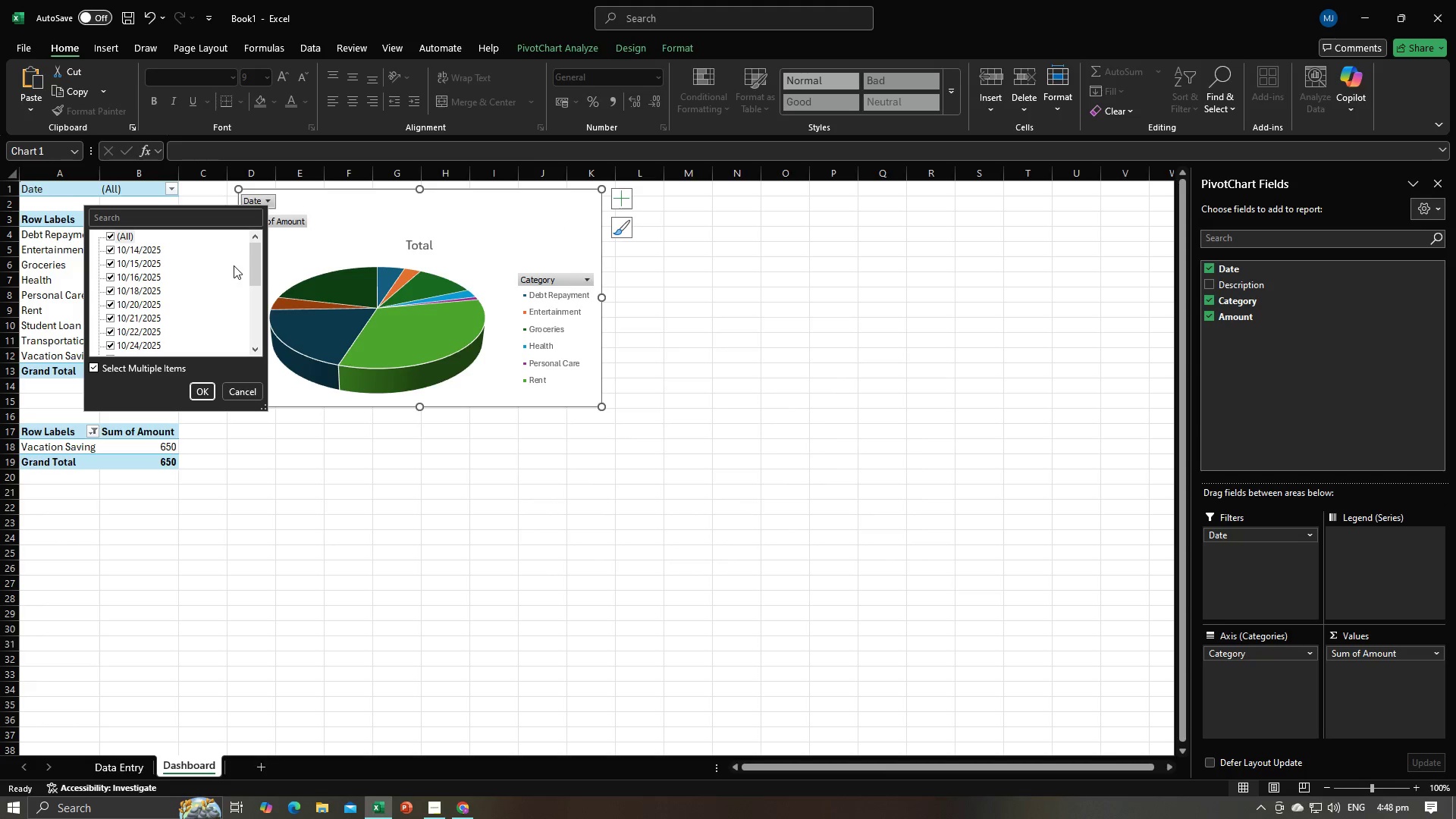 
left_click([207, 391])
 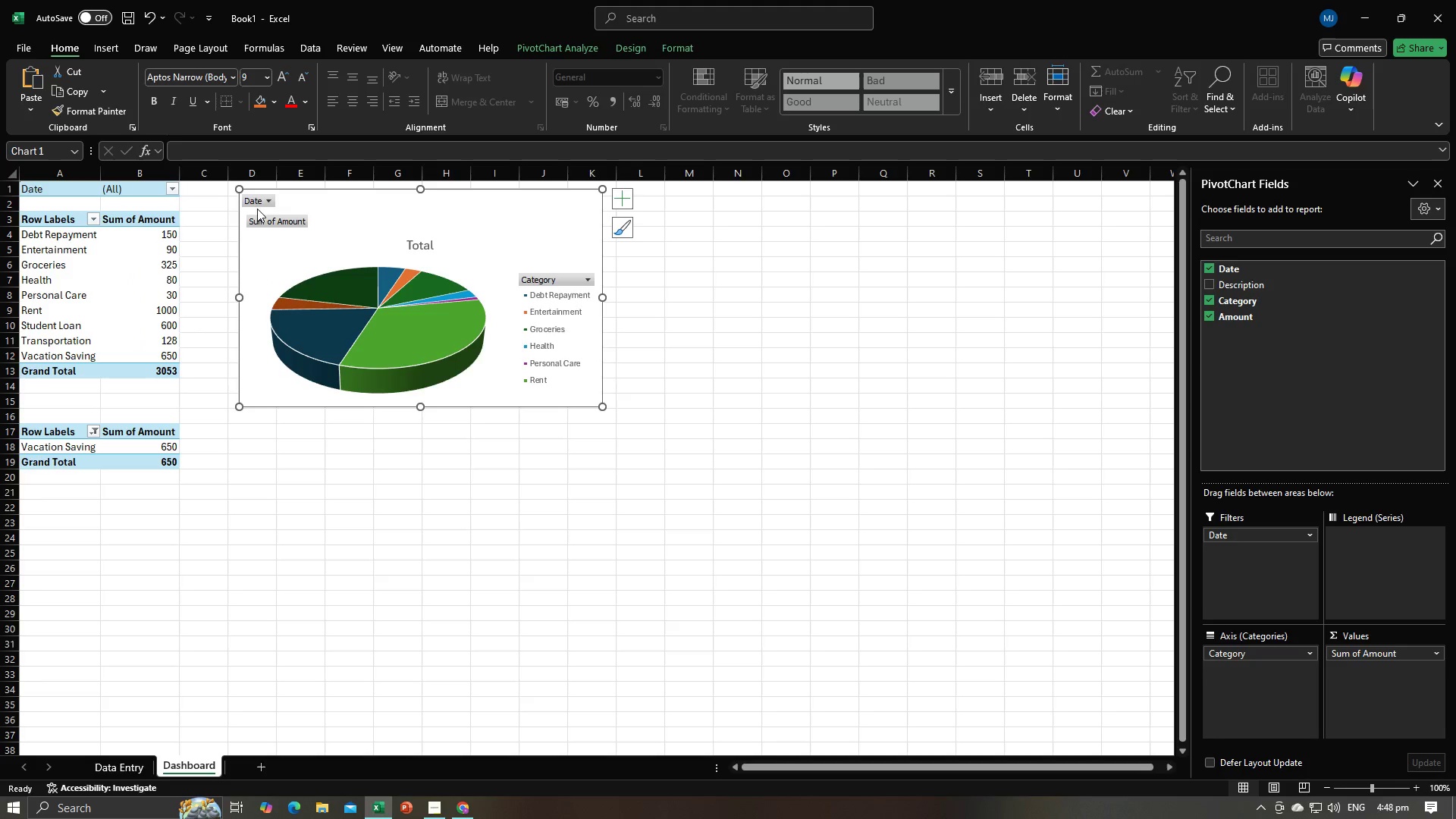 
left_click([260, 201])
 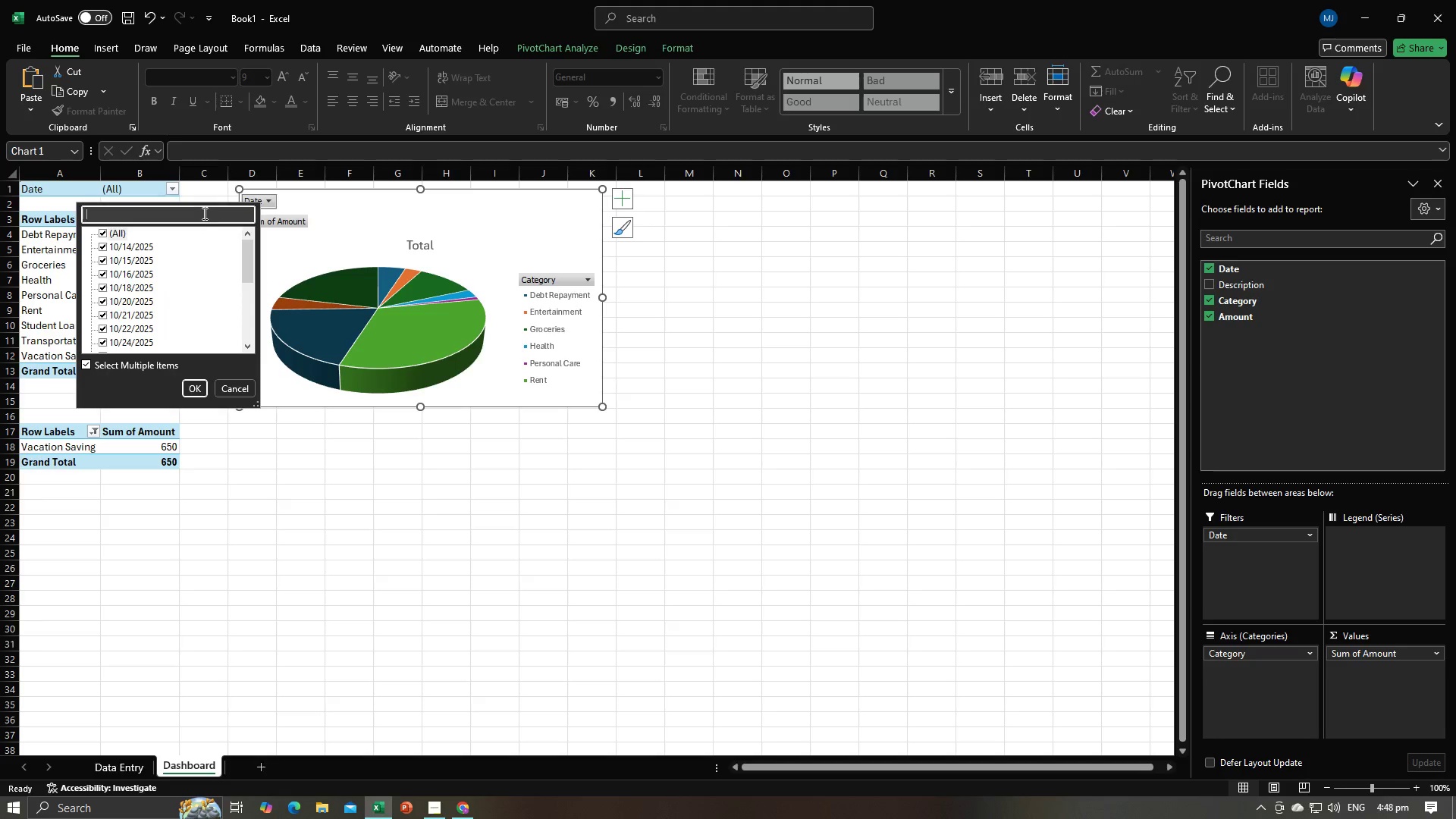 
left_click([203, 213])
 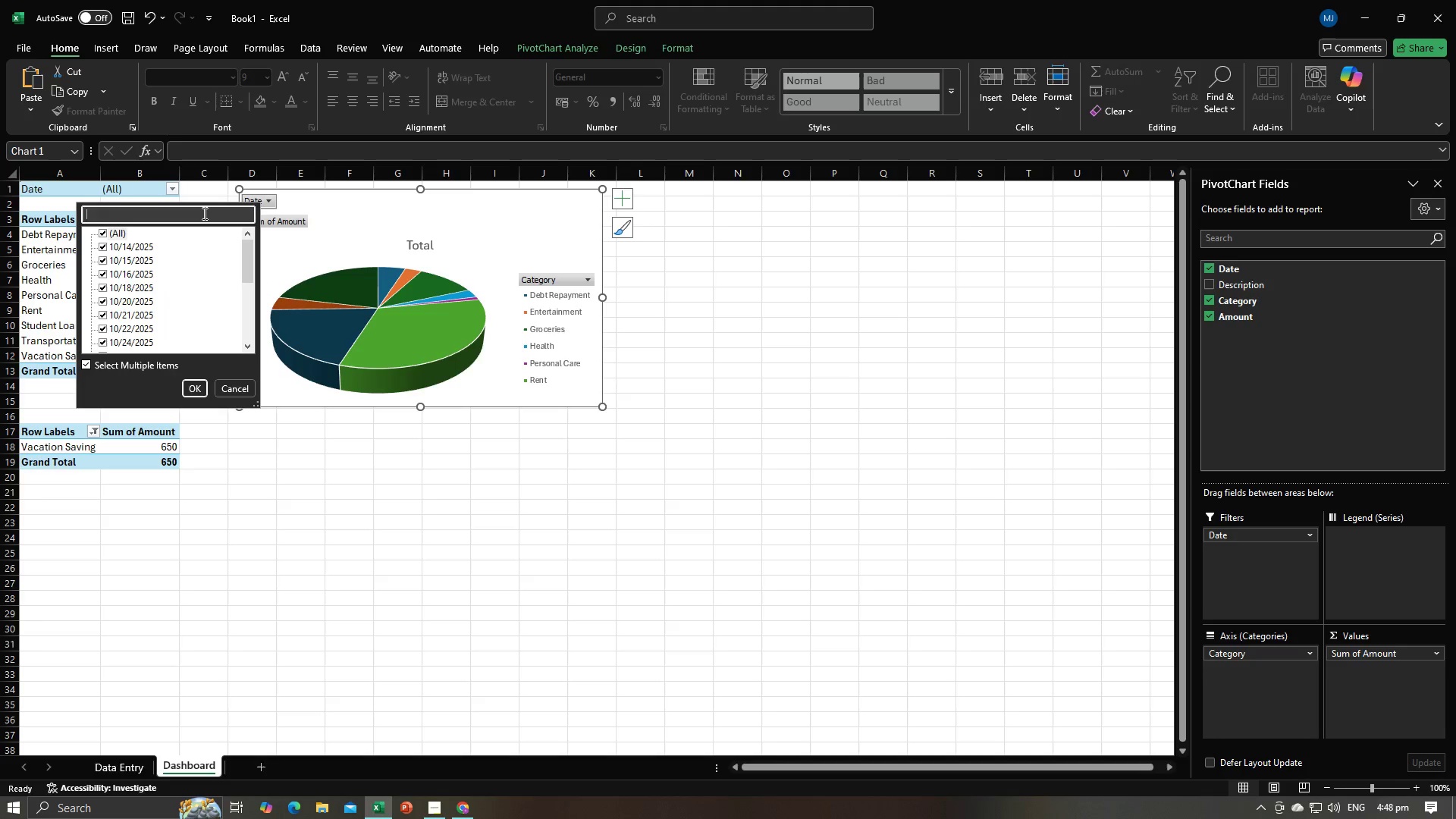 
type(Va)
key(Backspace)
key(Backspace)
key(Backspace)
key(Backspace)
 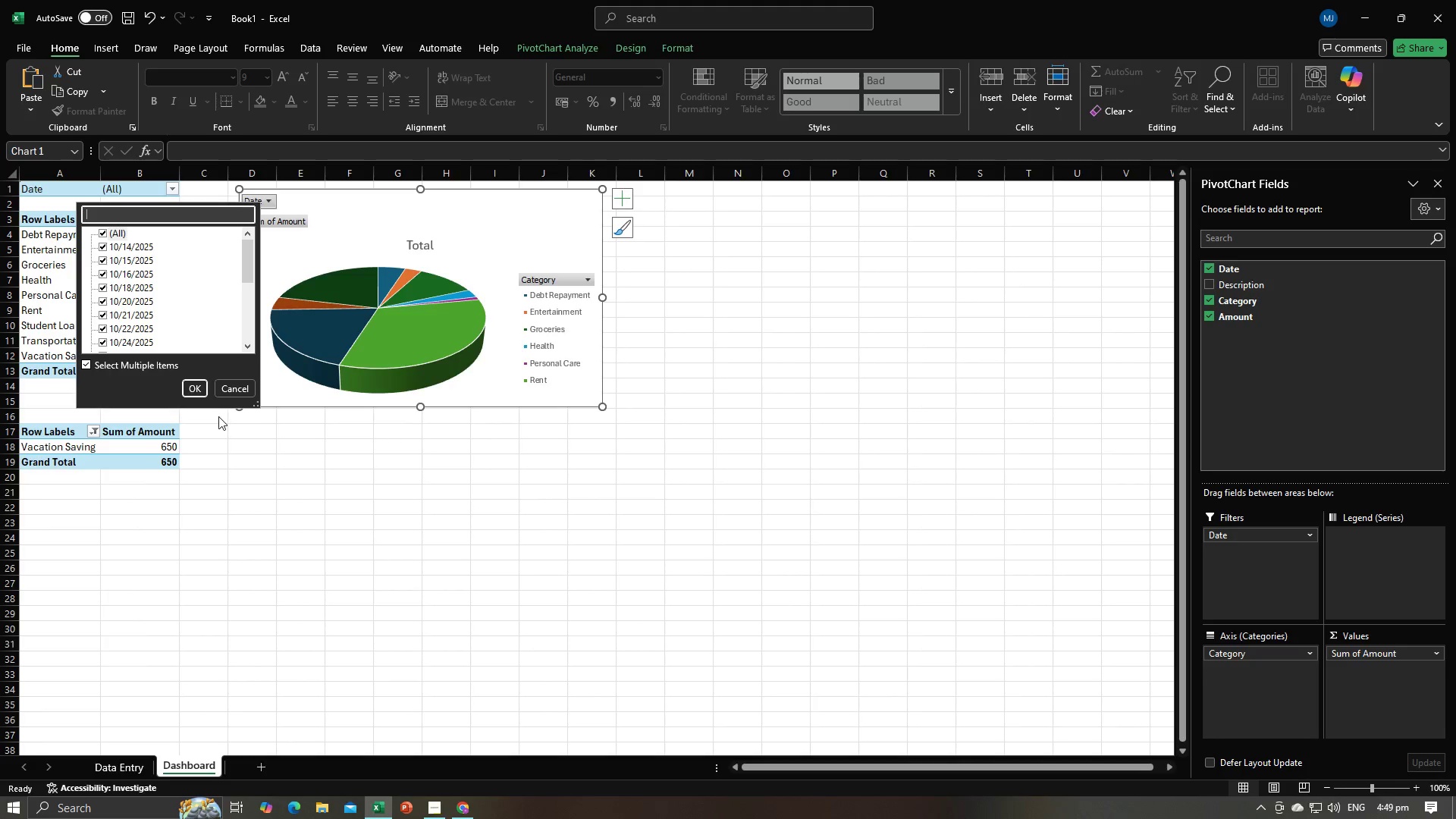 
left_click([232, 384])
 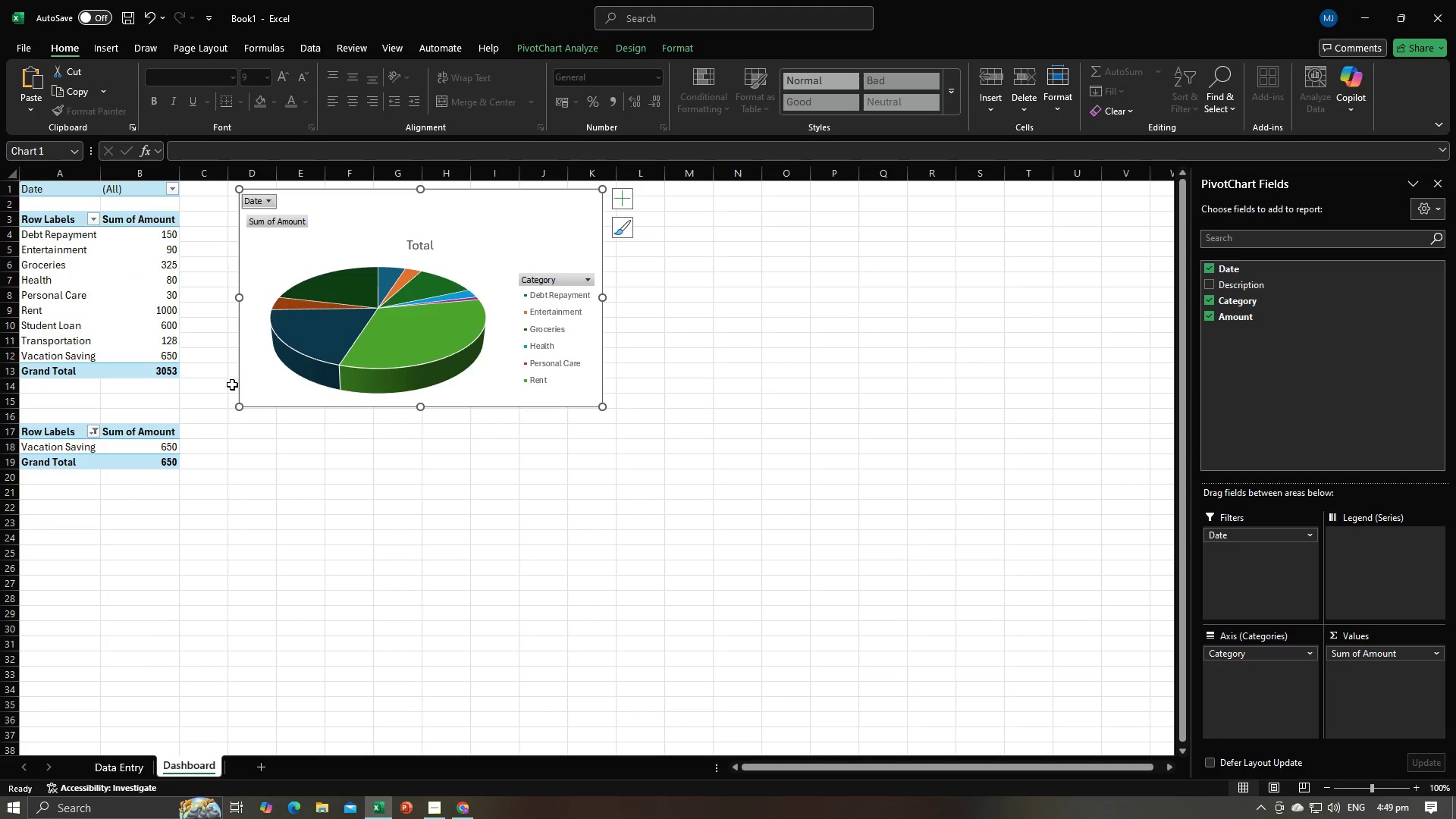 
key(Alt+AltLeft)
 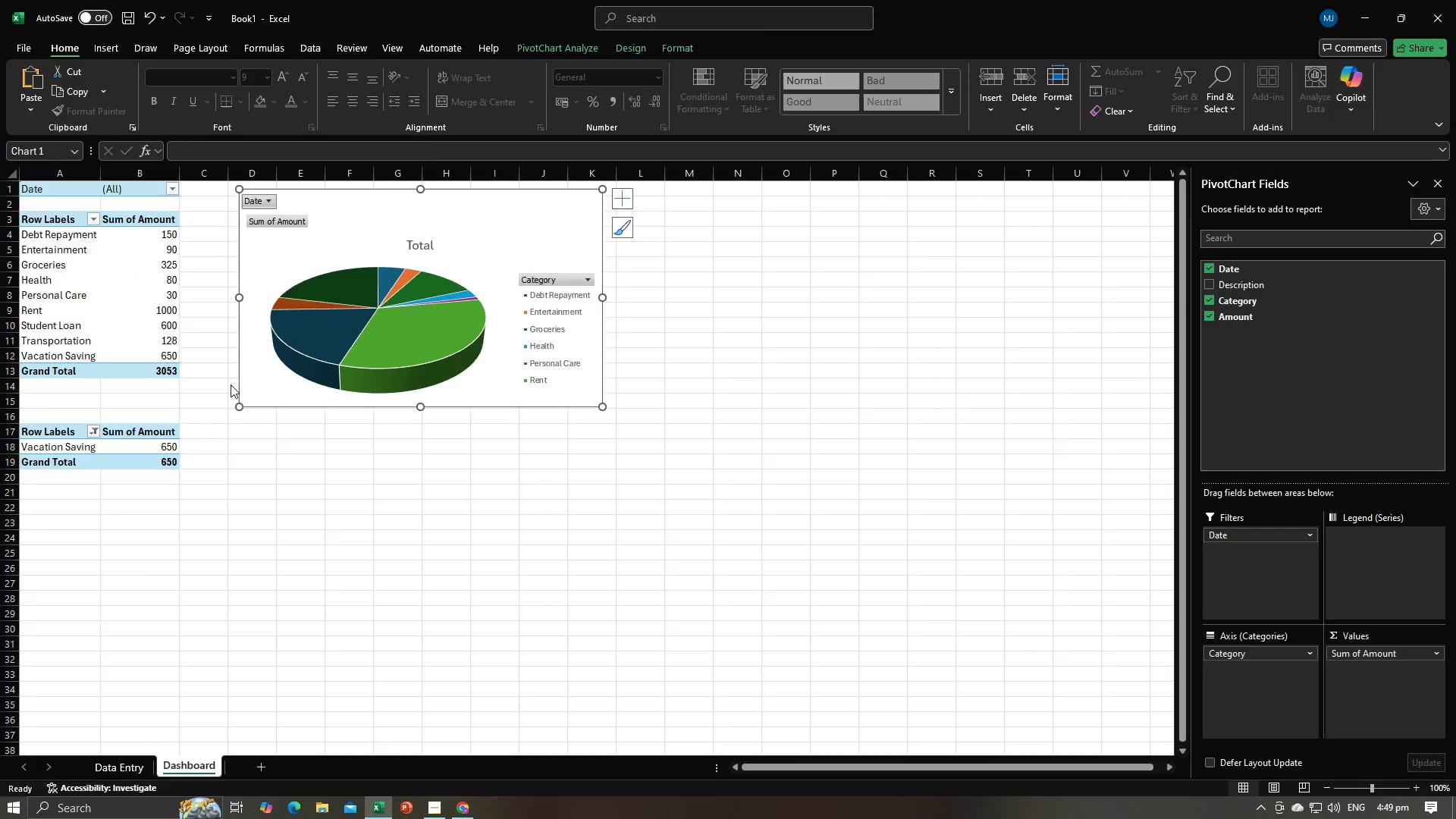 
key(Alt+Tab)
 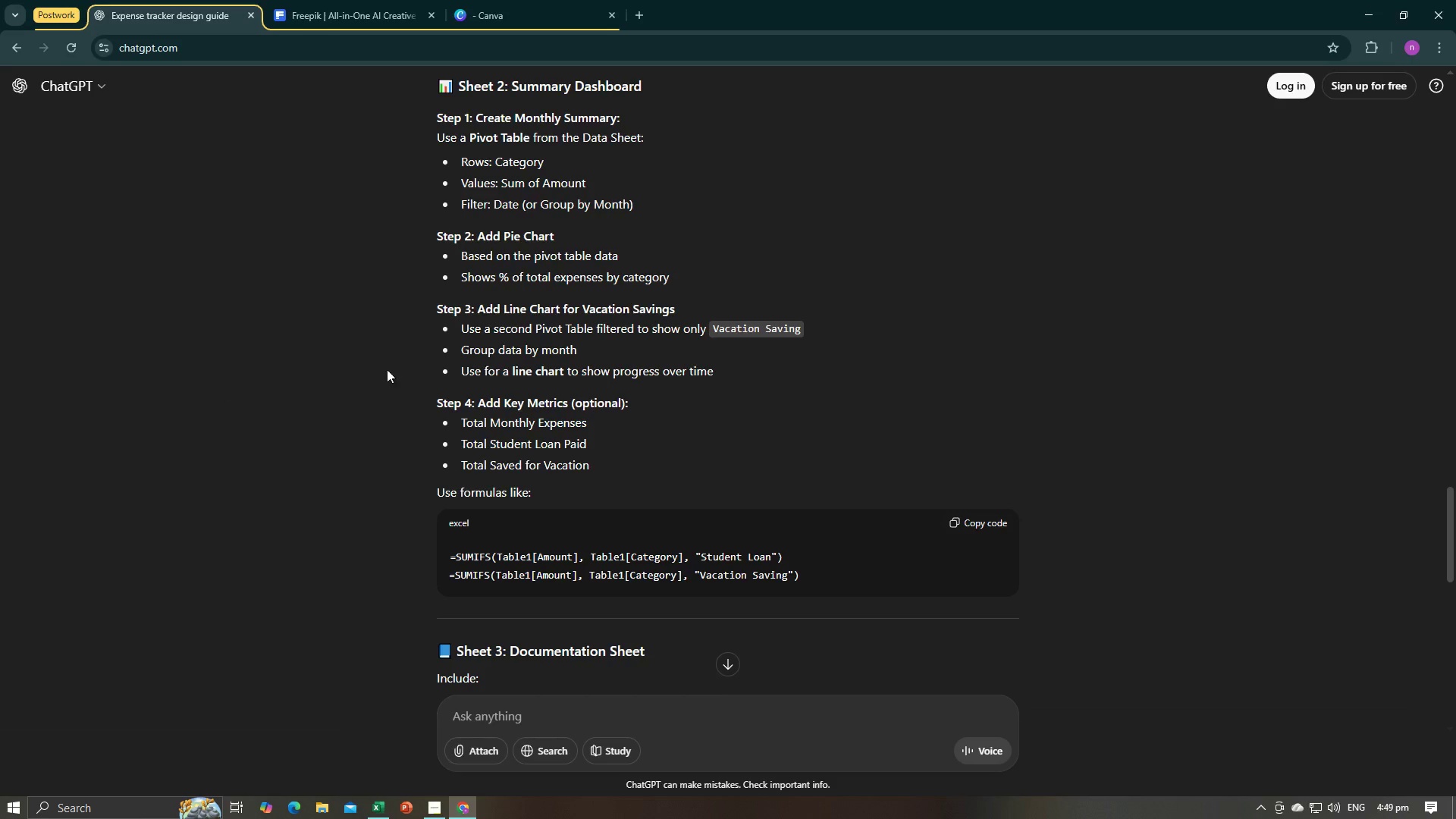 
scroll: coordinate [664, 375], scroll_direction: up, amount: 3.0
 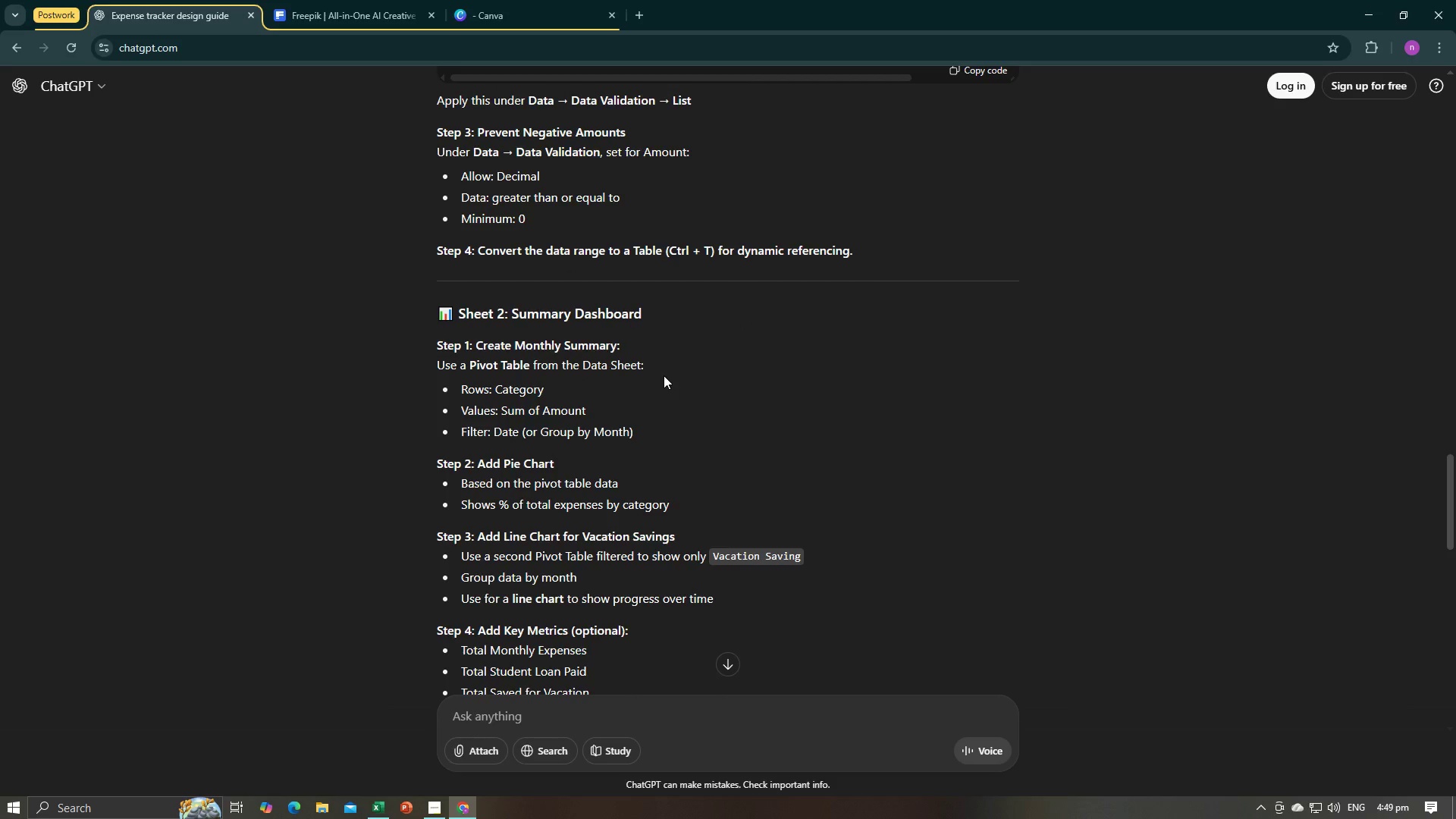 
wait(6.45)
 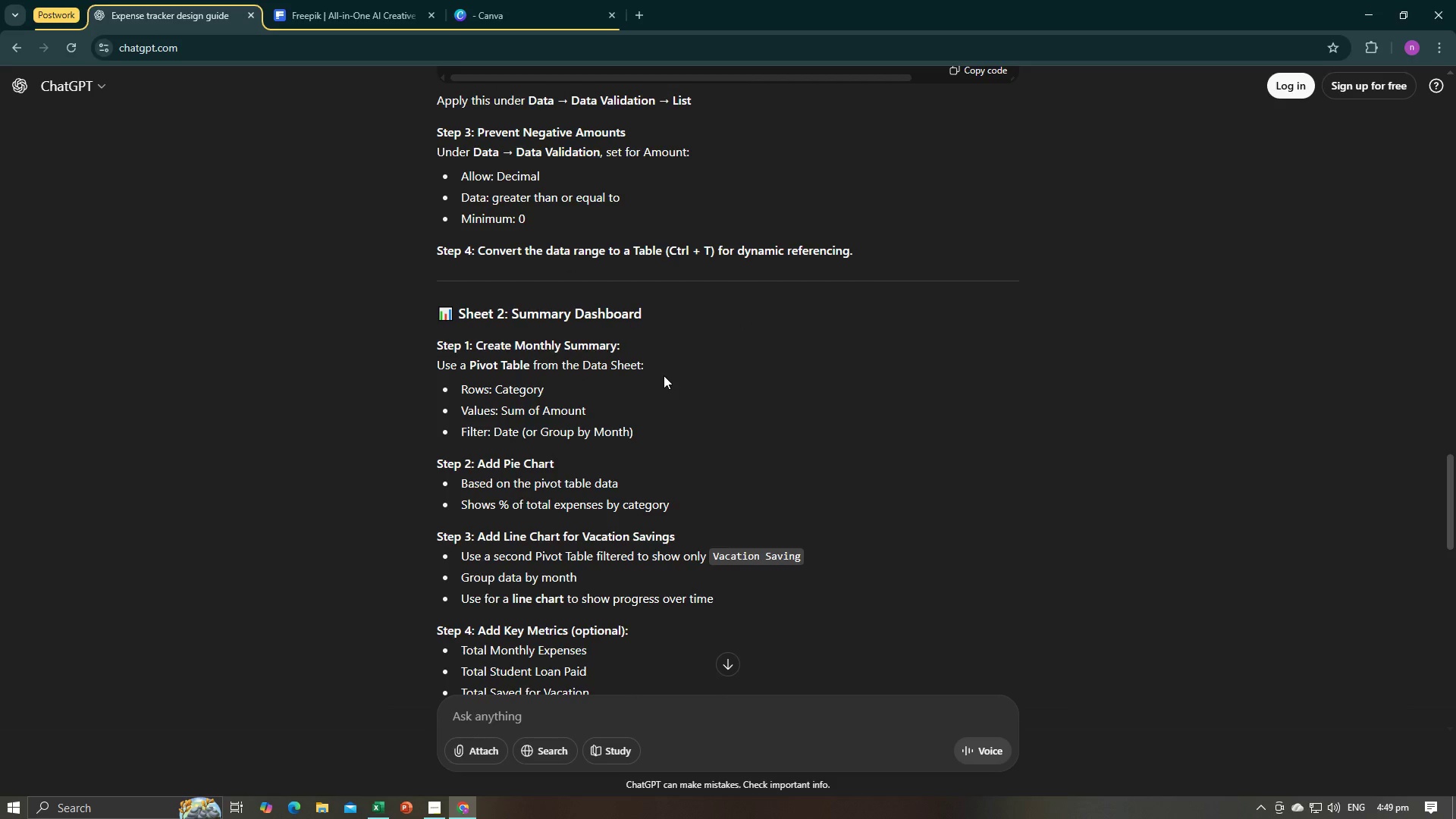 
key(Alt+AltLeft)
 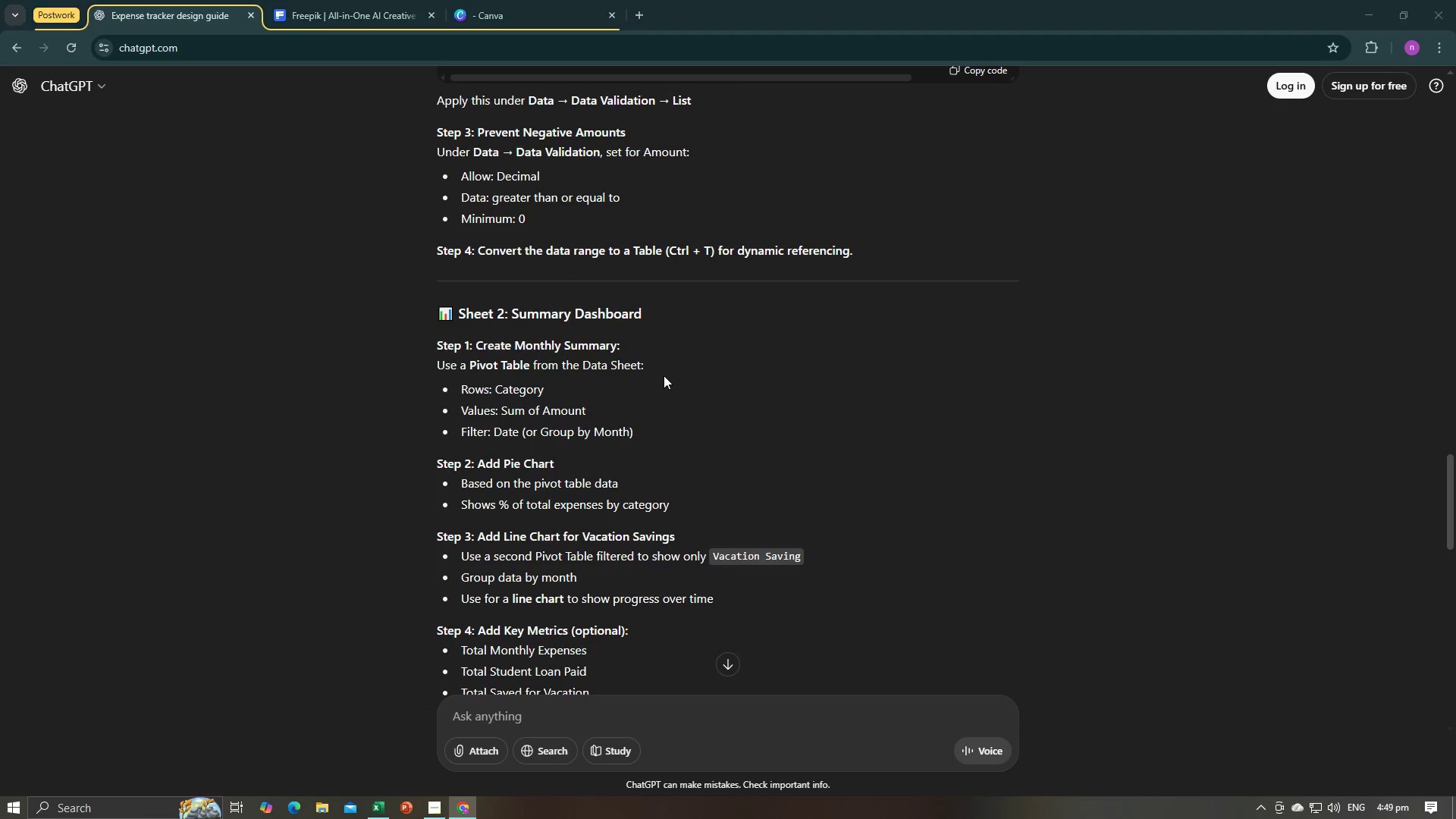 
key(Alt+Tab)
 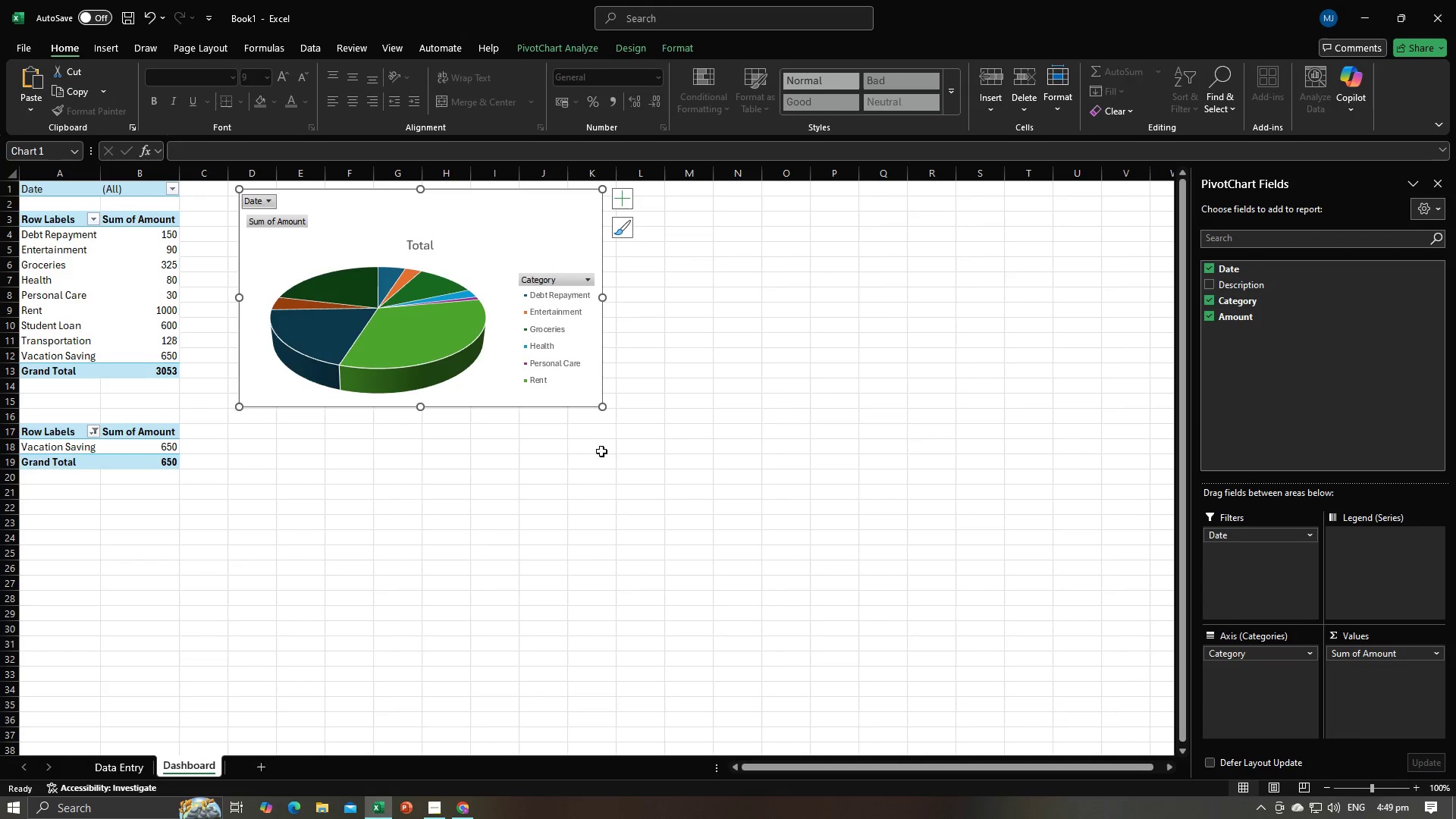 
left_click([524, 505])
 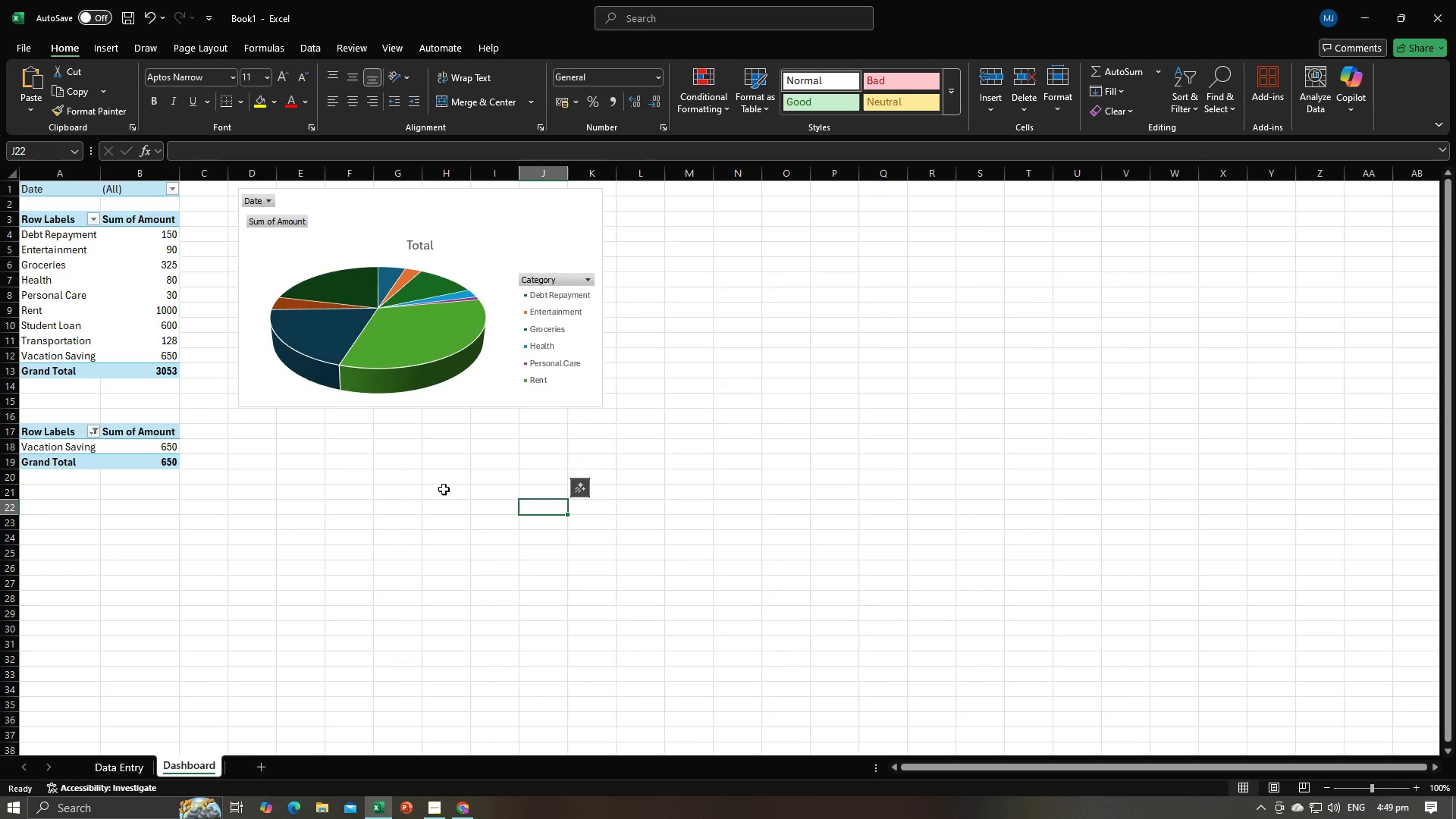 
key(Alt+AltLeft)
 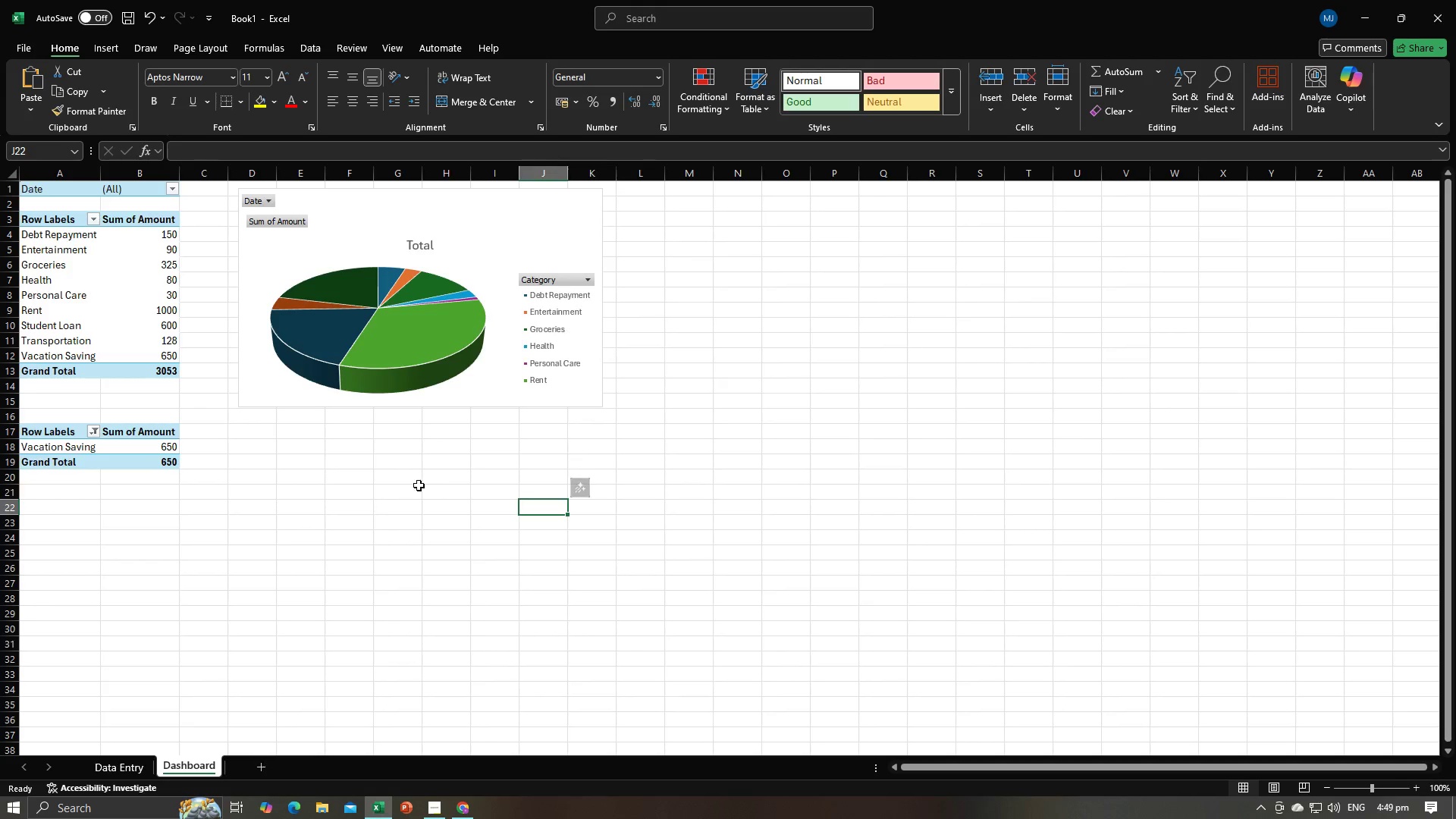 
key(Alt+Tab)
 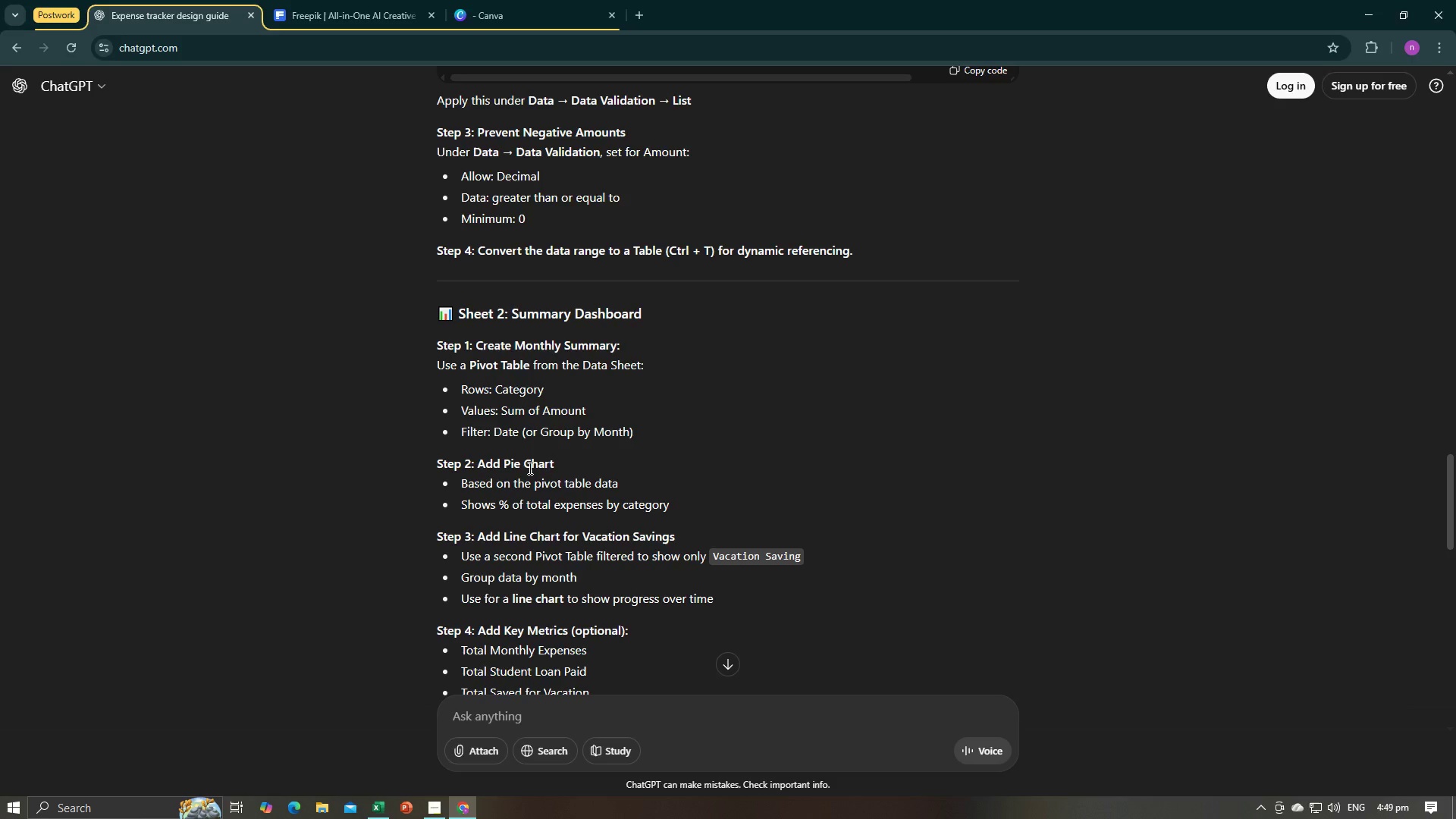 
key(Alt+AltLeft)
 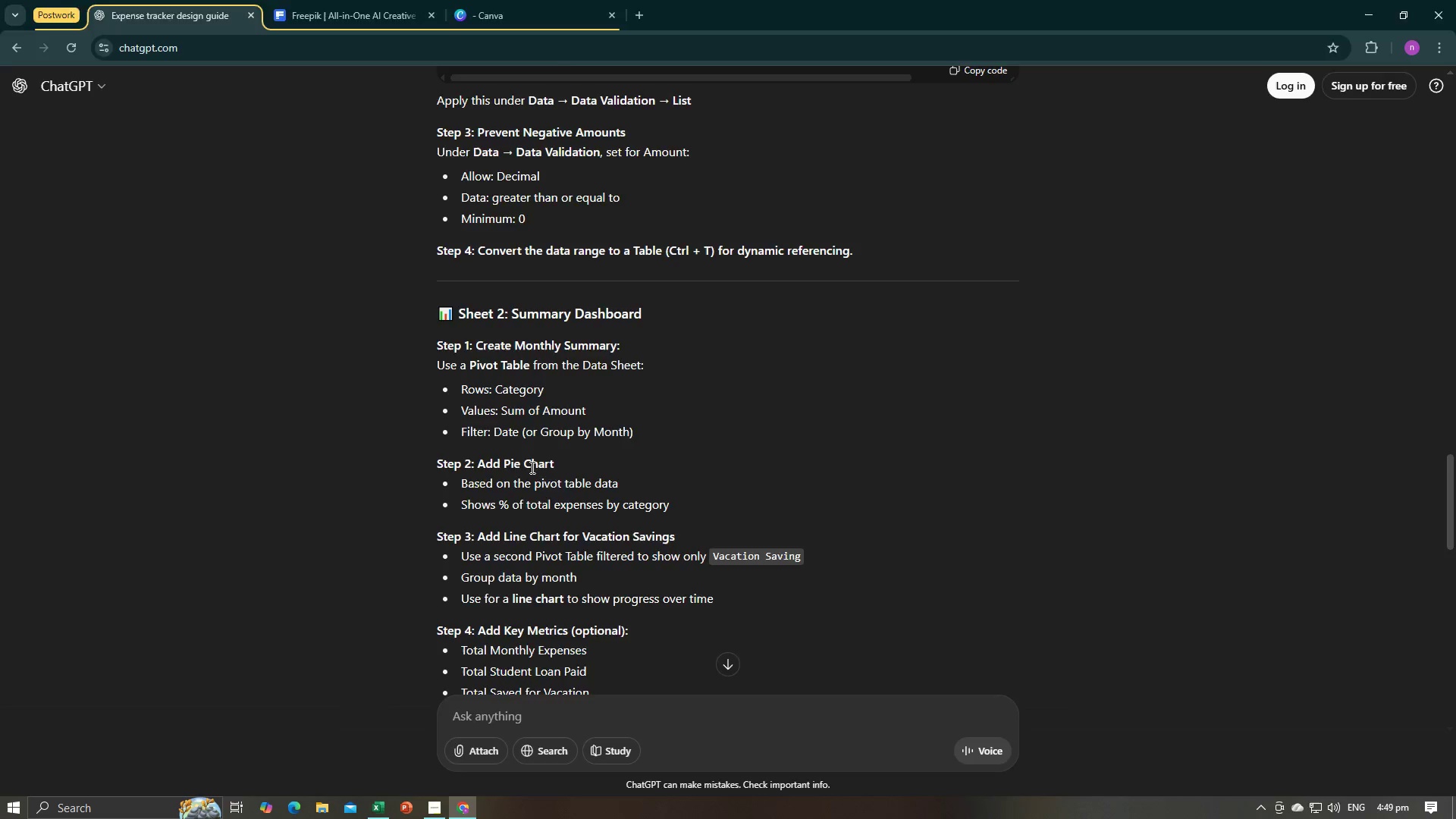 
key(Alt+Tab)
 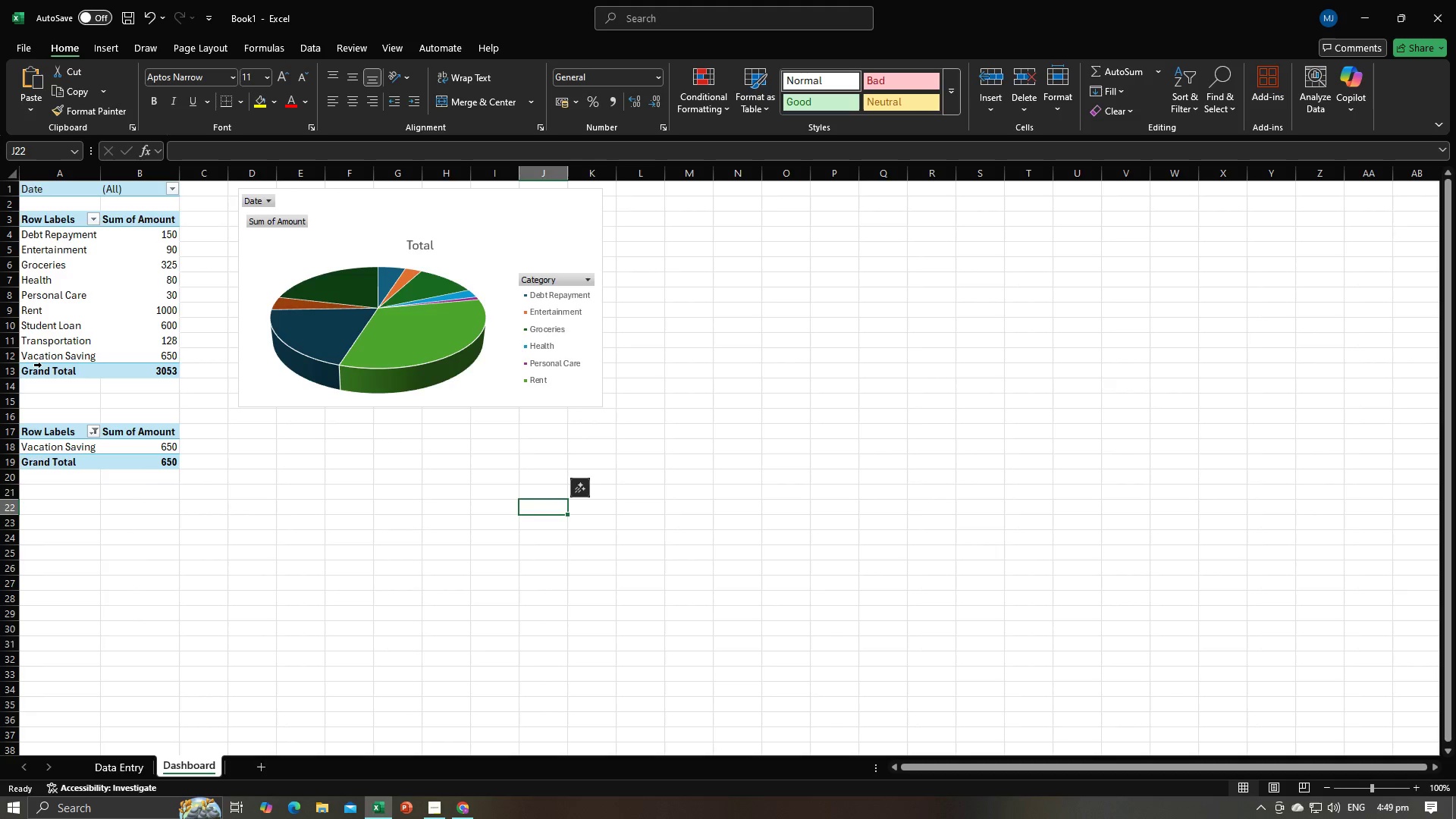 
left_click([41, 356])
 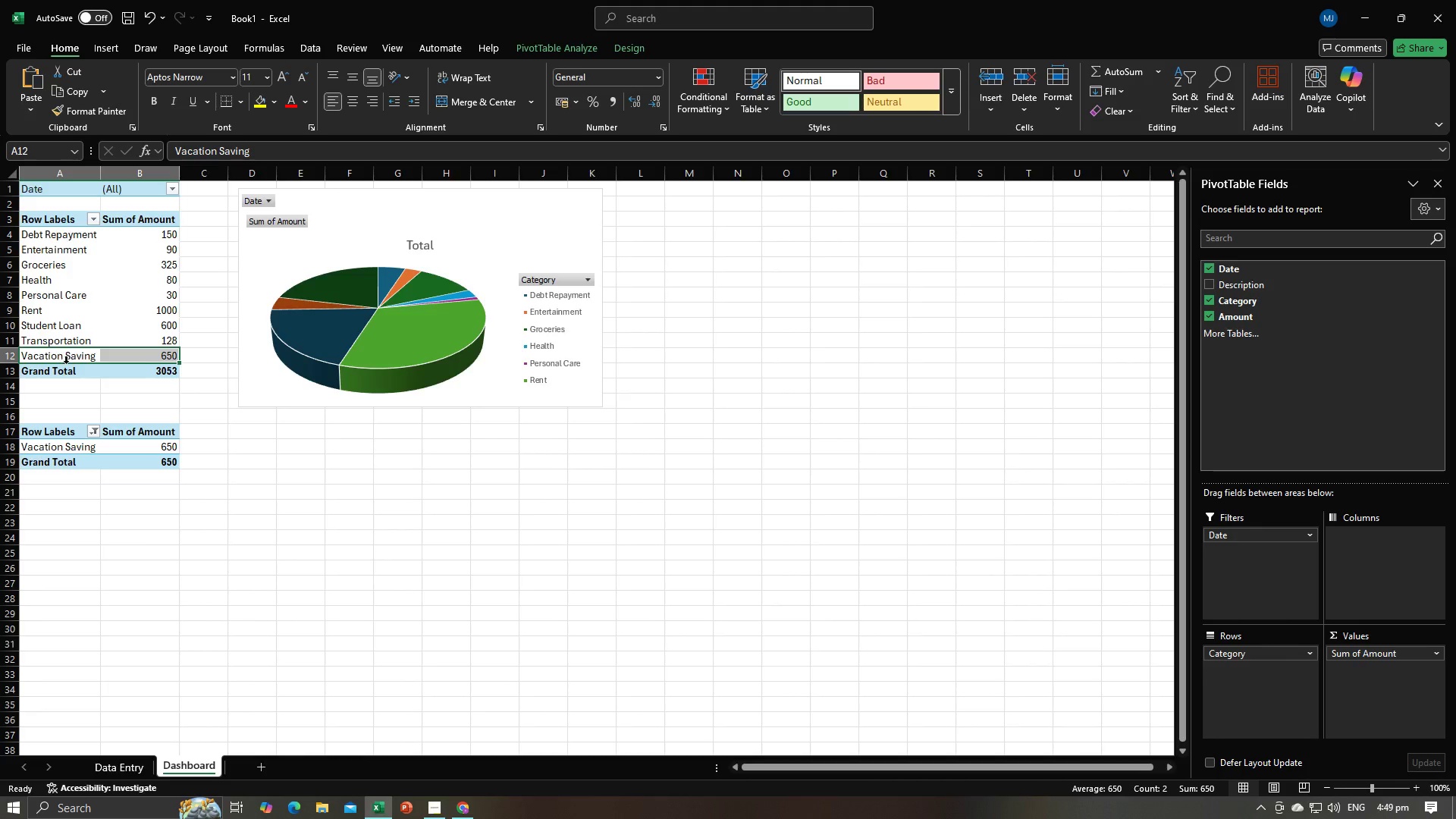 
mouse_move([90, 338])
 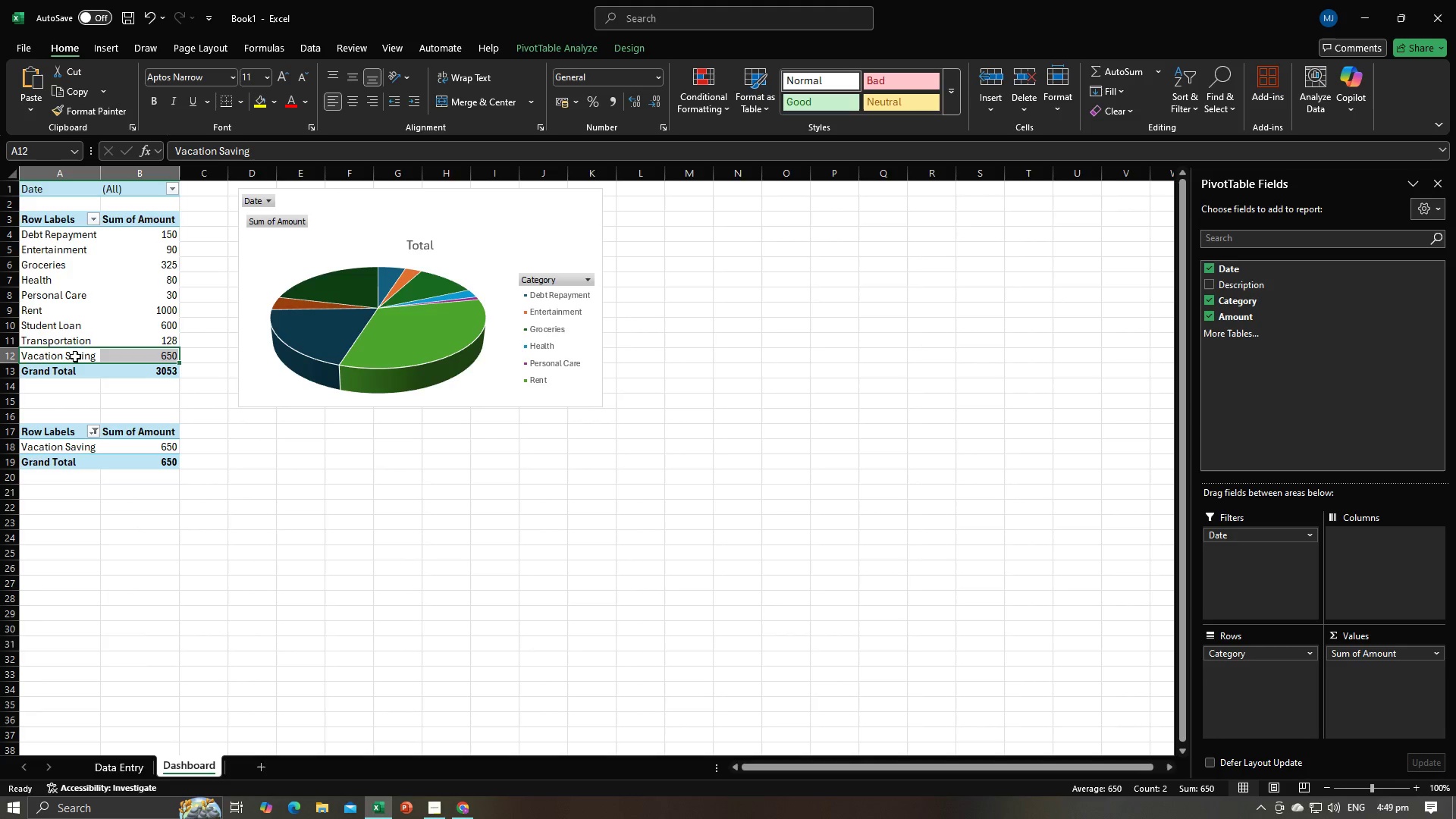 
right_click([75, 358])
 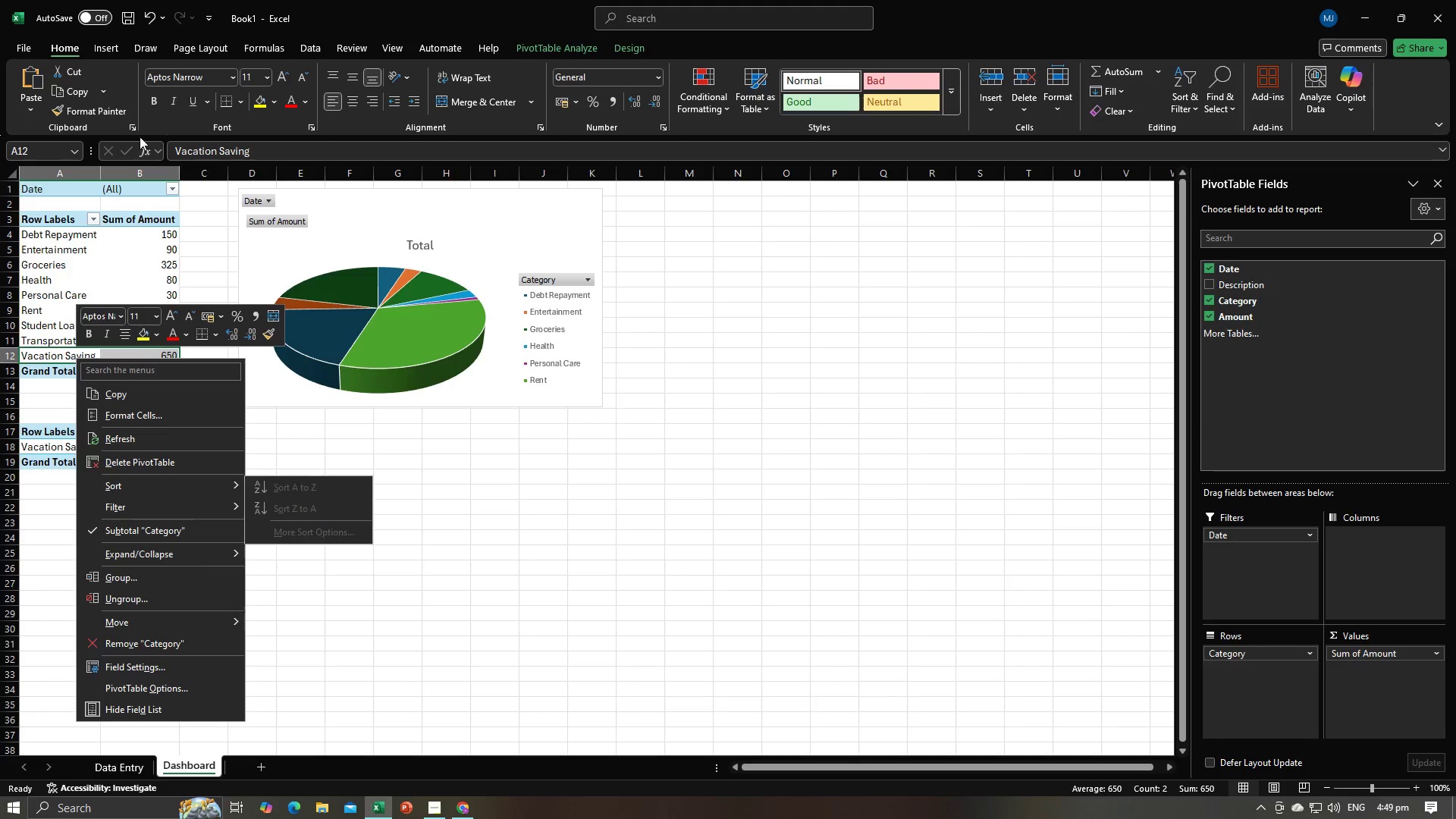 
left_click([104, 46])
 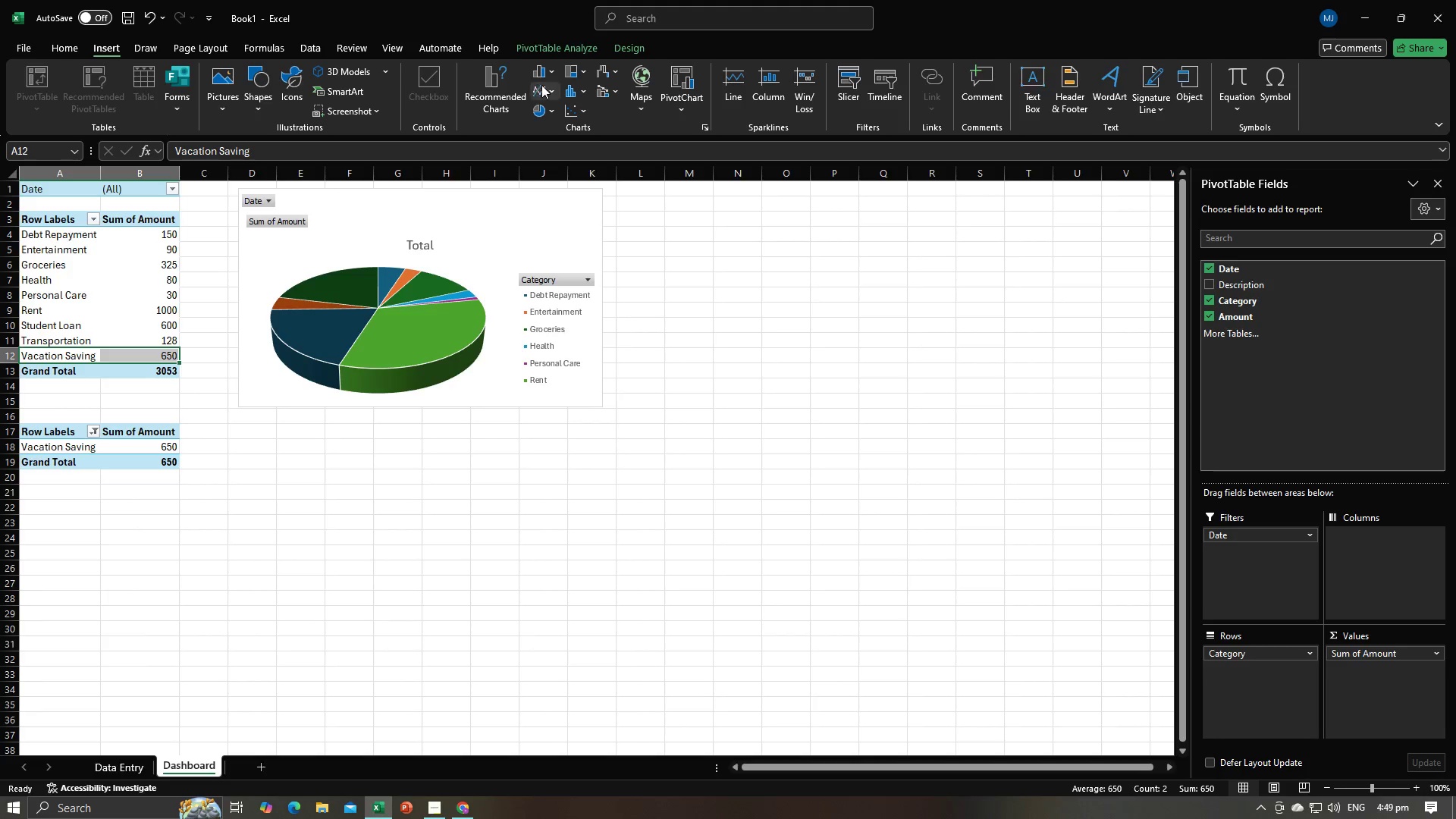 
left_click([548, 77])
 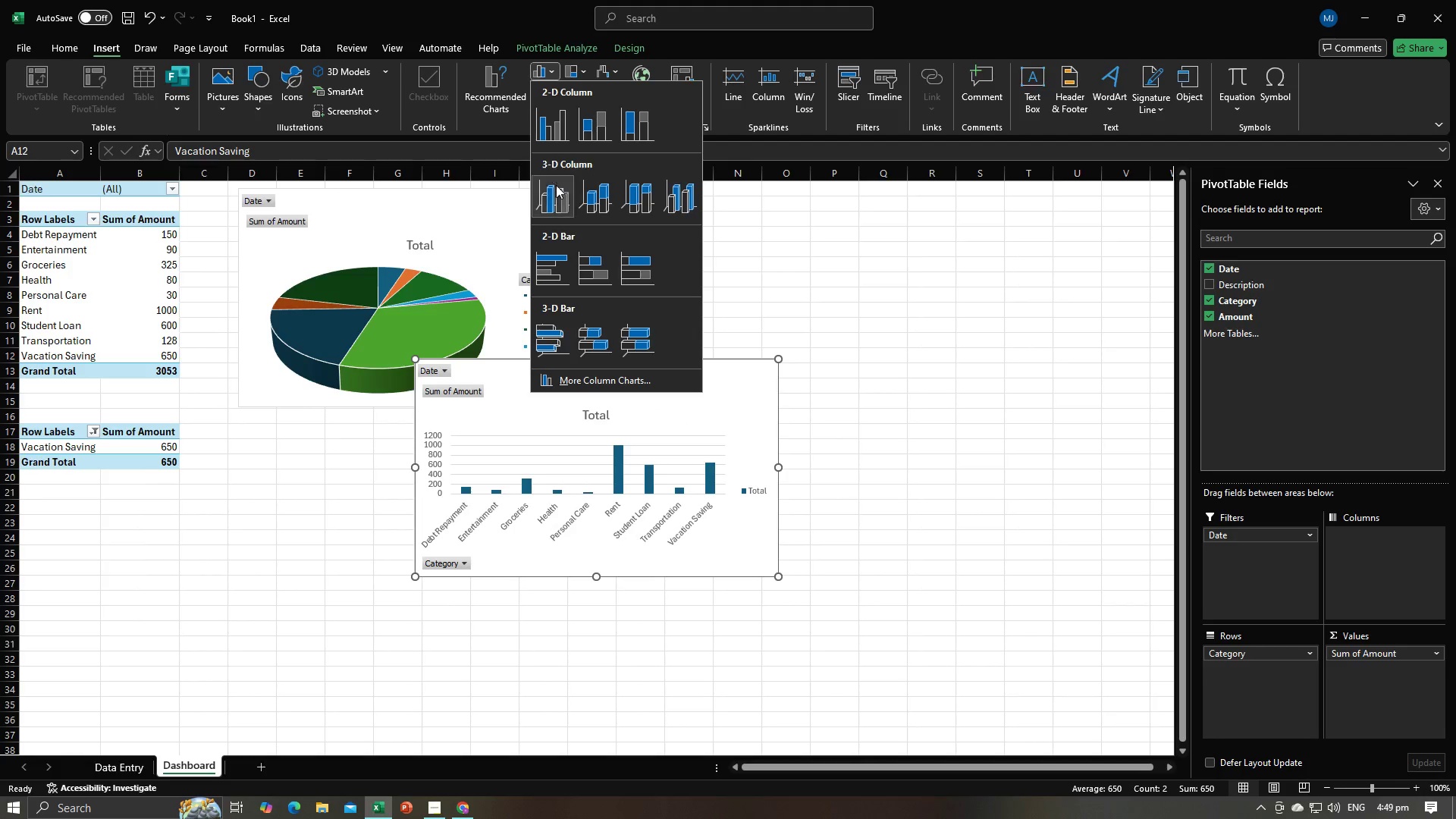 
mouse_move([556, 215])
 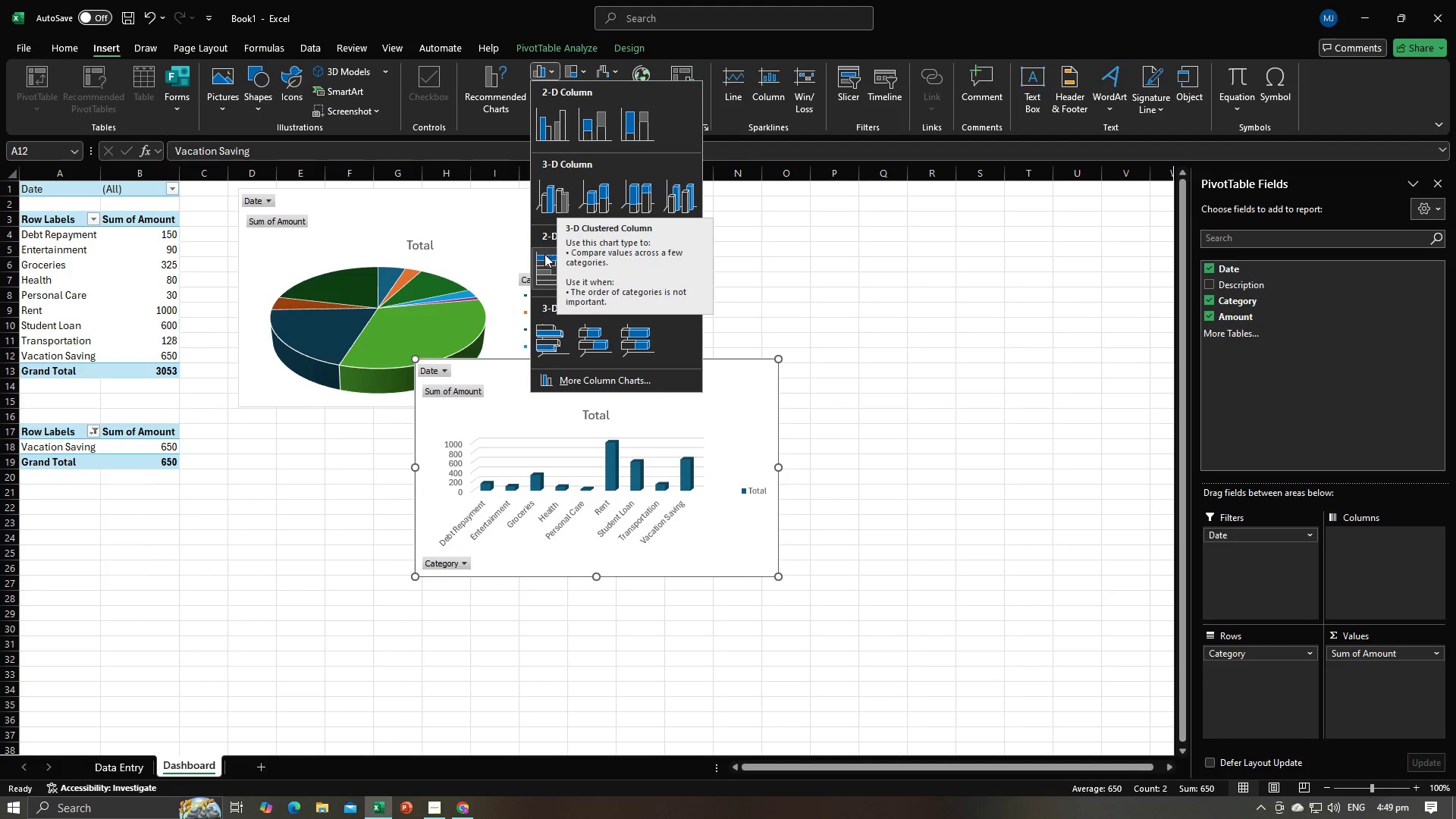 
mouse_move([542, 247])
 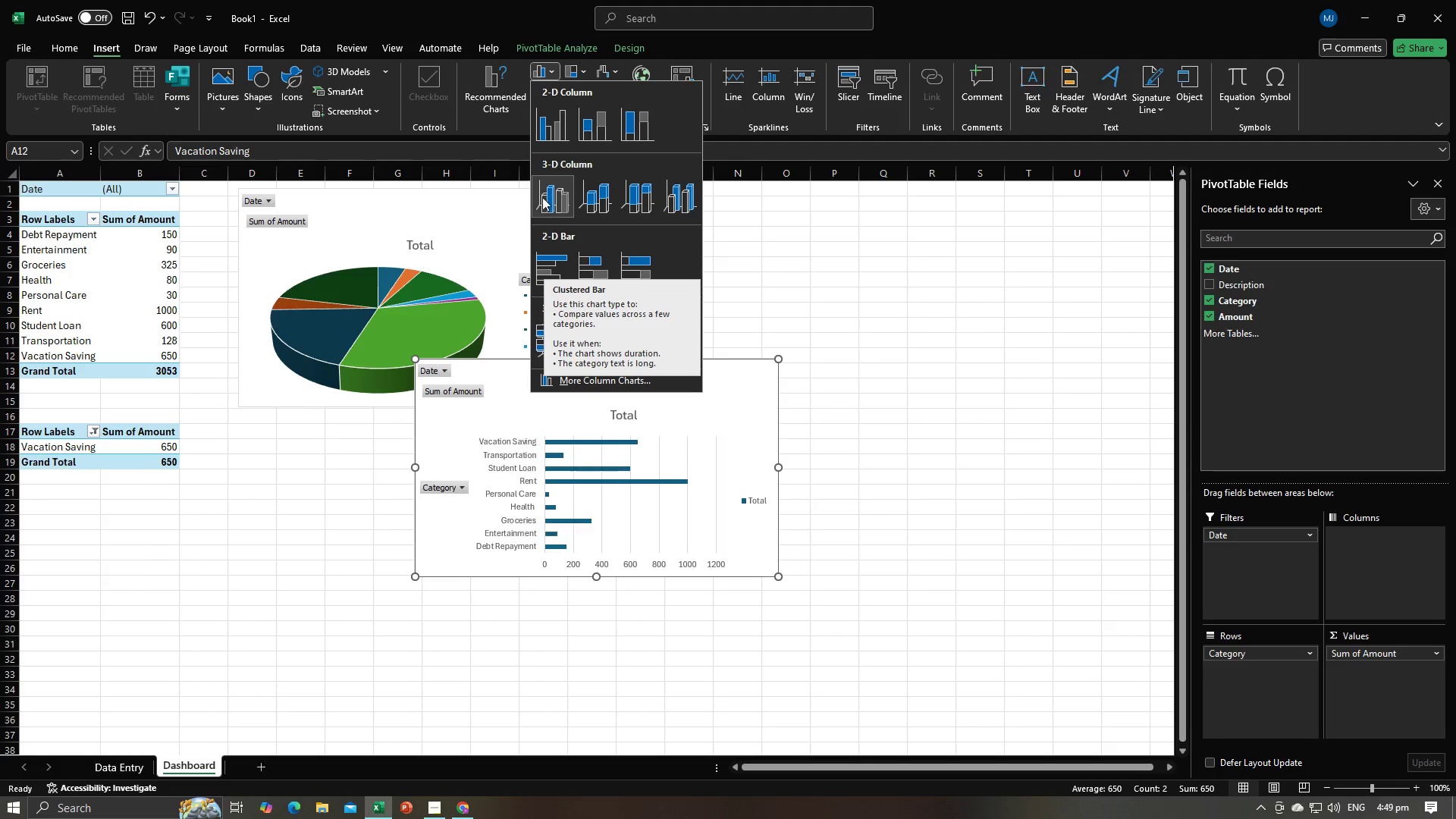 
mouse_move([552, 130])
 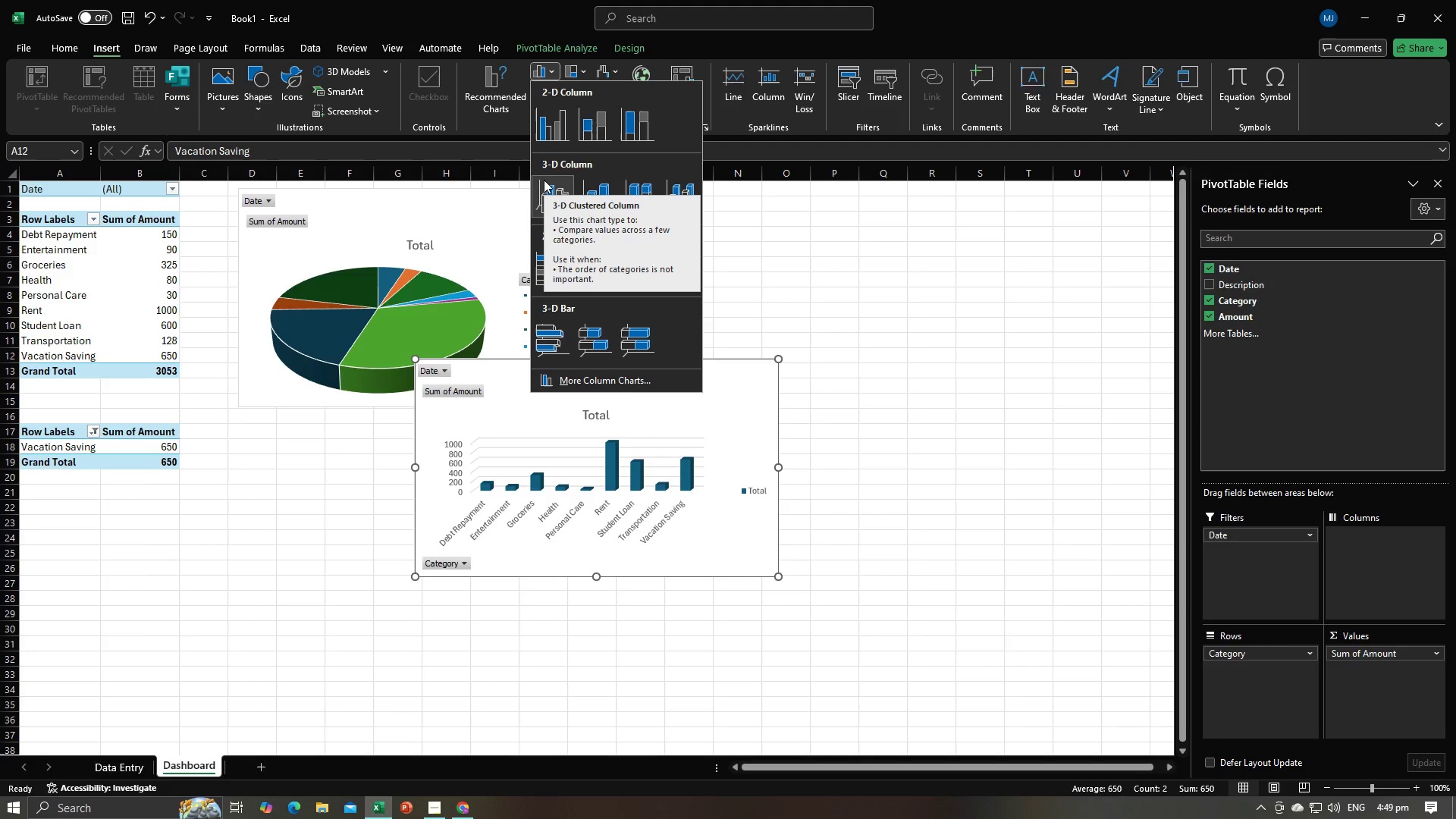 
left_click([544, 180])
 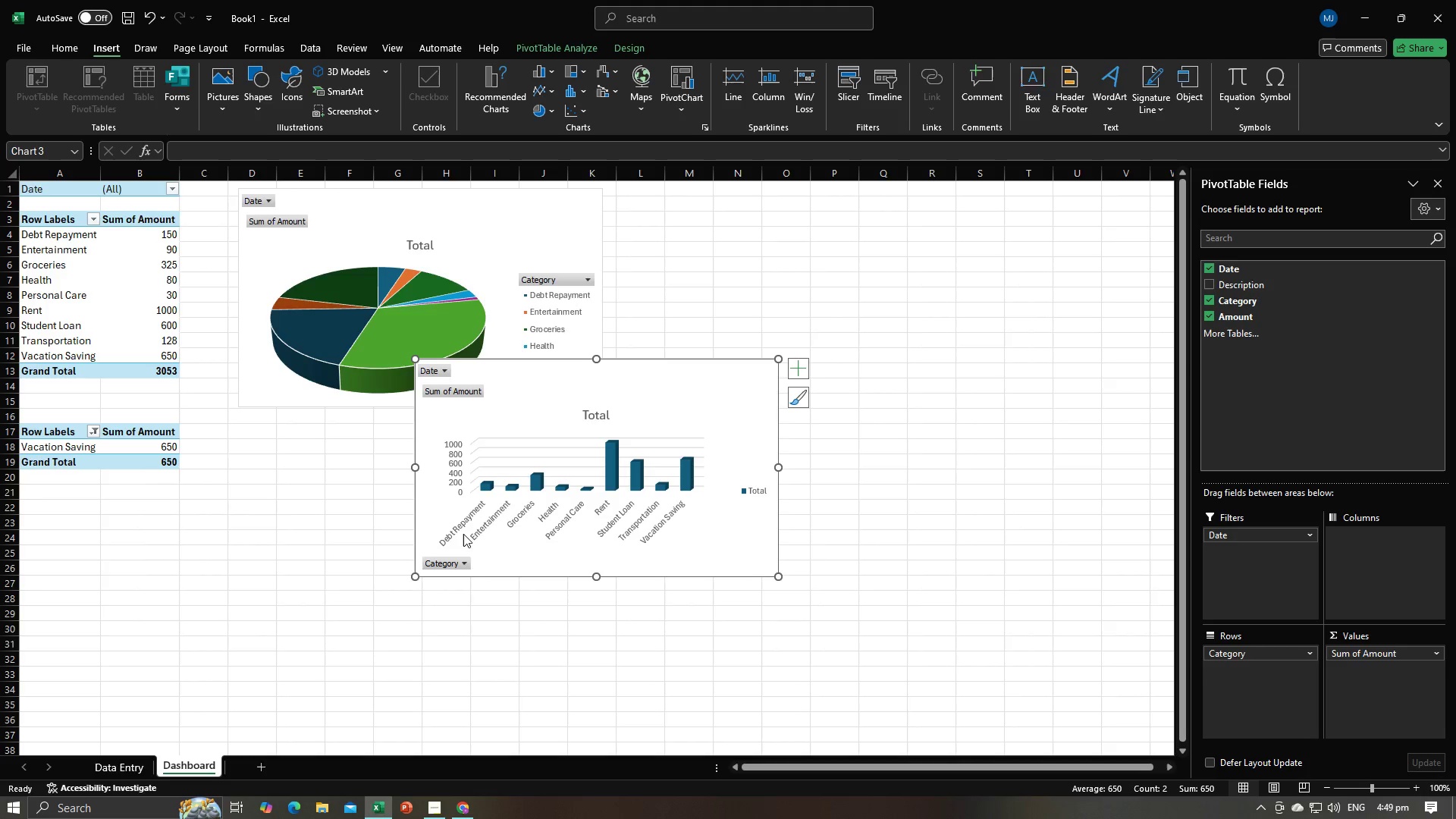 
left_click([462, 563])
 